 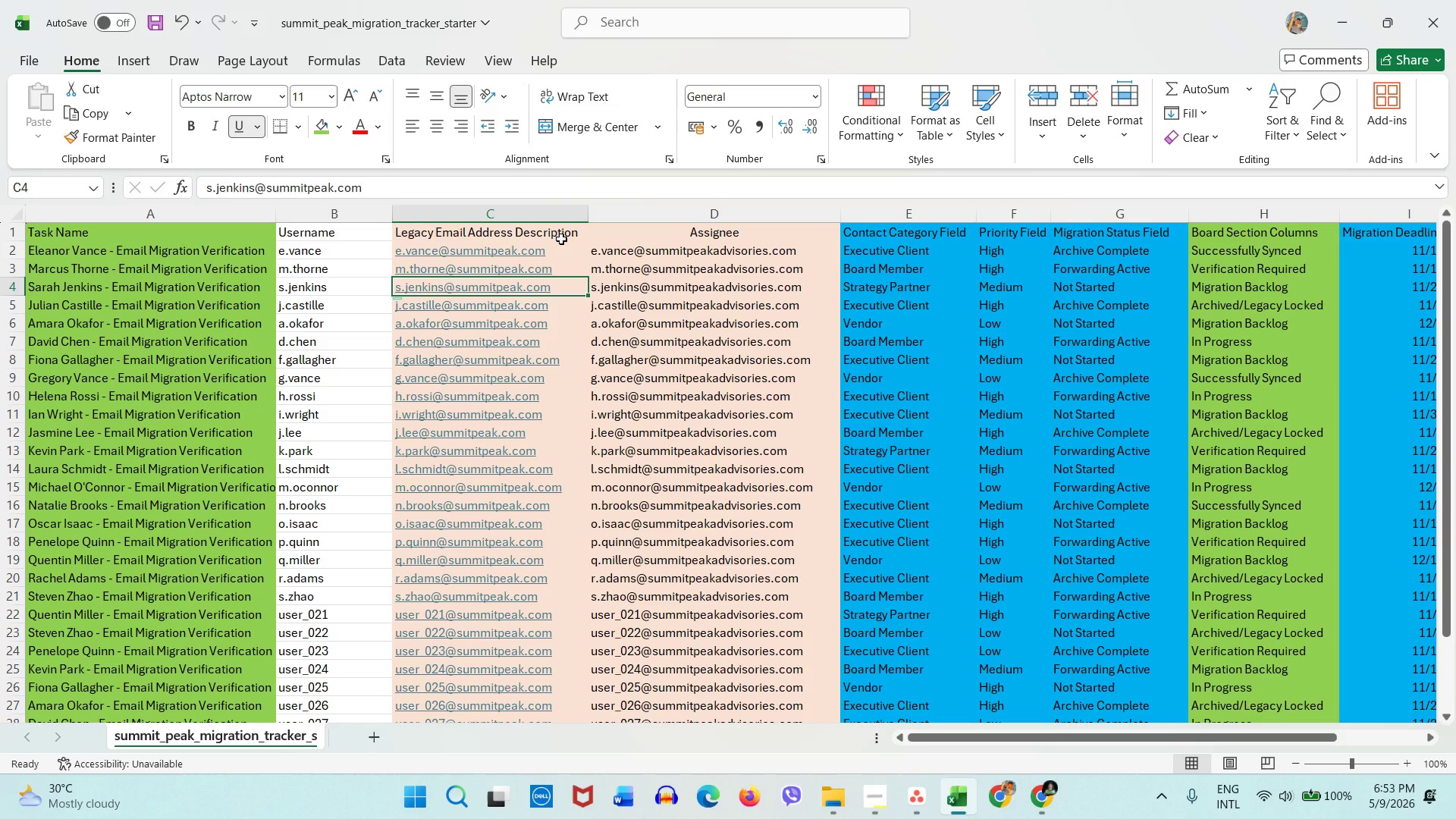 
left_click([566, 325])
 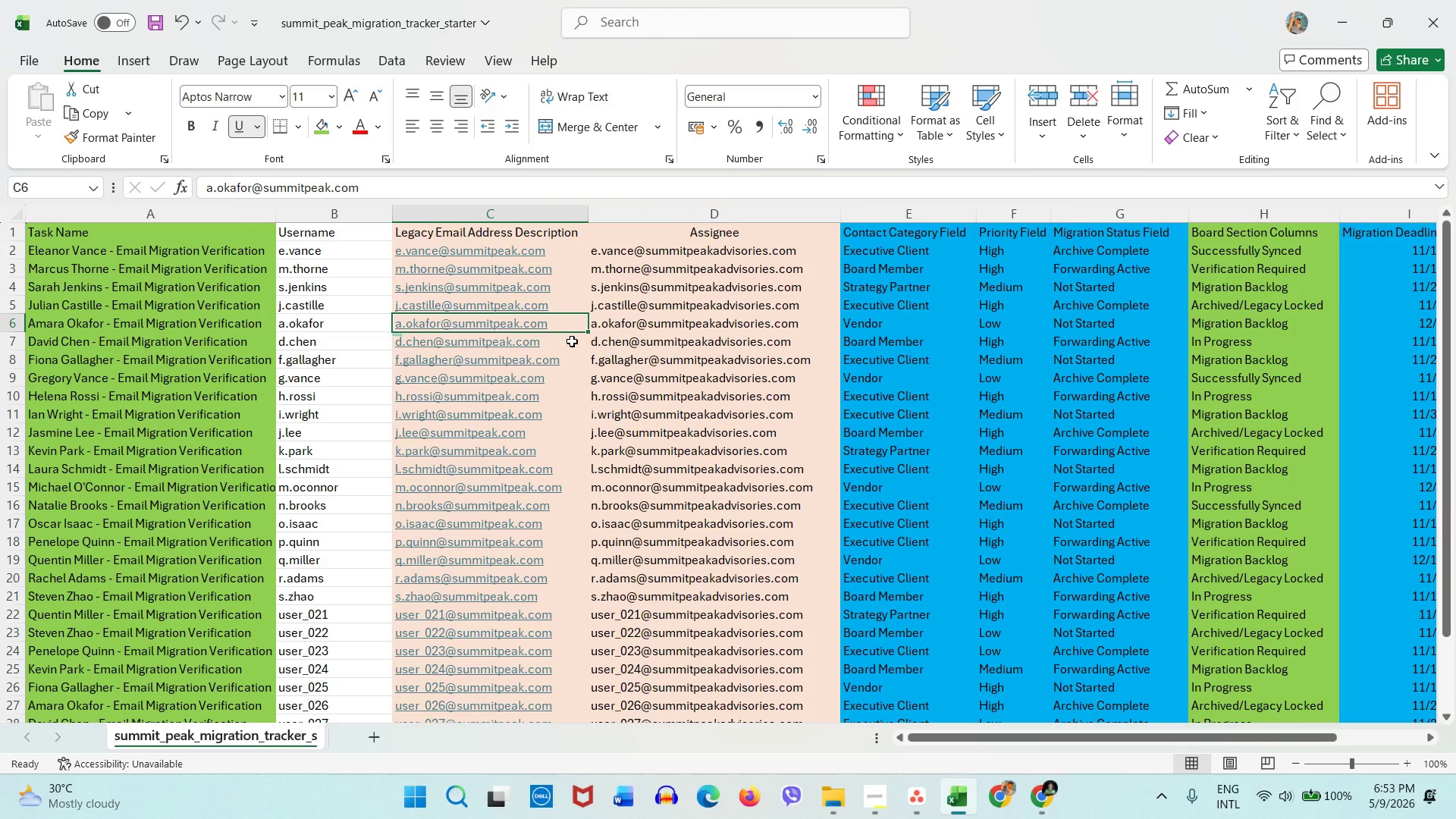 
wait(8.55)
 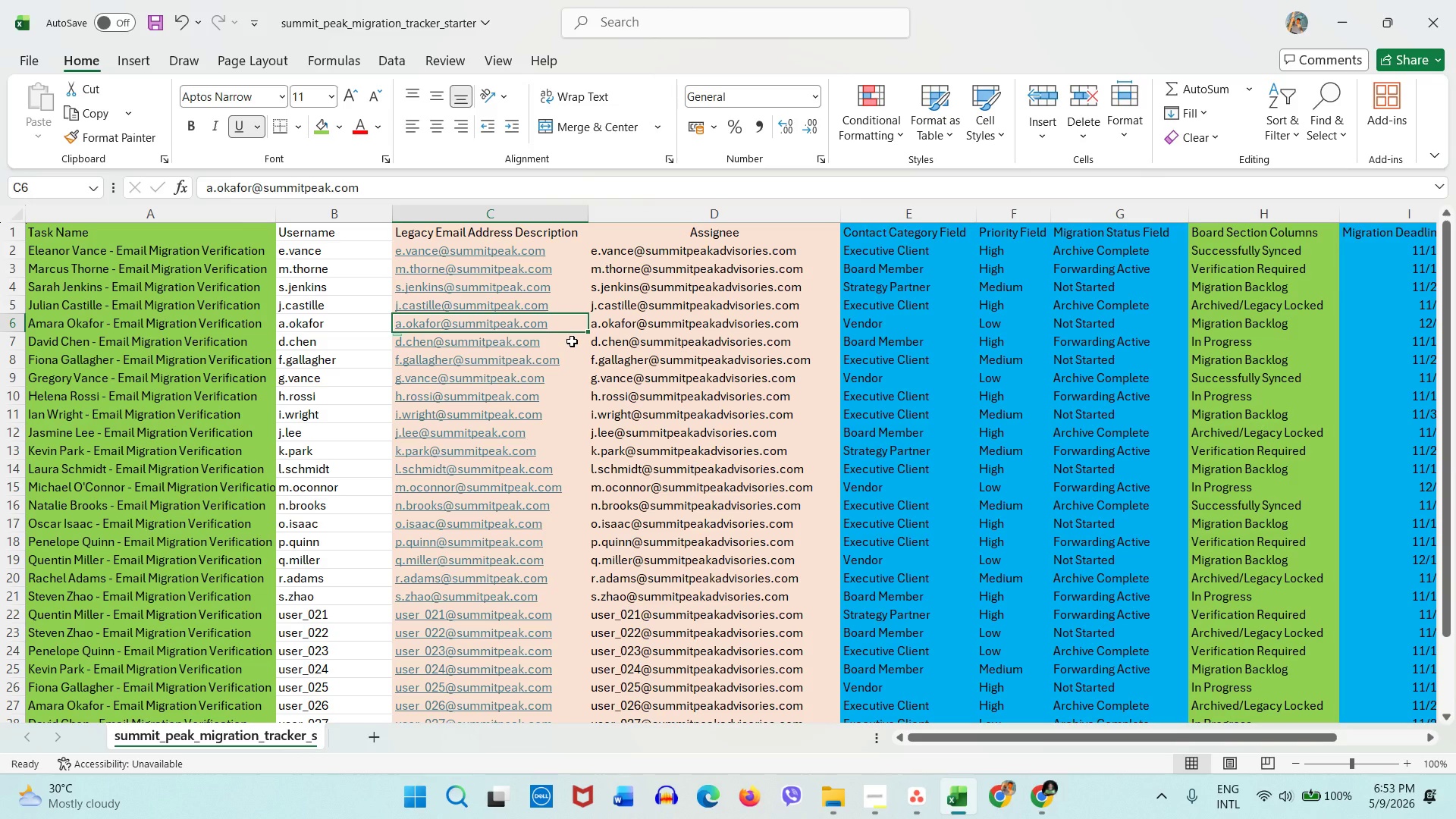 
left_click([520, 236])
 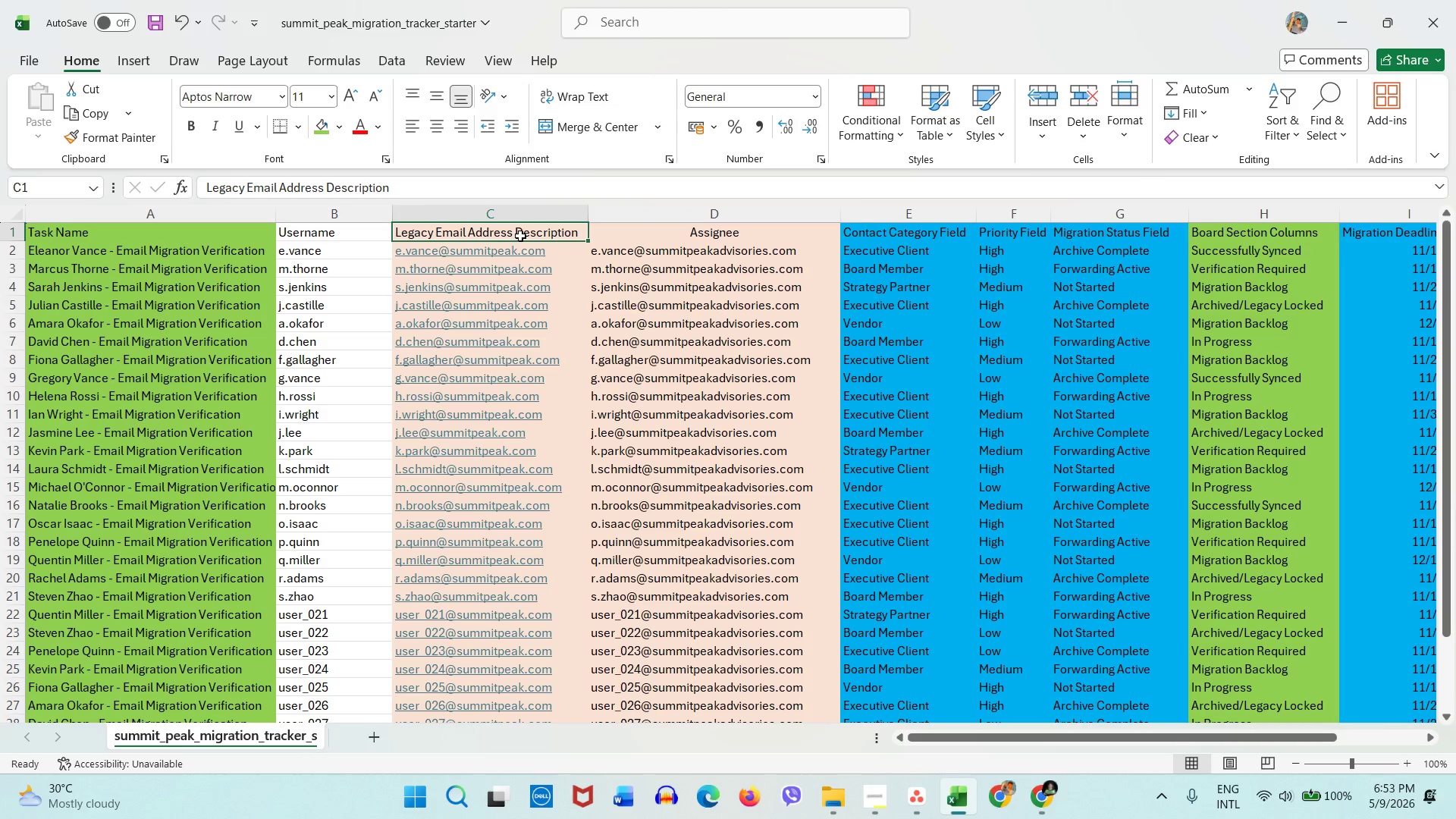 
double_click([520, 236])
 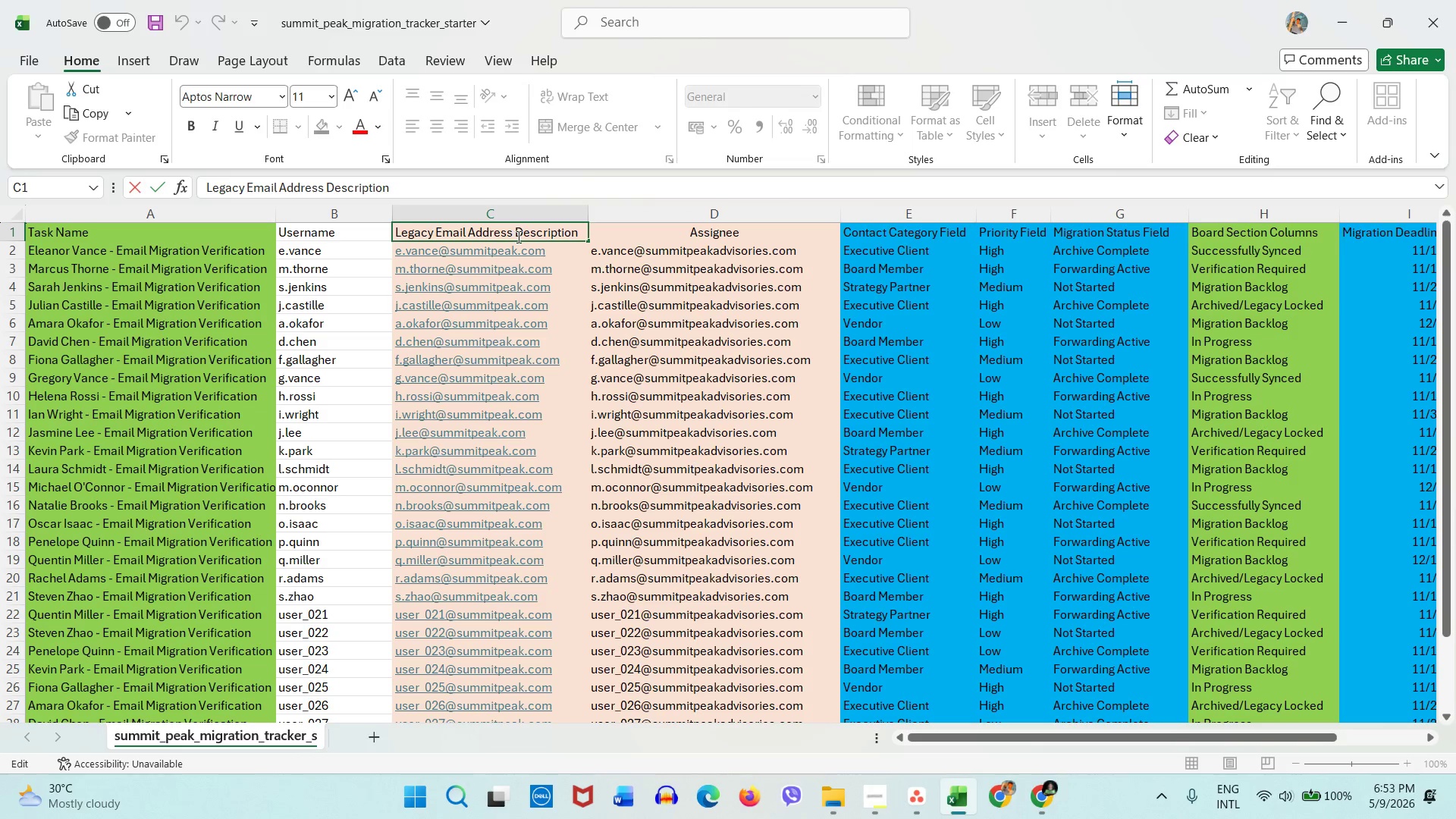 
left_click_drag(start_coordinate=[517, 237], to_coordinate=[394, 244])
 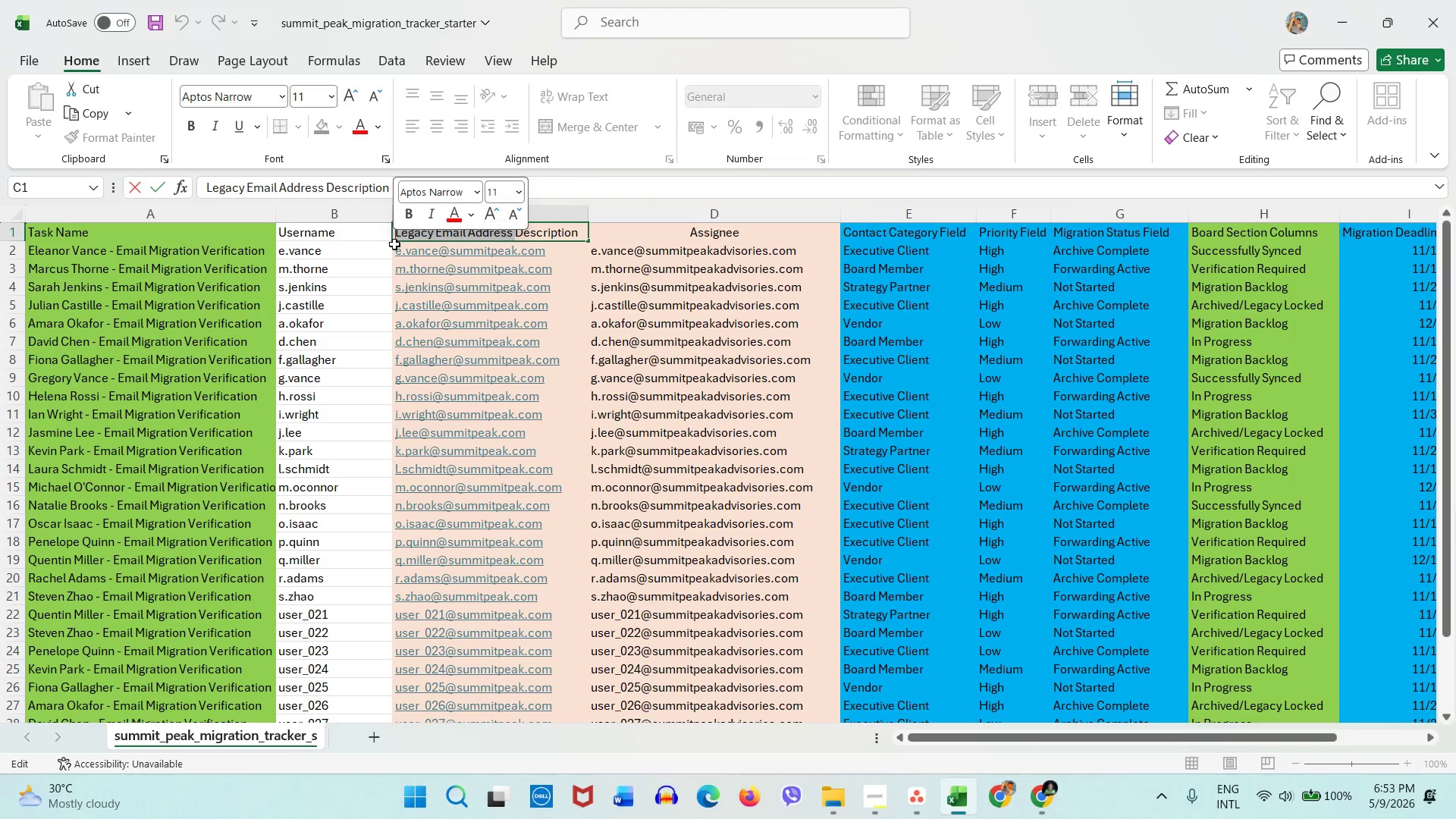 
key(Backspace)
 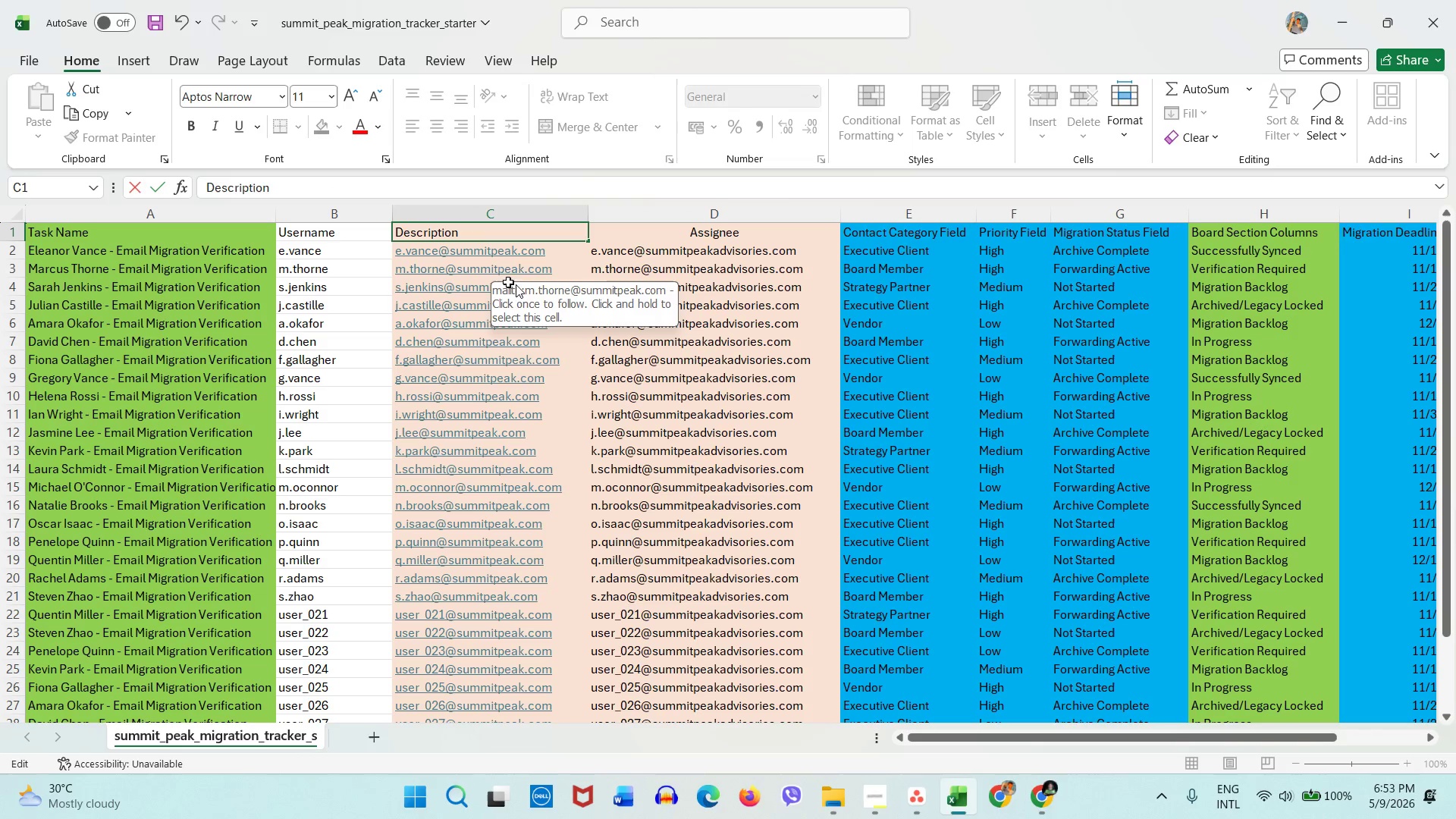 
mouse_move([699, 322])
 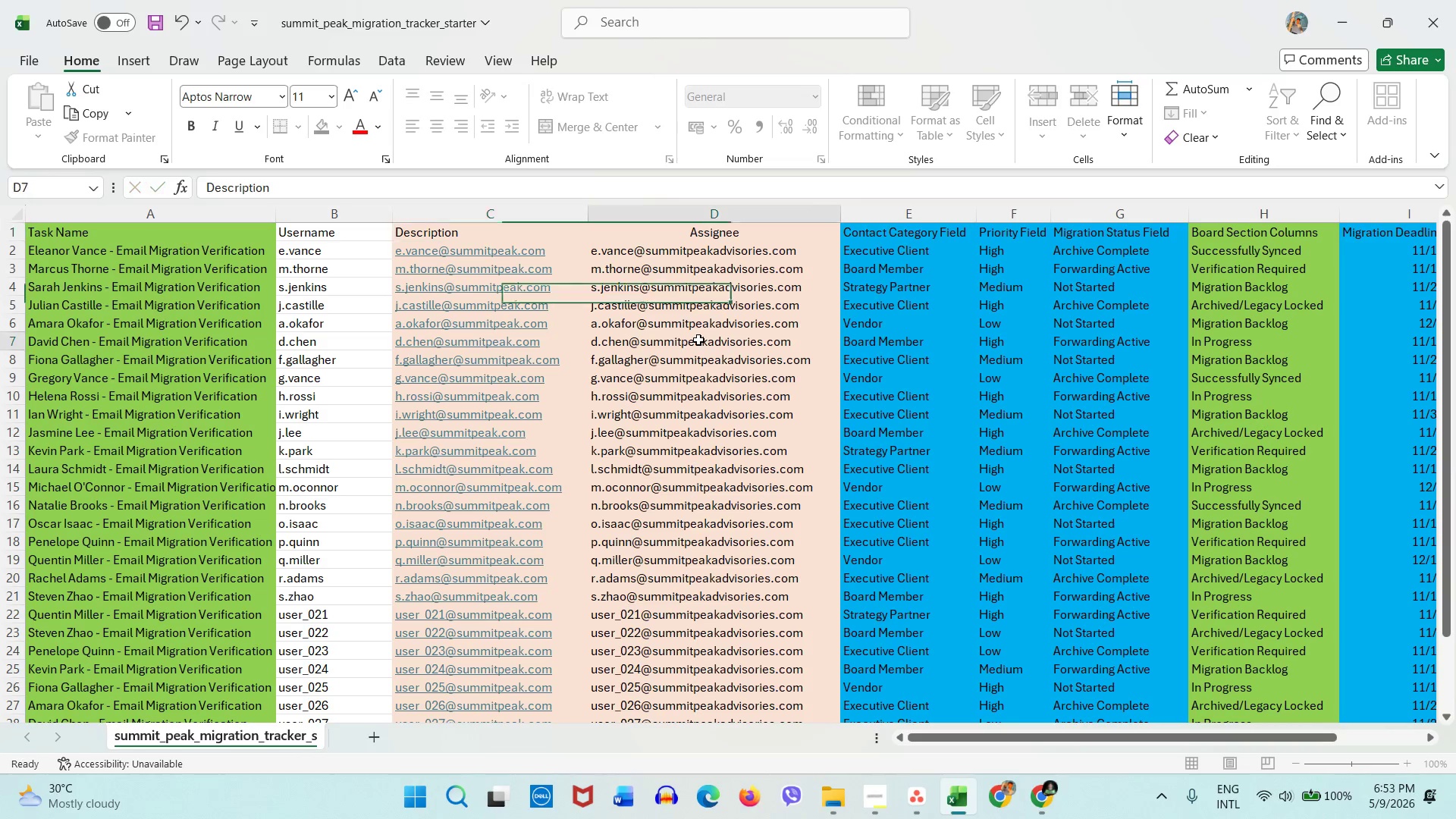 
left_click([698, 340])
 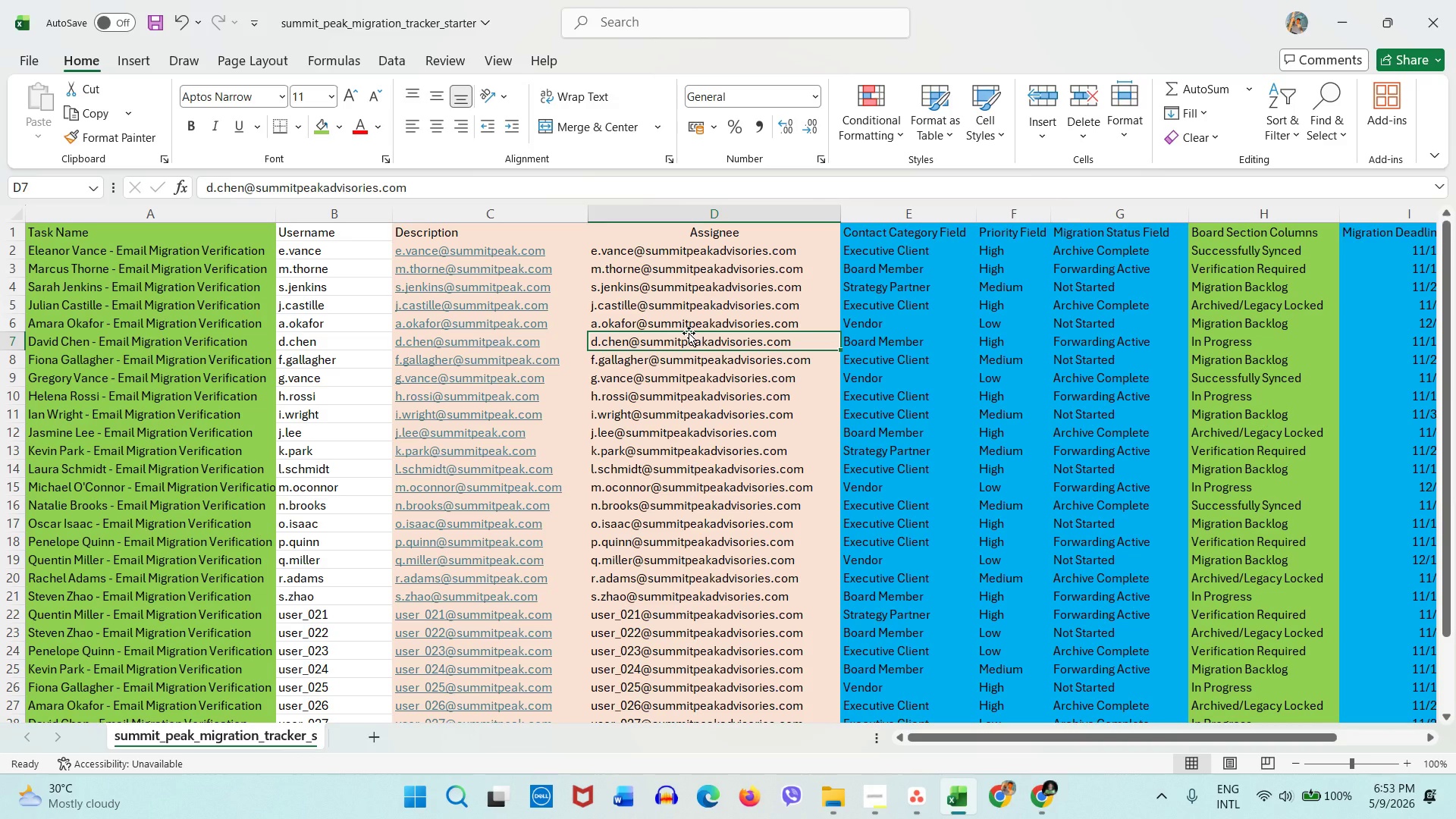 
key(Control+S)
 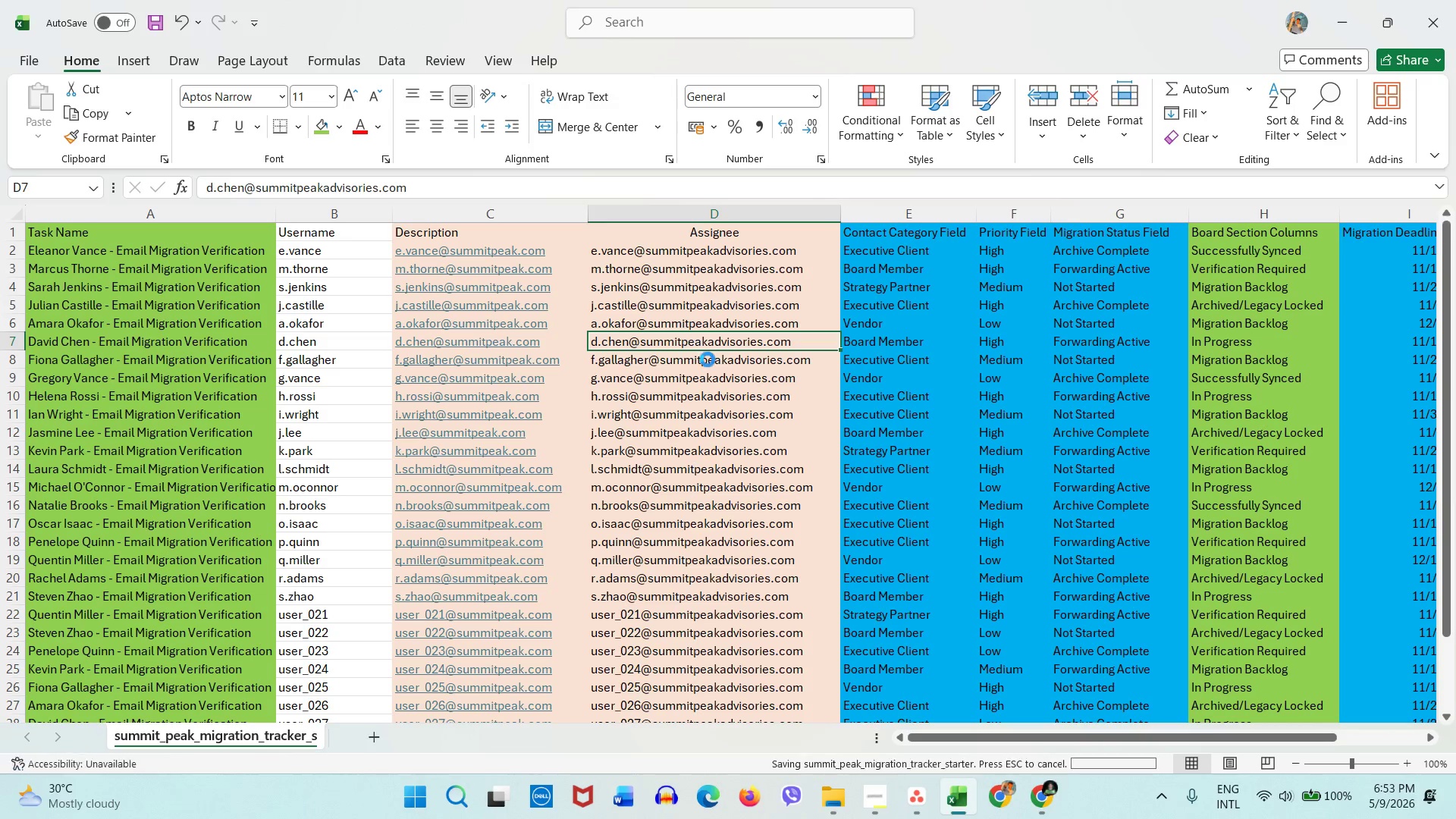 
key(Control+S)
 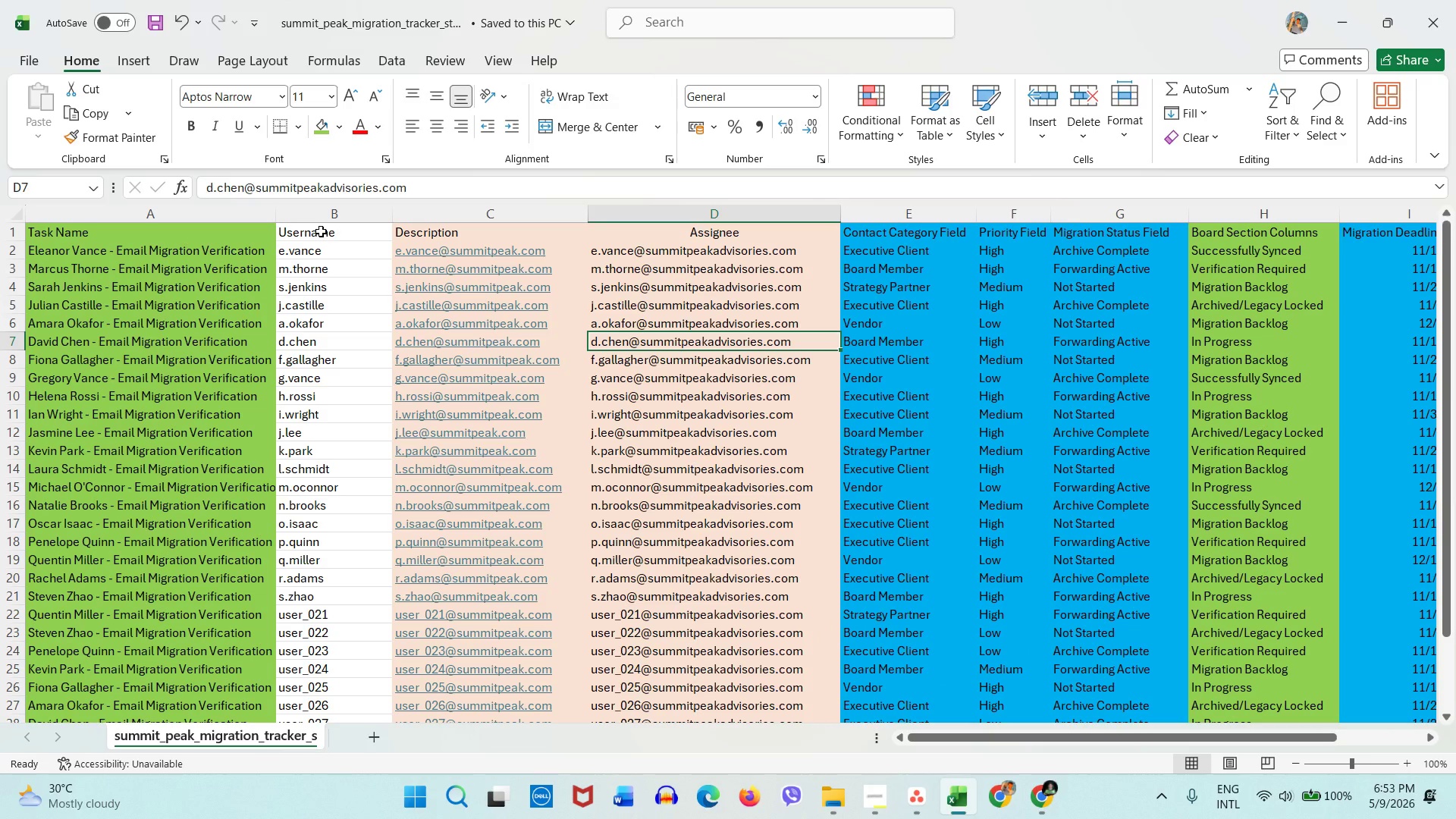 
wait(9.11)
 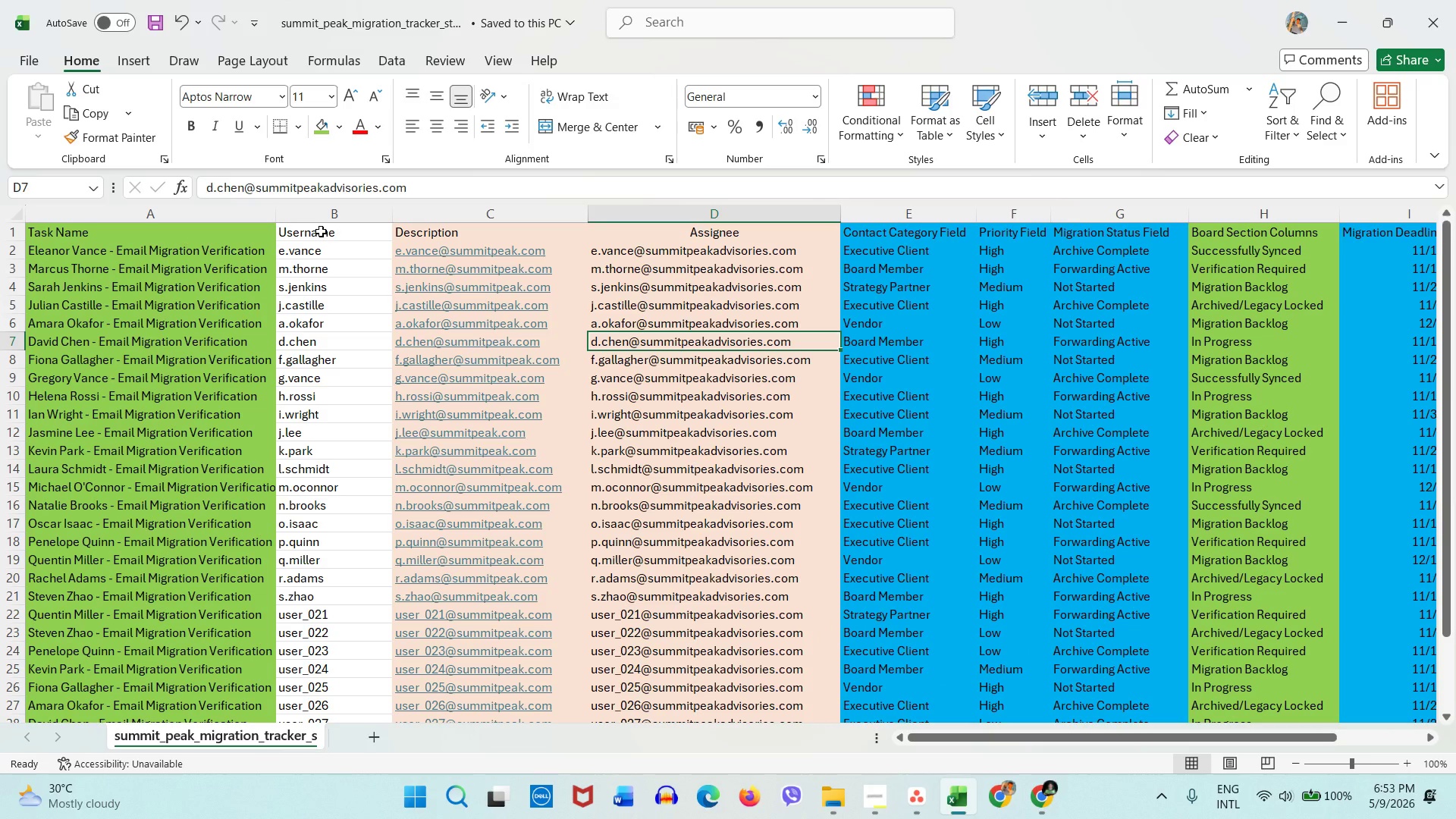 
left_click([920, 808])
 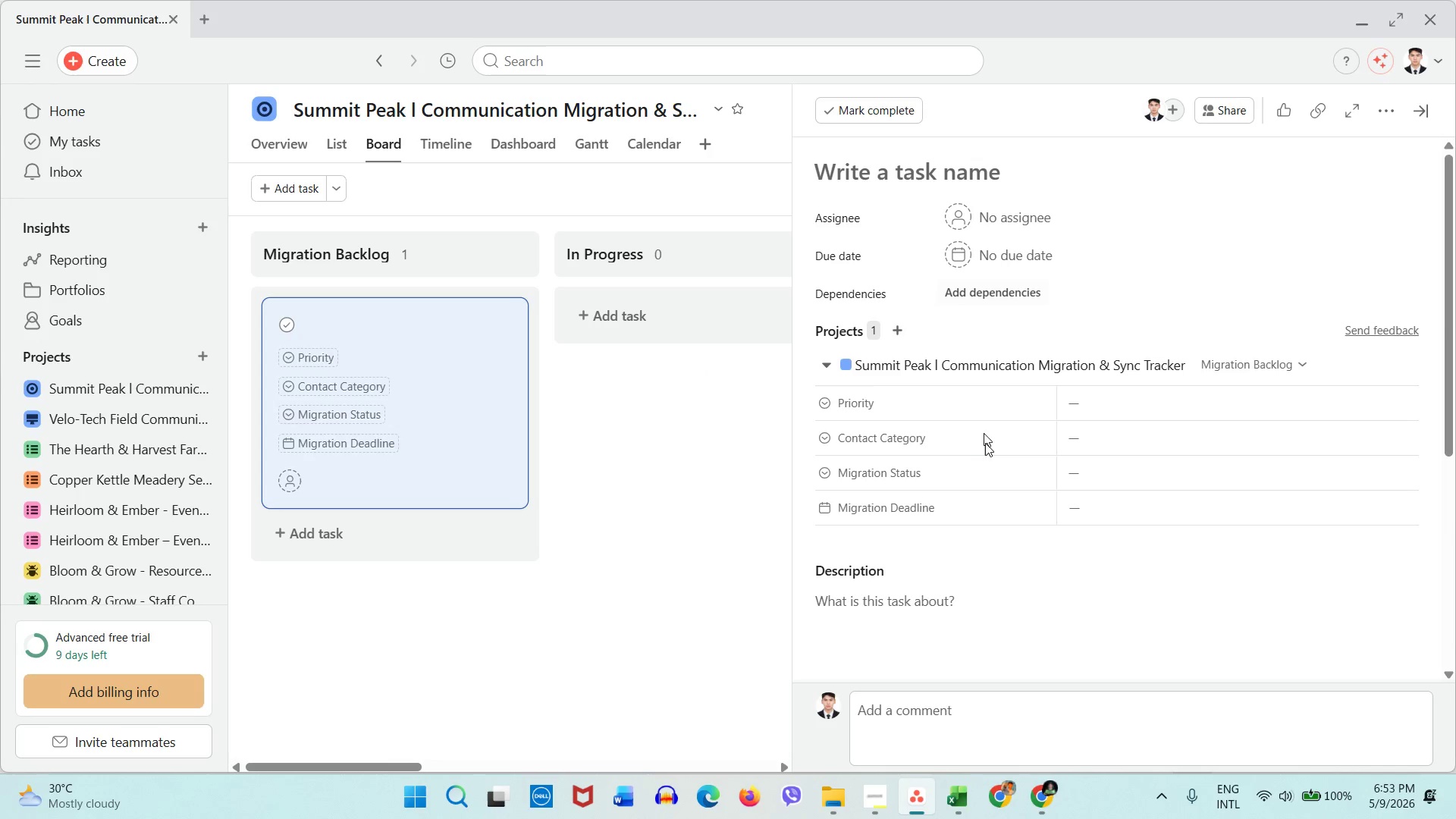 
scroll: coordinate [1020, 507], scroll_direction: down, amount: 3.0
 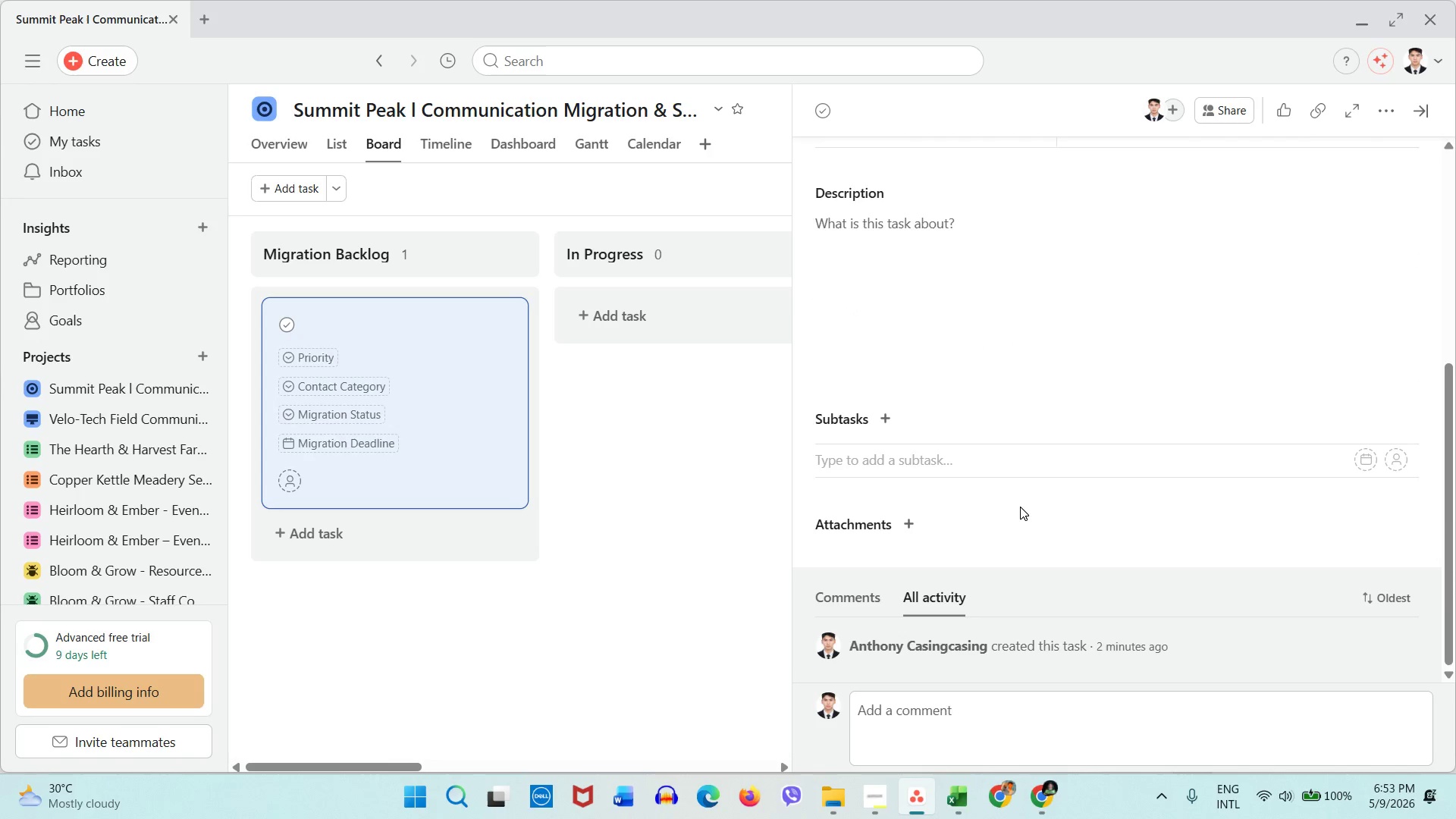 
scroll: coordinate [1020, 507], scroll_direction: up, amount: 1.0
 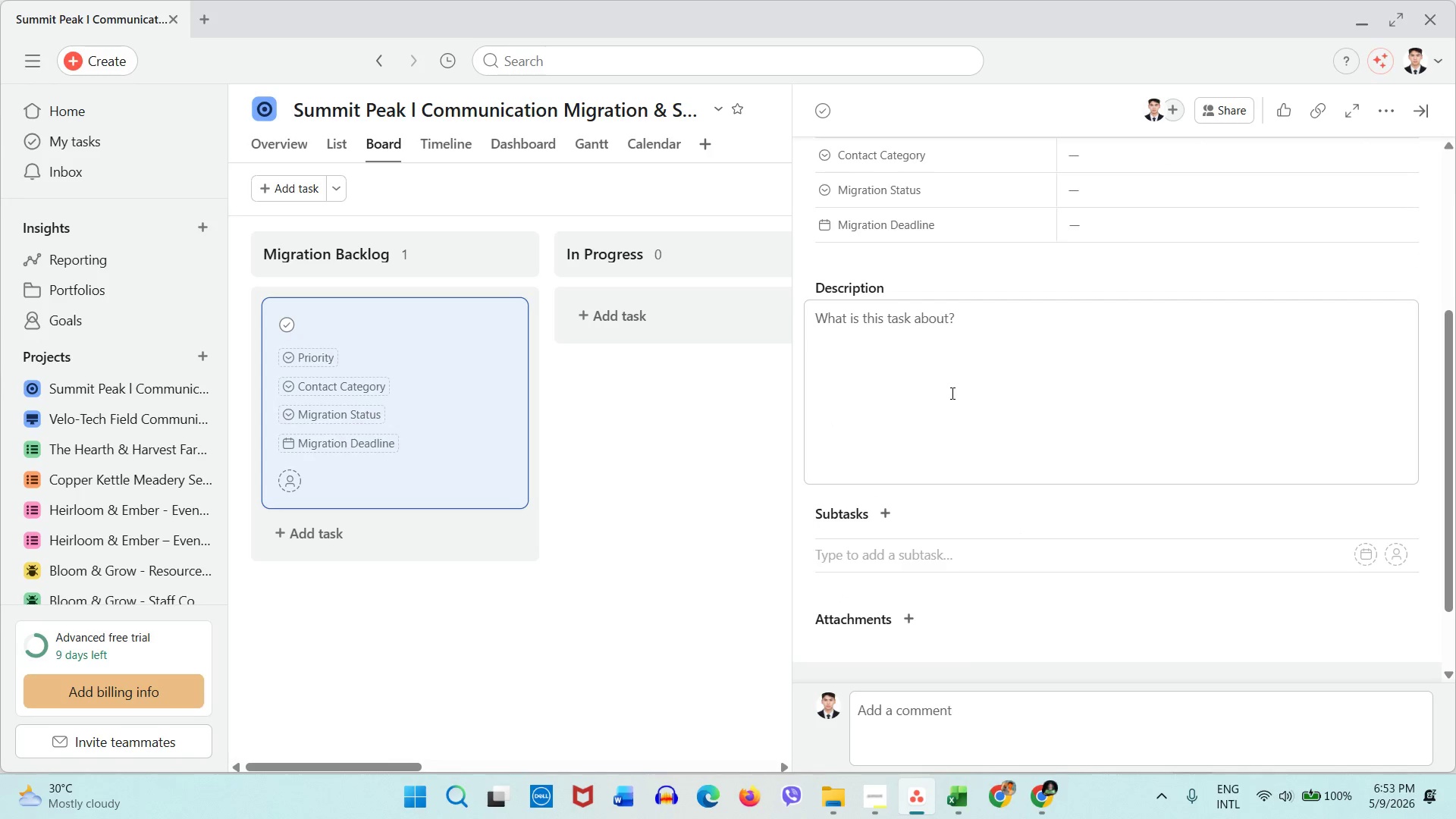 
scroll: coordinate [951, 393], scroll_direction: down, amount: 3.0
 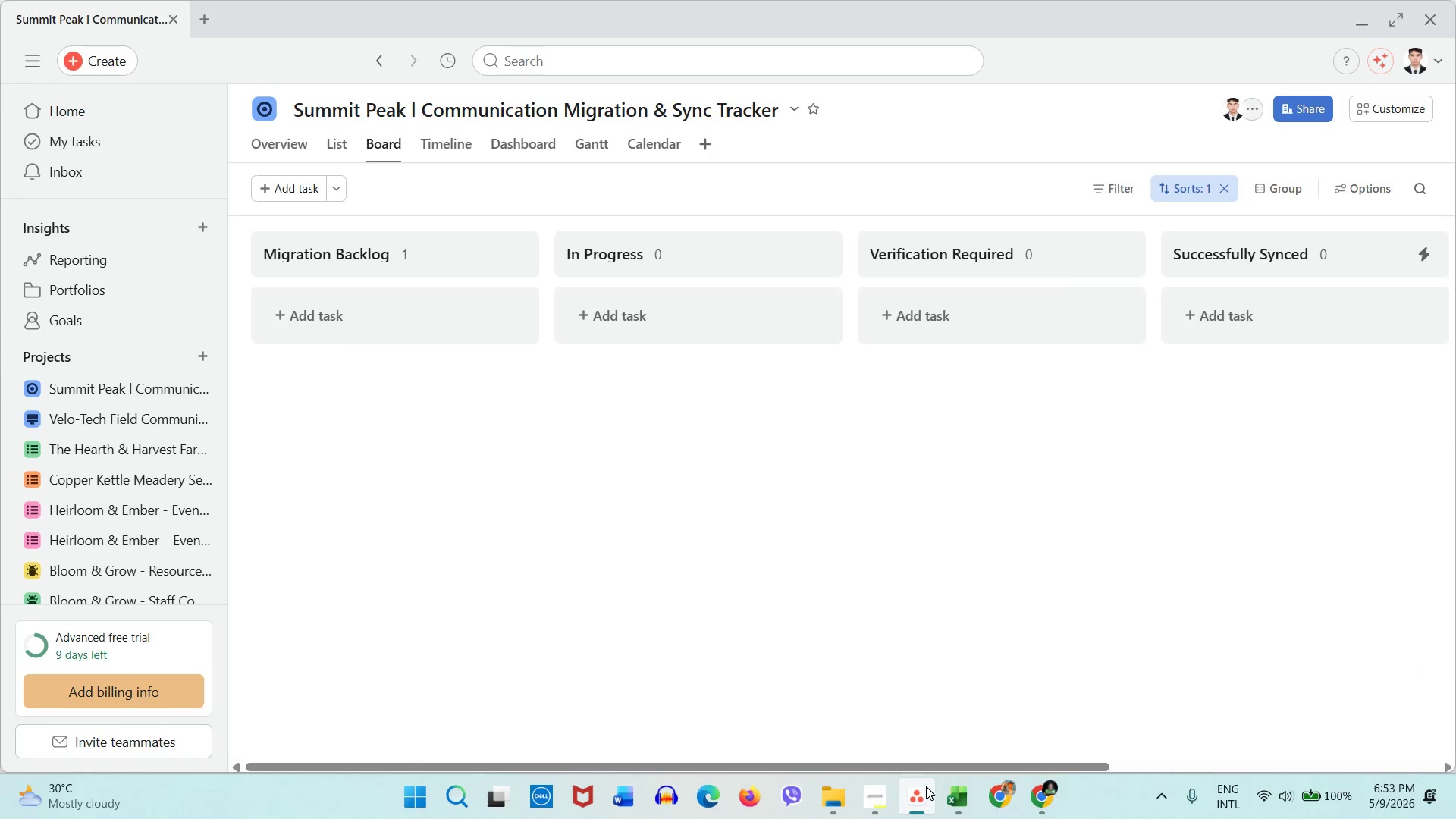 
left_click([959, 799])
 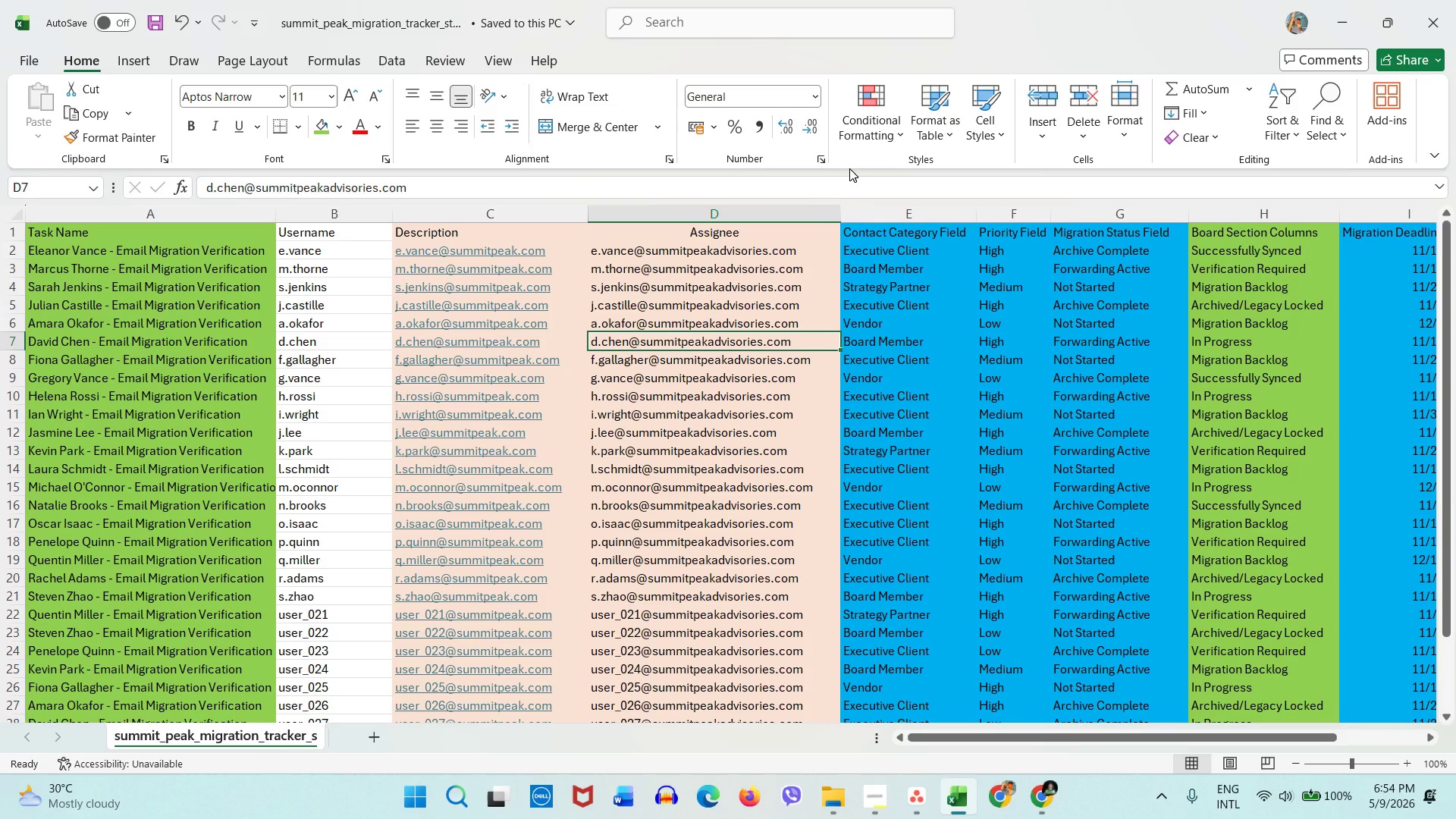 
wait(49.03)
 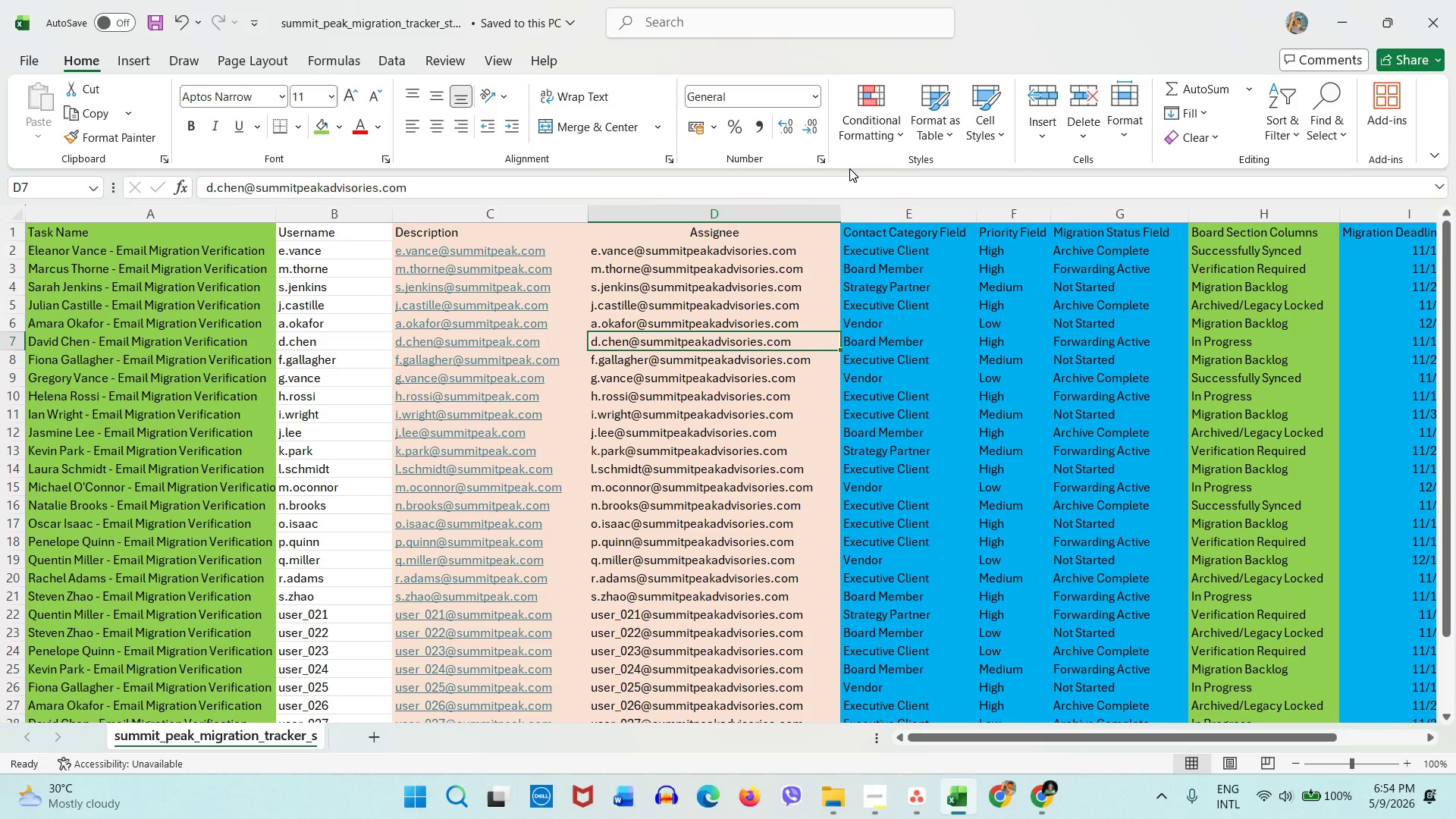 
mouse_move([587, 100])
 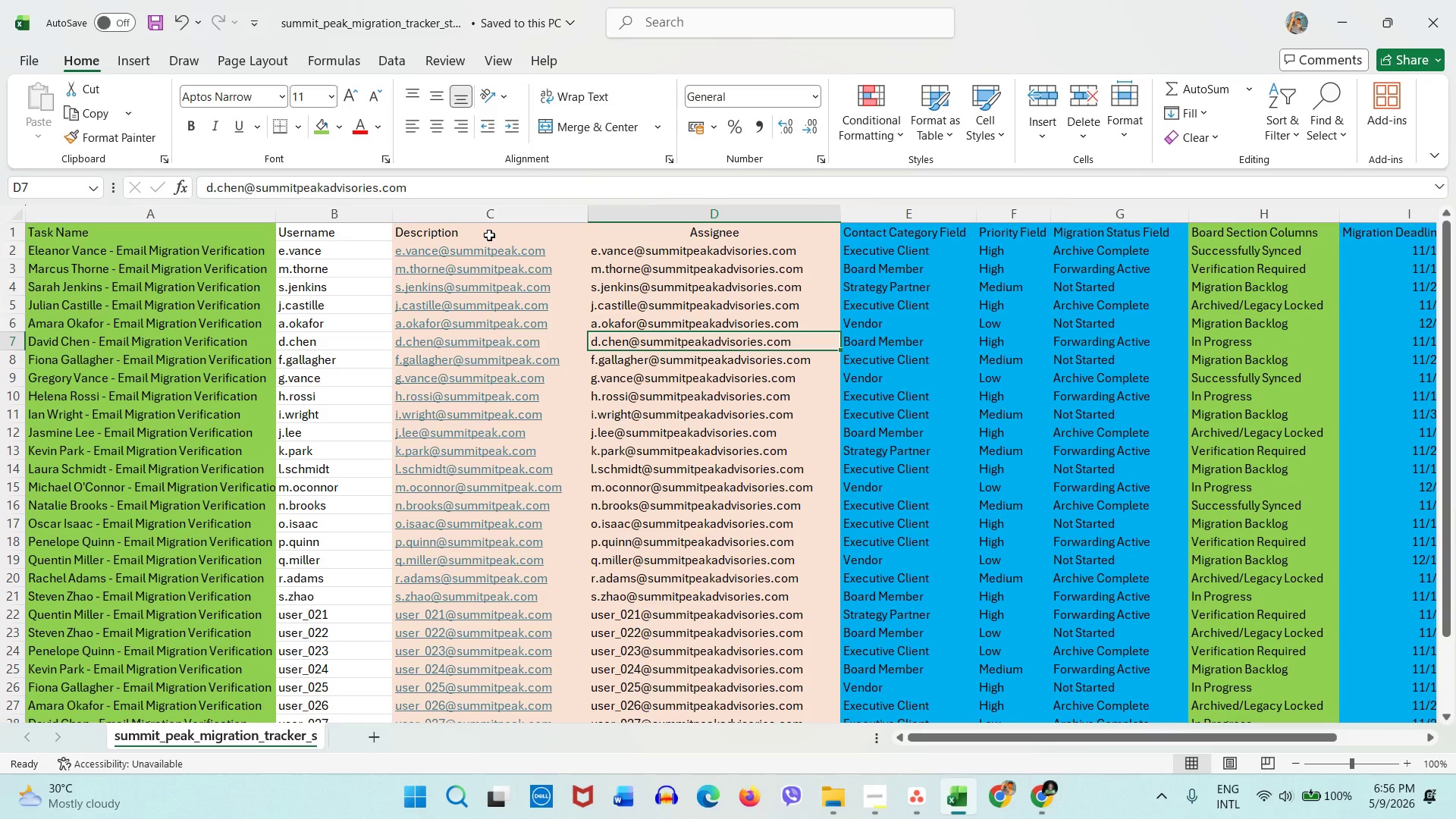 
wait(97.84)
 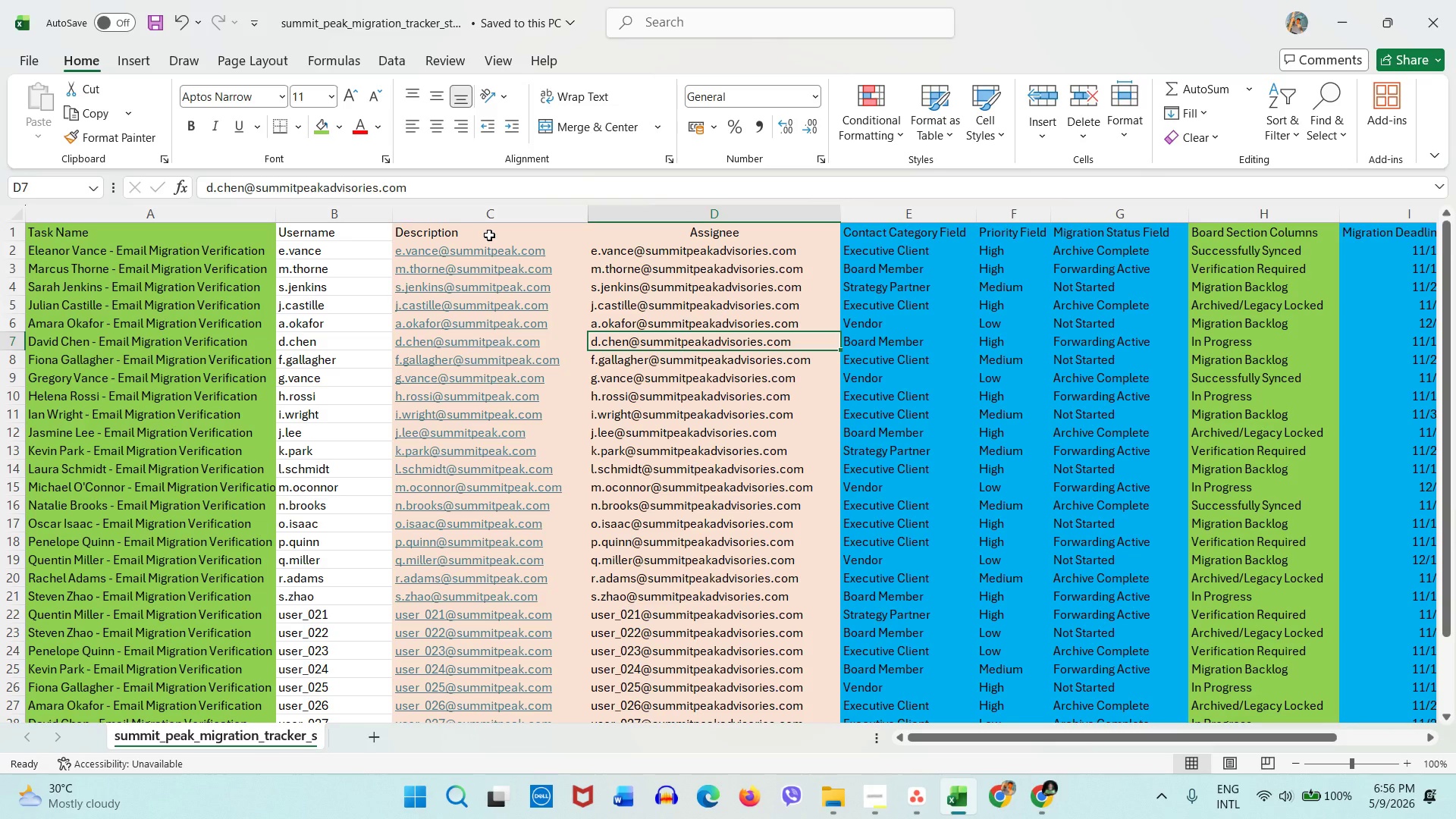 
left_click([551, 363])
 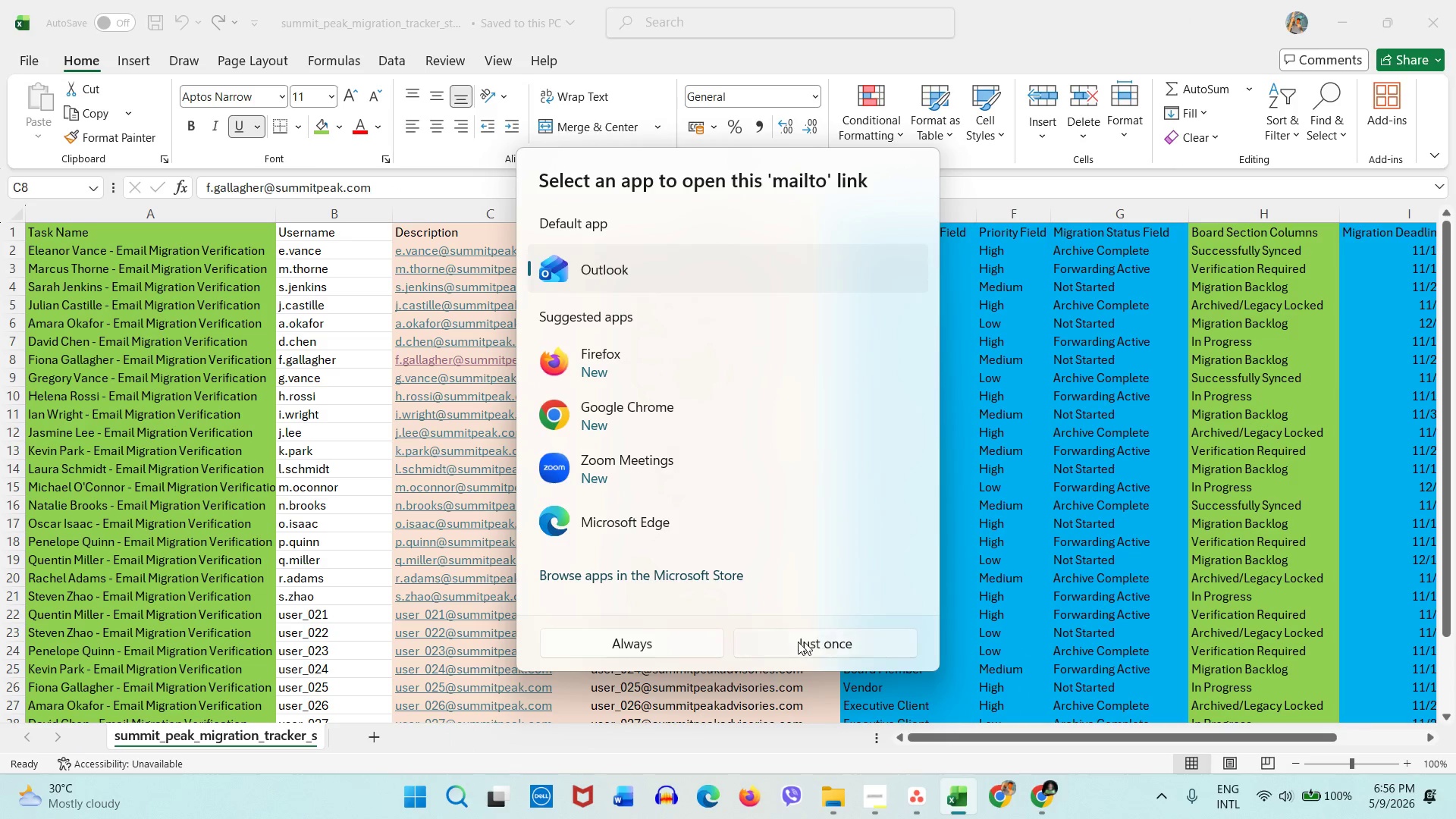 
left_click([331, 449])
 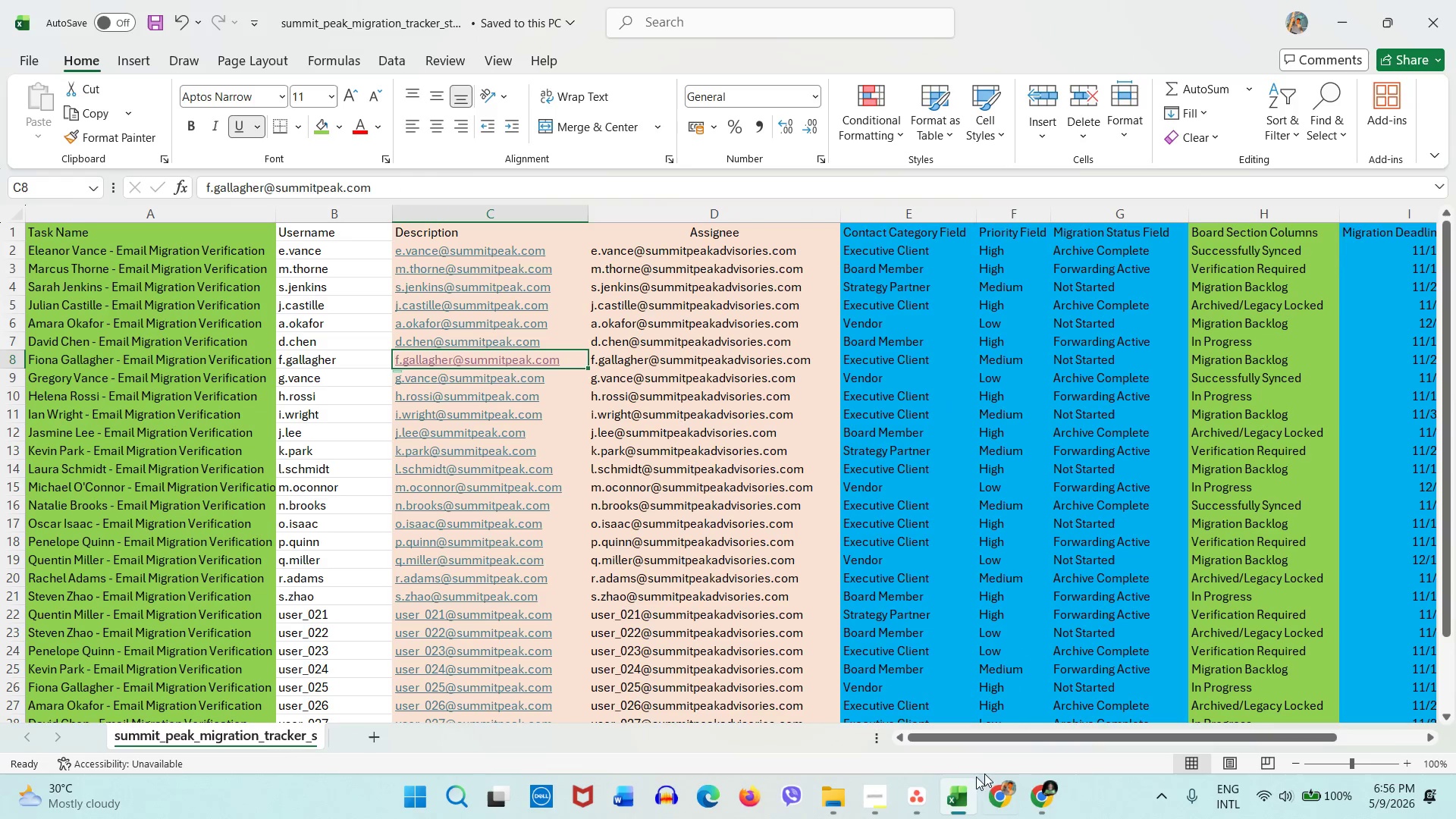 
left_click([911, 799])
 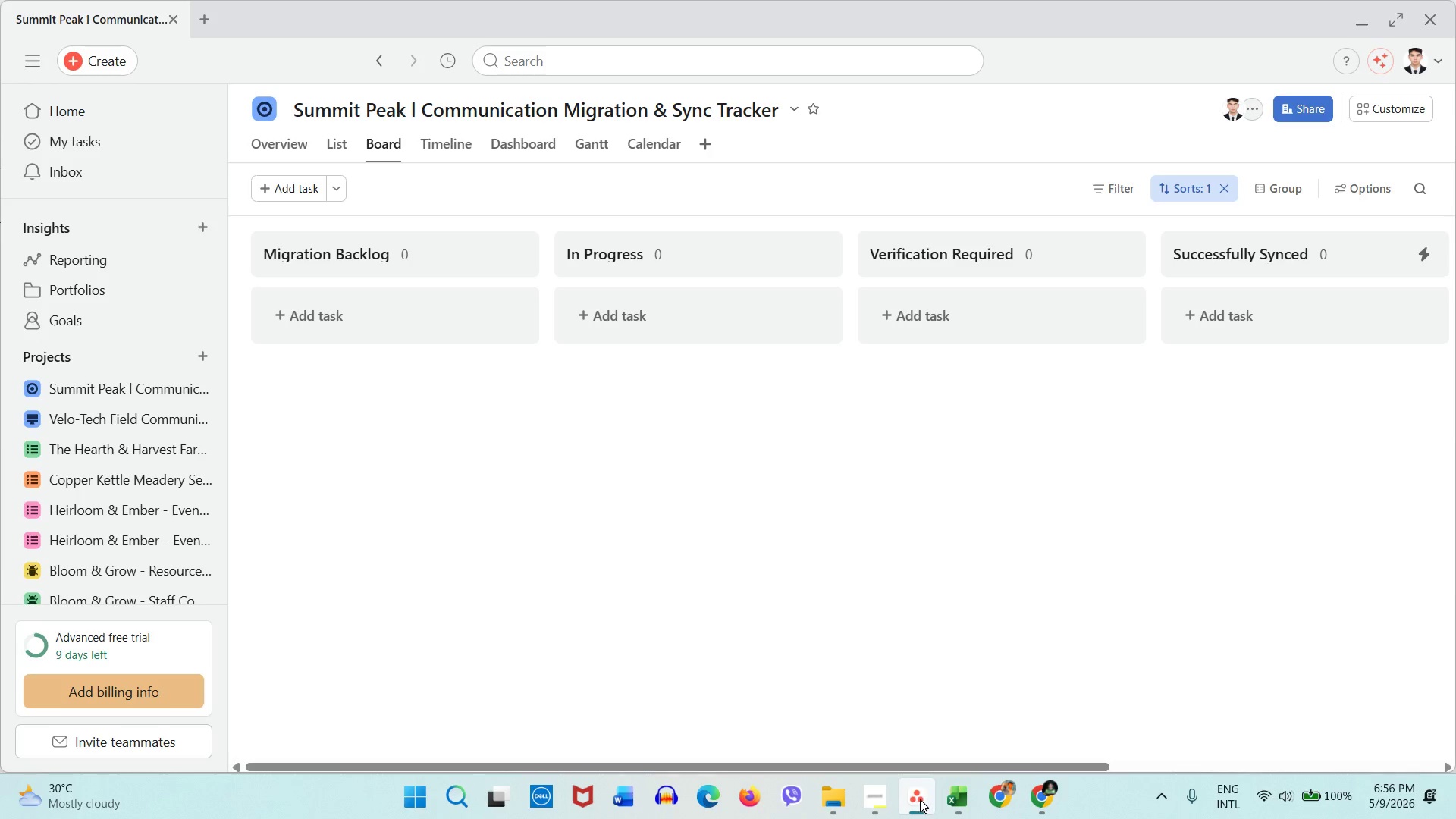 
left_click([918, 799])
 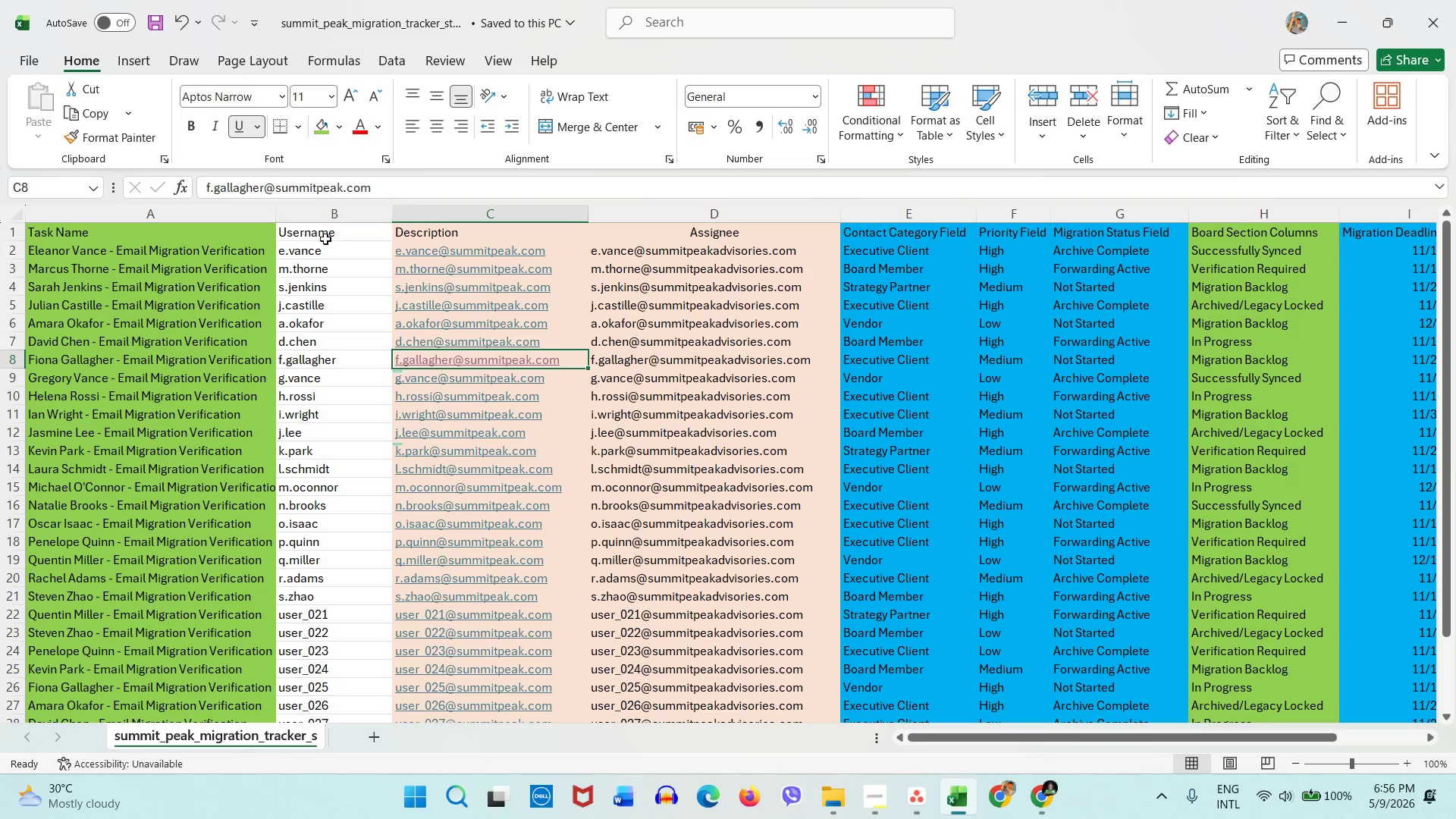 
left_click([325, 237])
 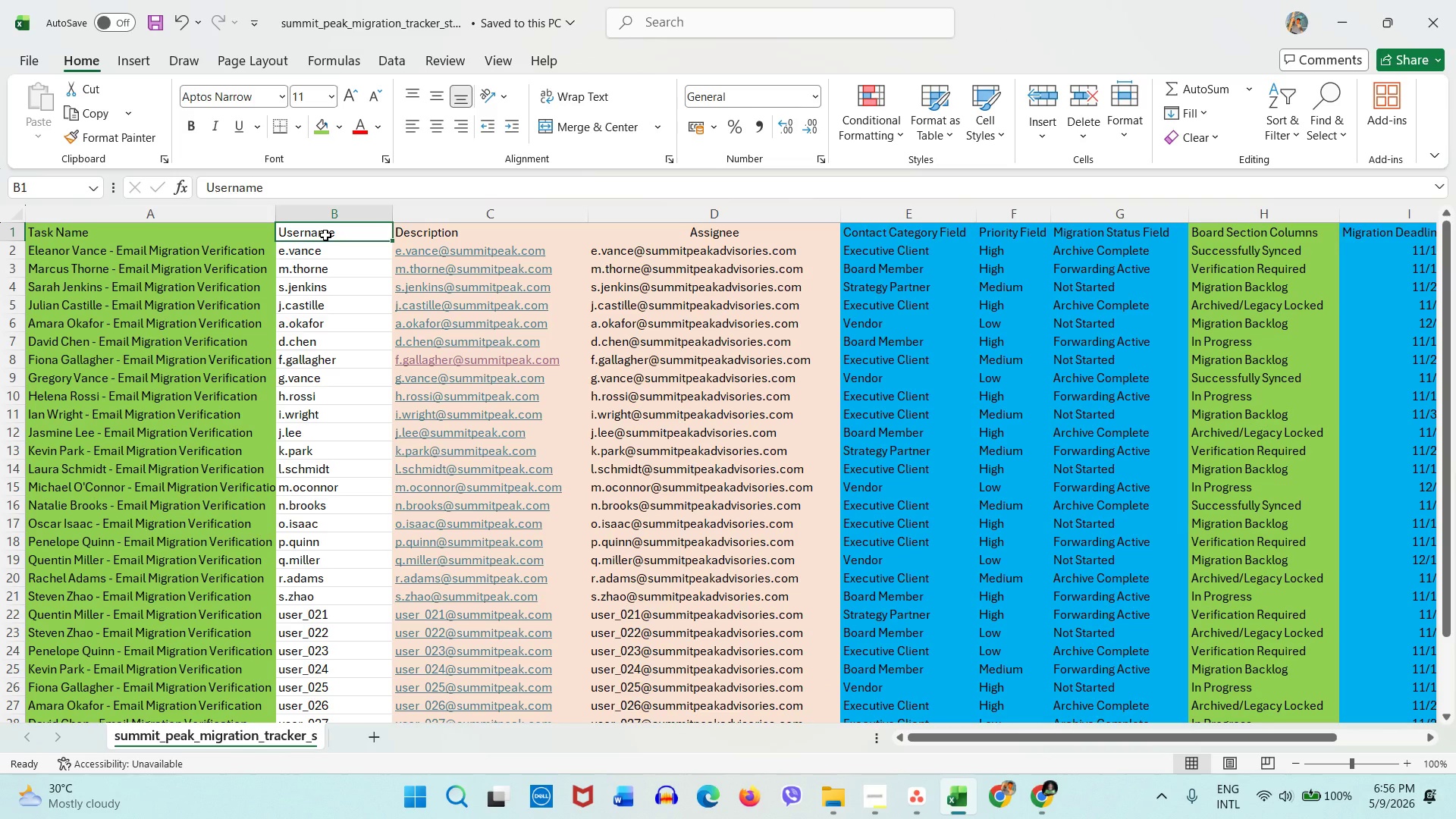 
wait(11.5)
 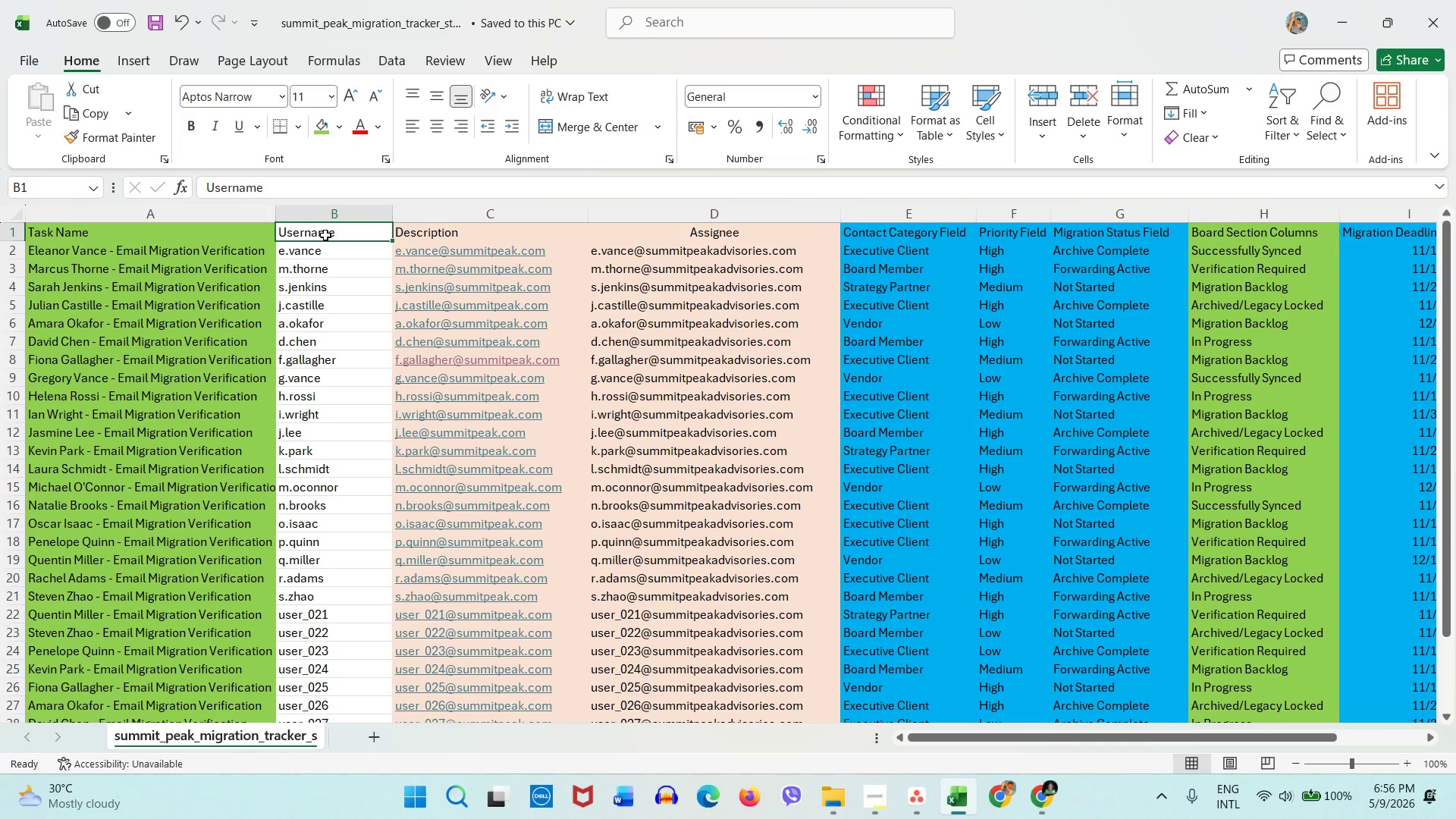 
hold_key(key=ShiftLeft, duration=0.73)
 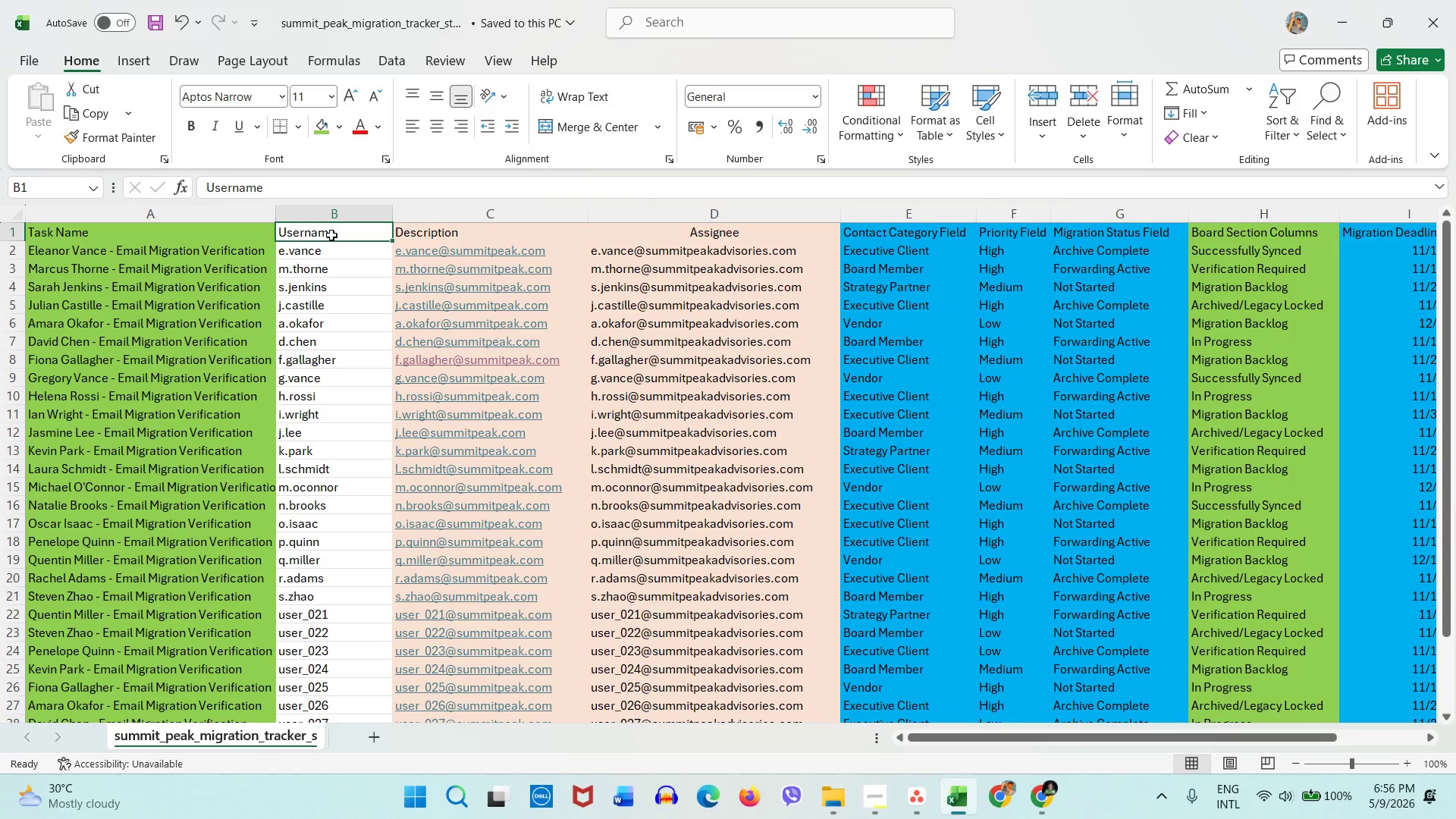 
hold_key(key=ShiftLeft, duration=4.36)
 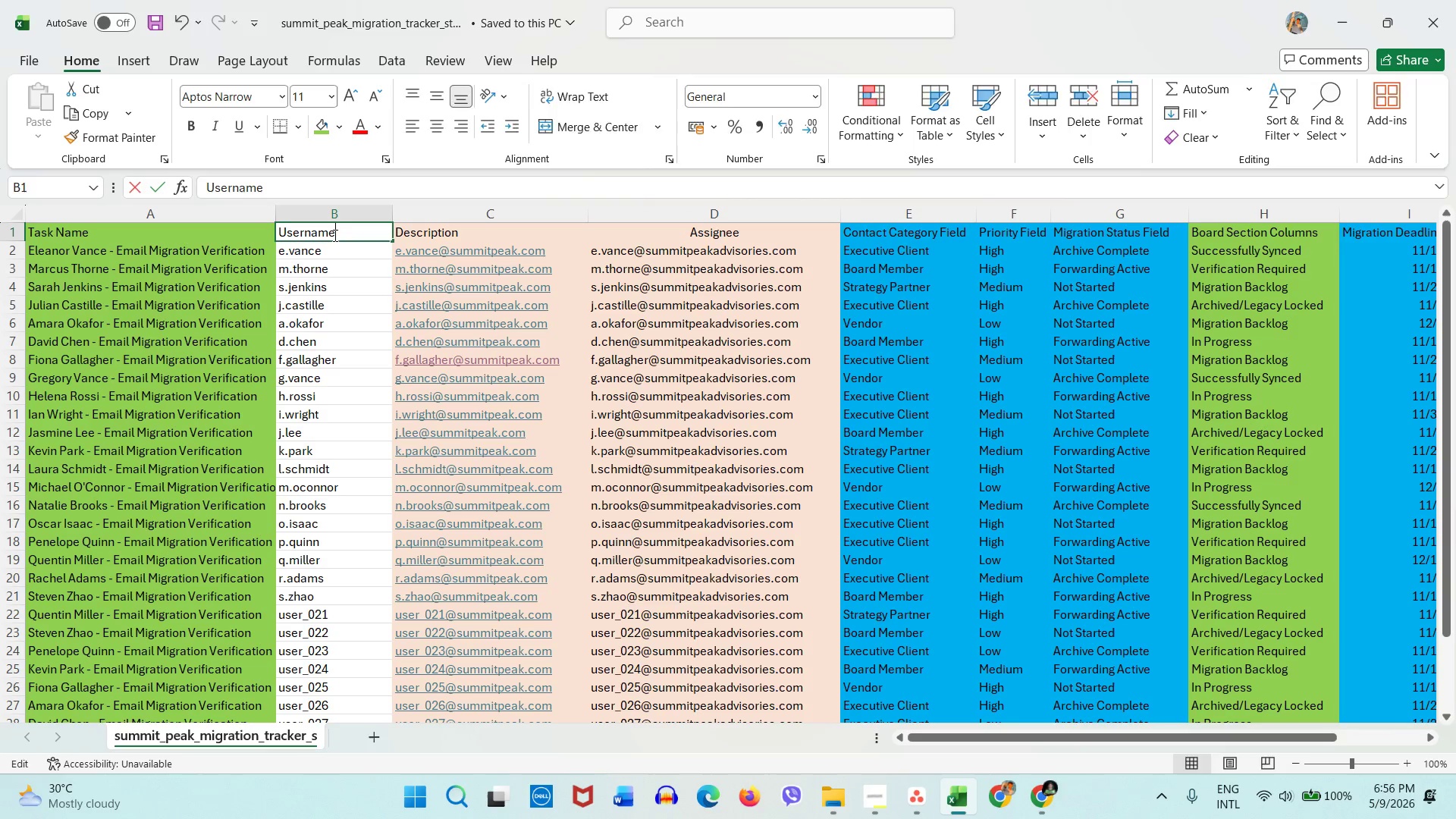 
double_click([334, 235])
 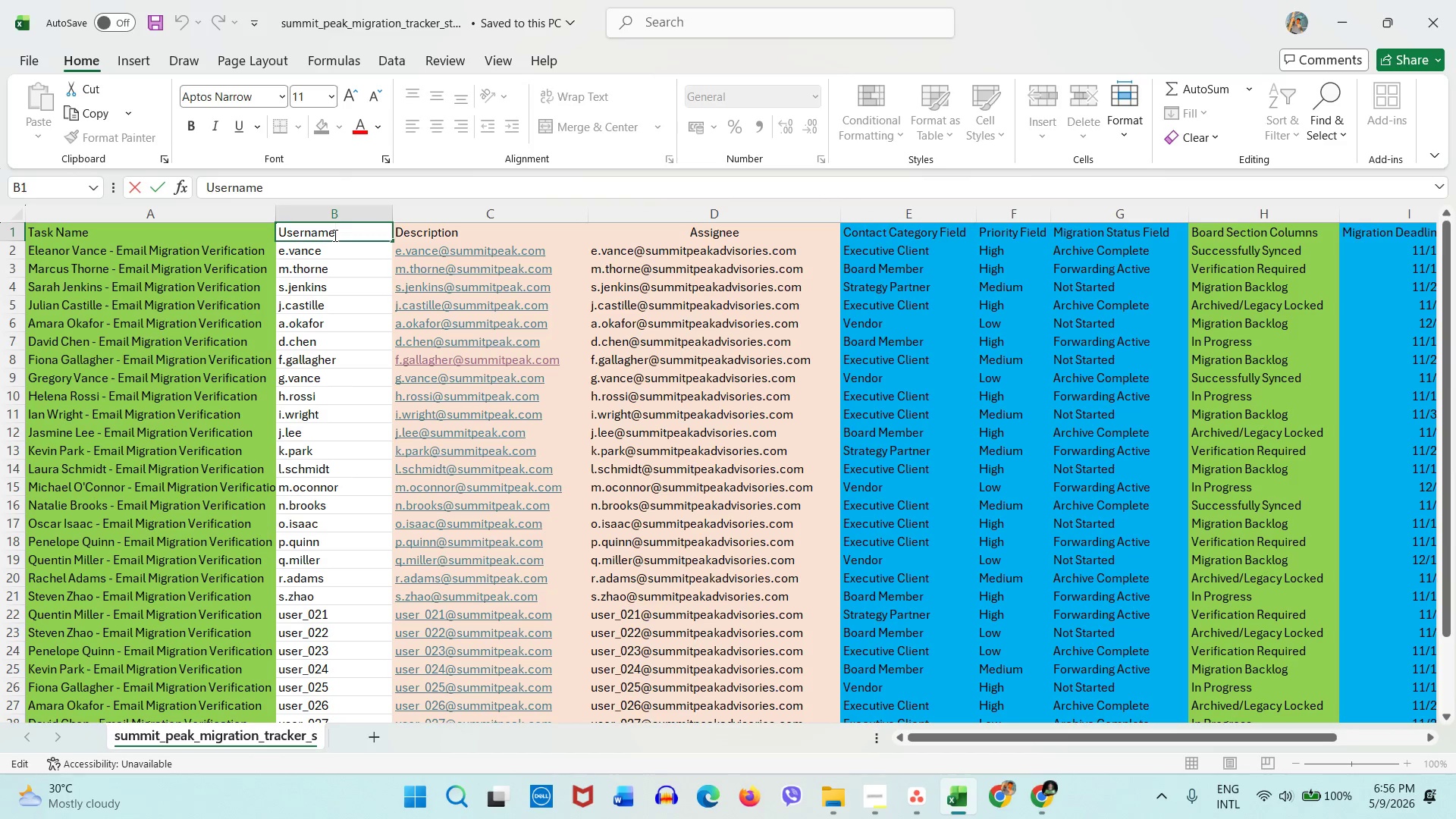 
type( Field)
 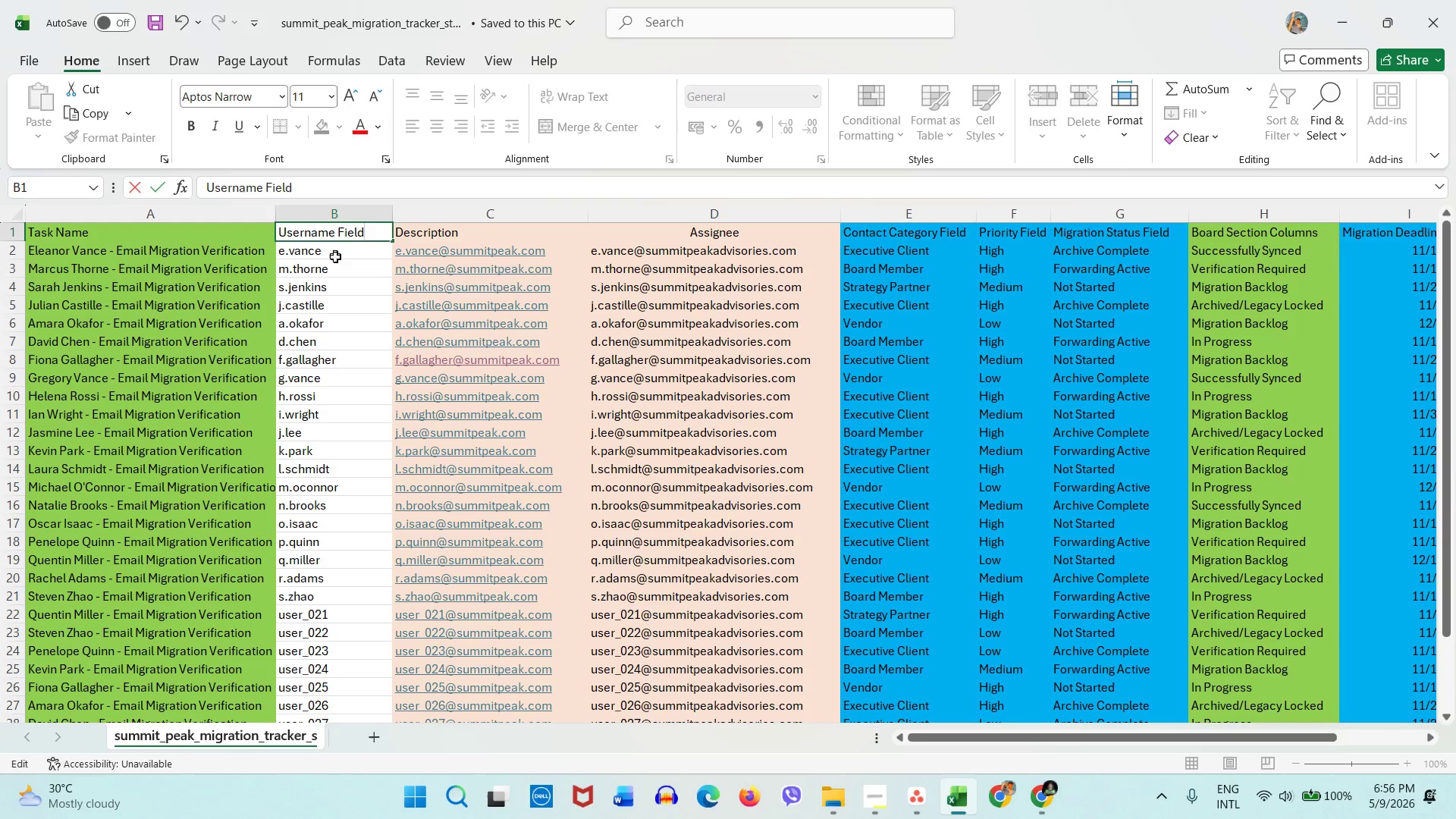 
left_click([335, 260])
 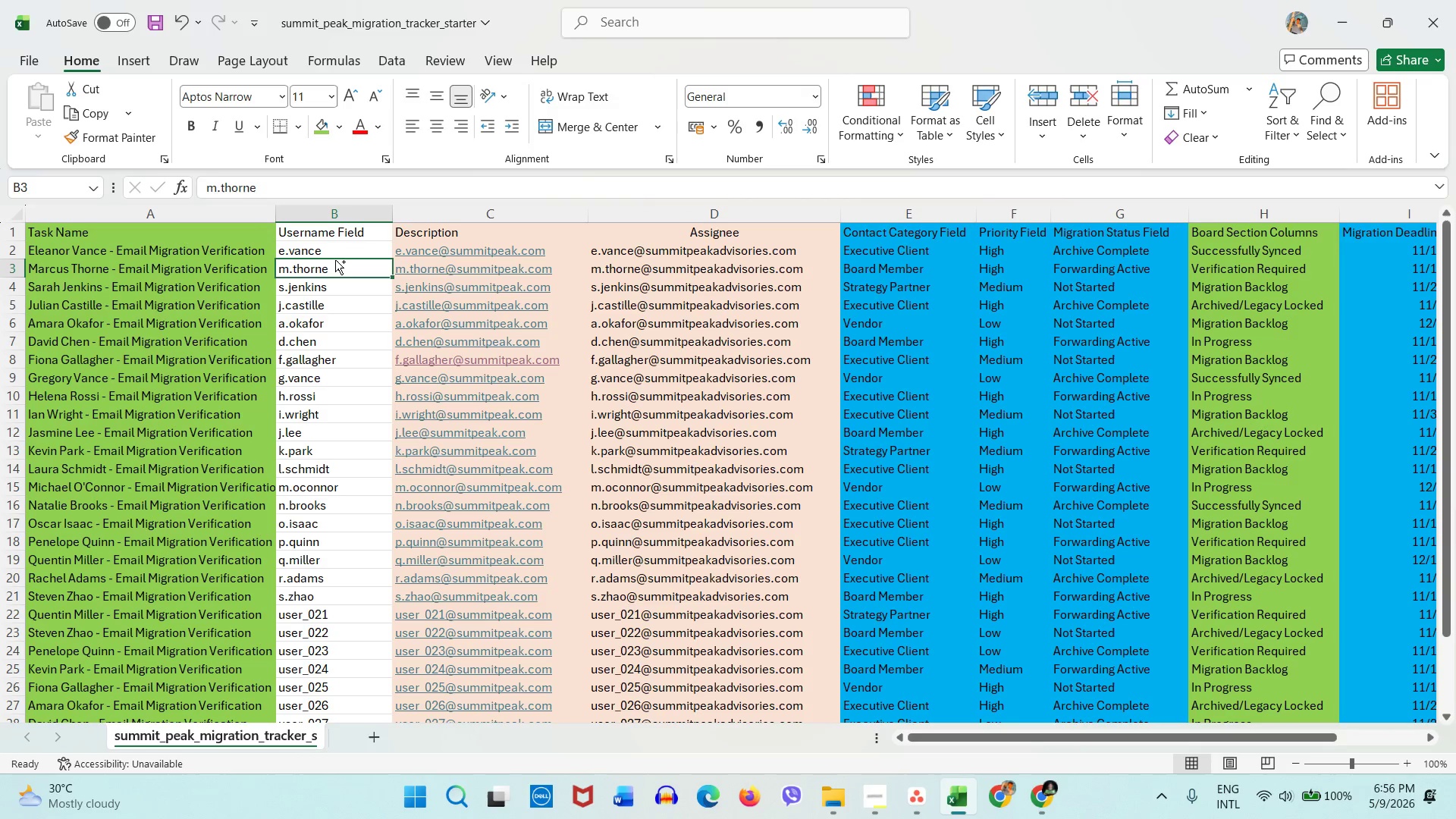 
key(Control+S)
 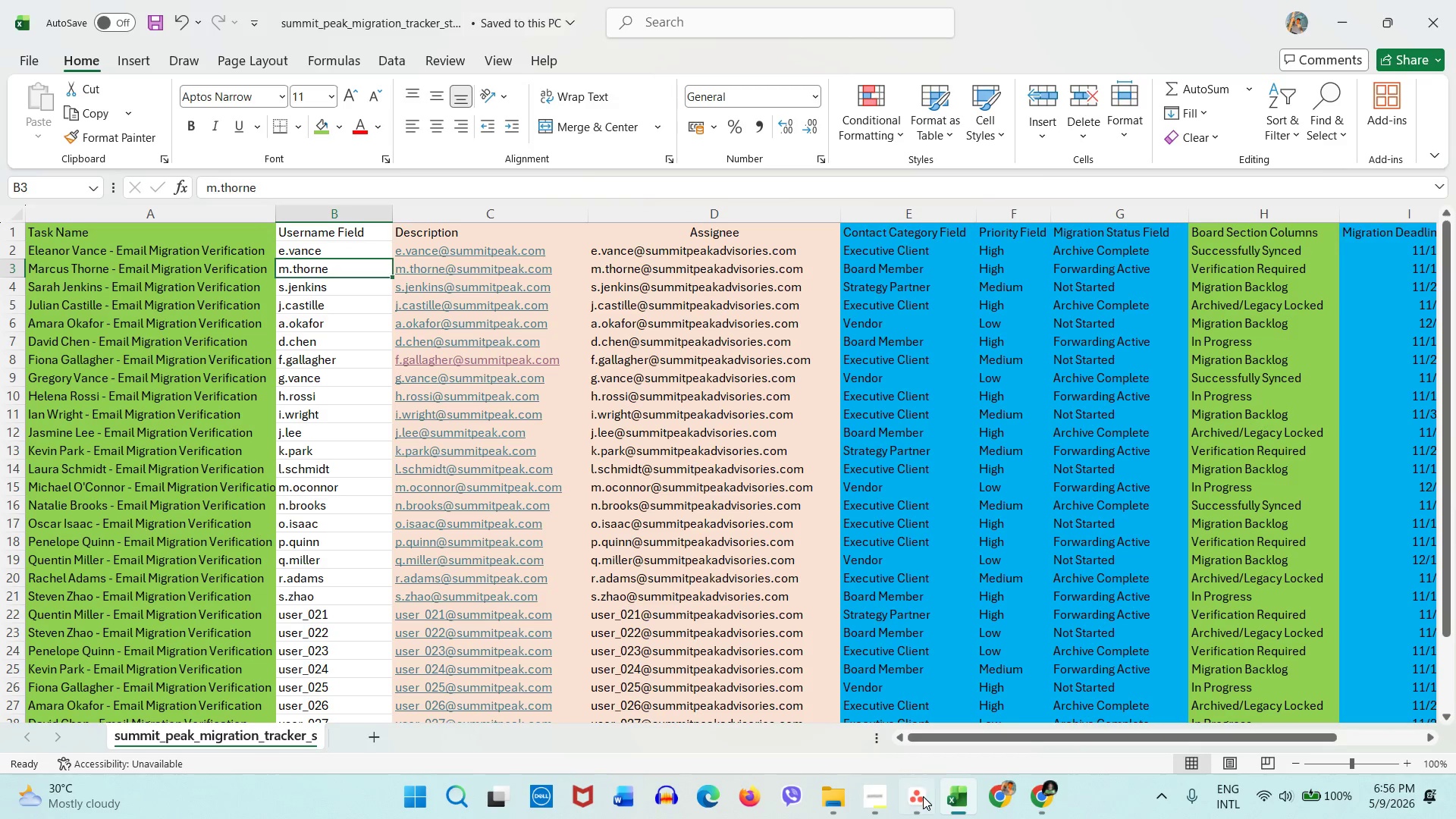 
left_click([919, 797])
 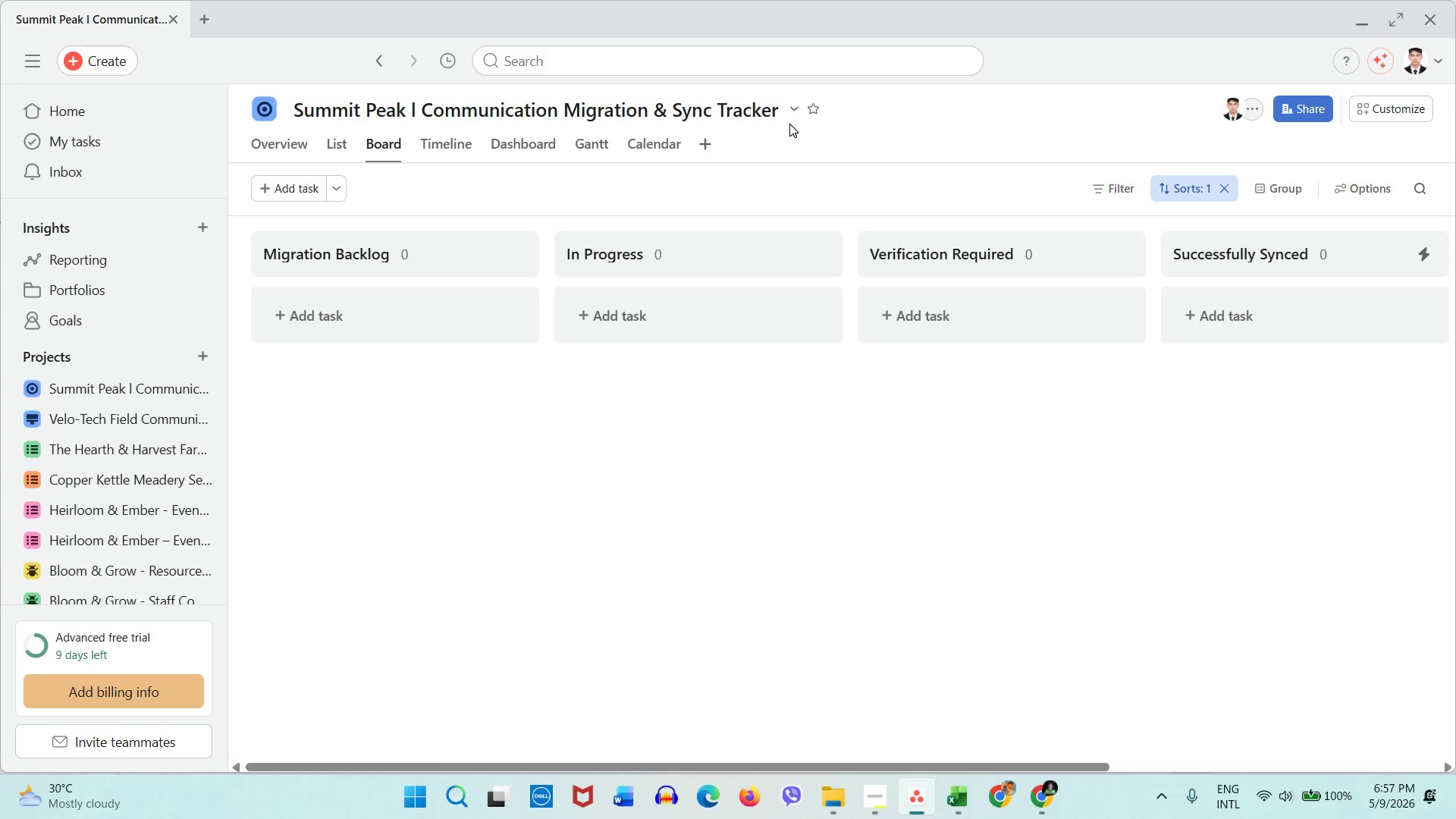 
wait(15.67)
 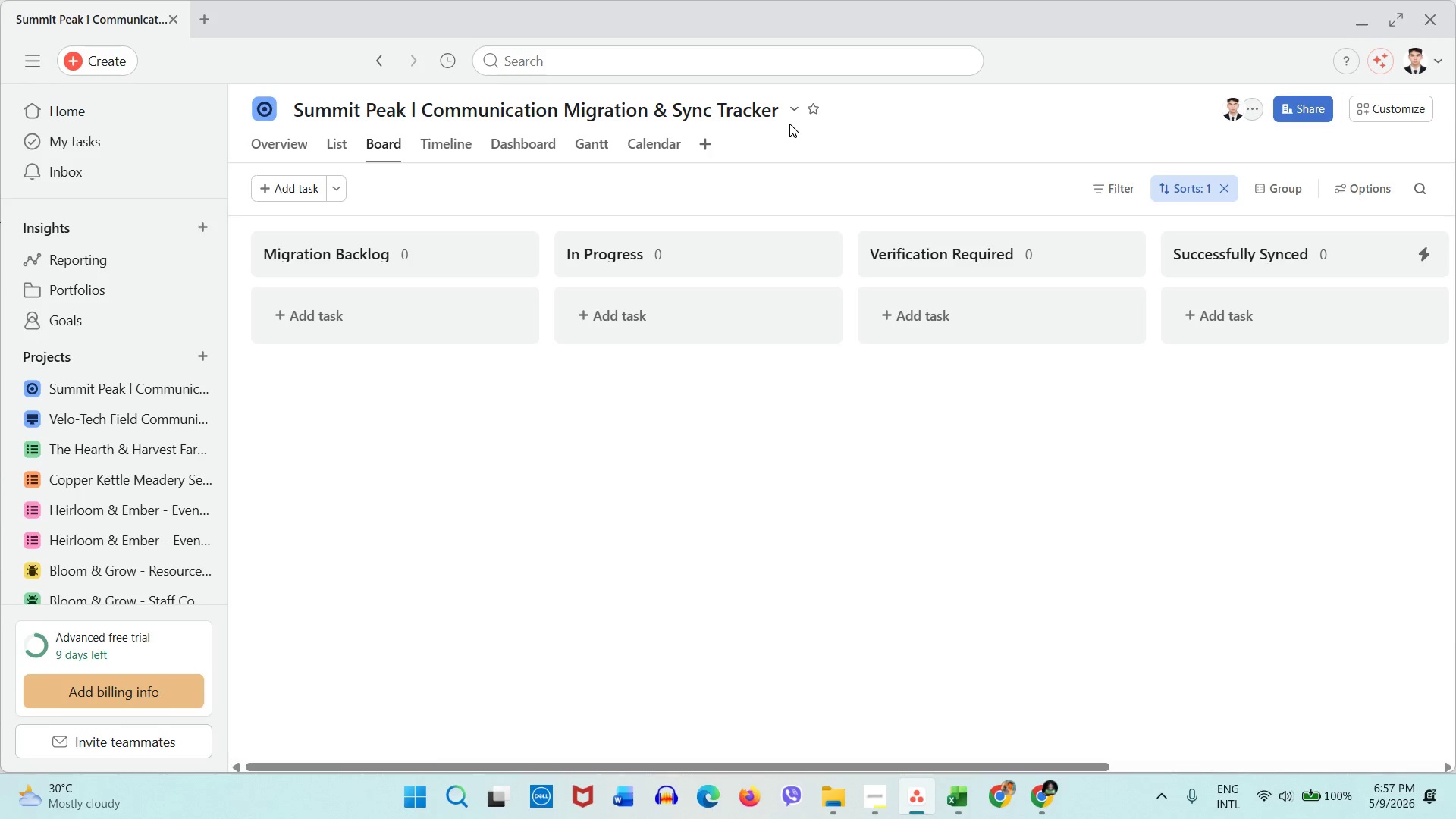 
scroll: coordinate [425, 417], scroll_direction: down, amount: 2.0
 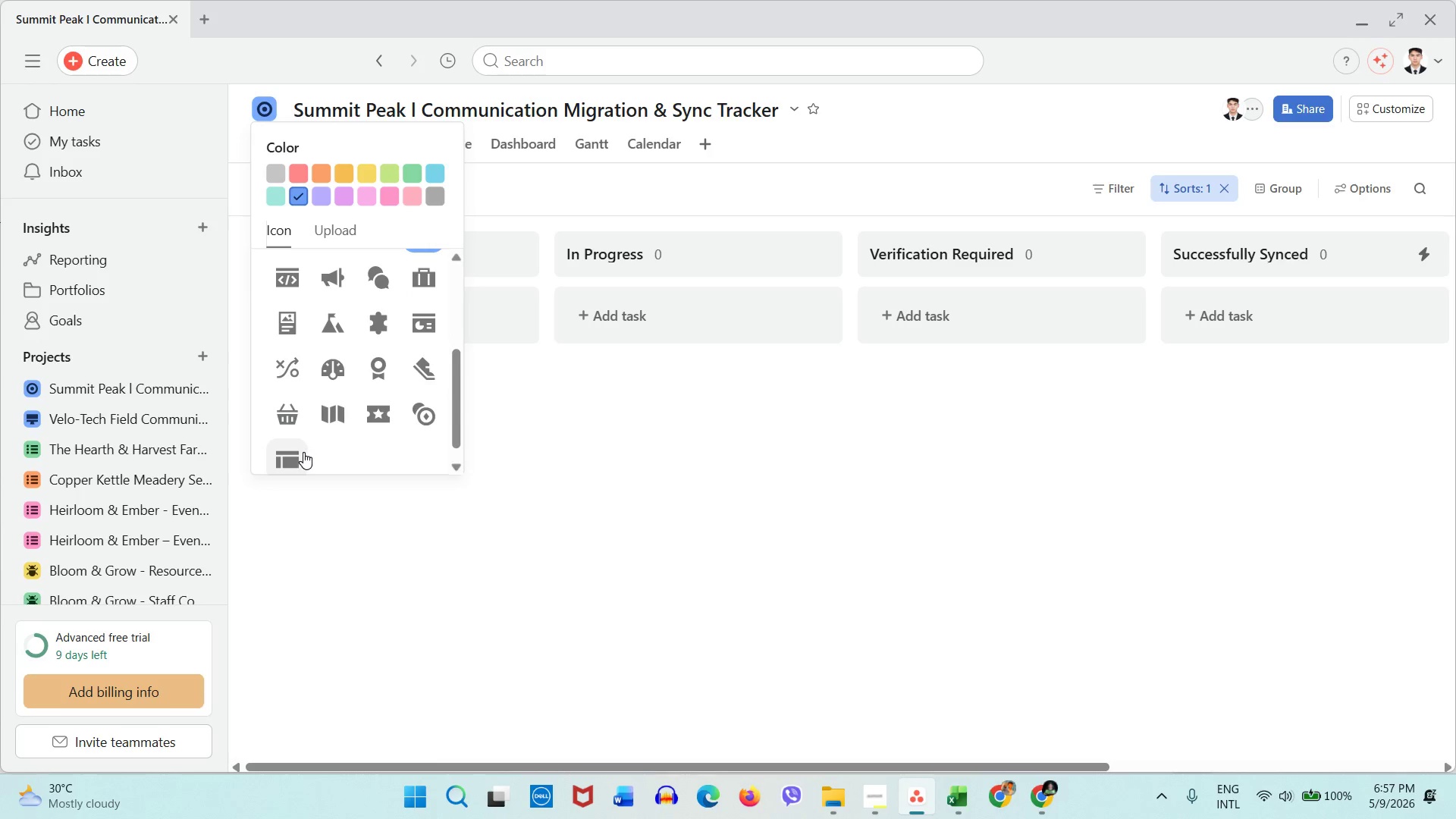 
scroll: coordinate [324, 416], scroll_direction: up, amount: 3.0
 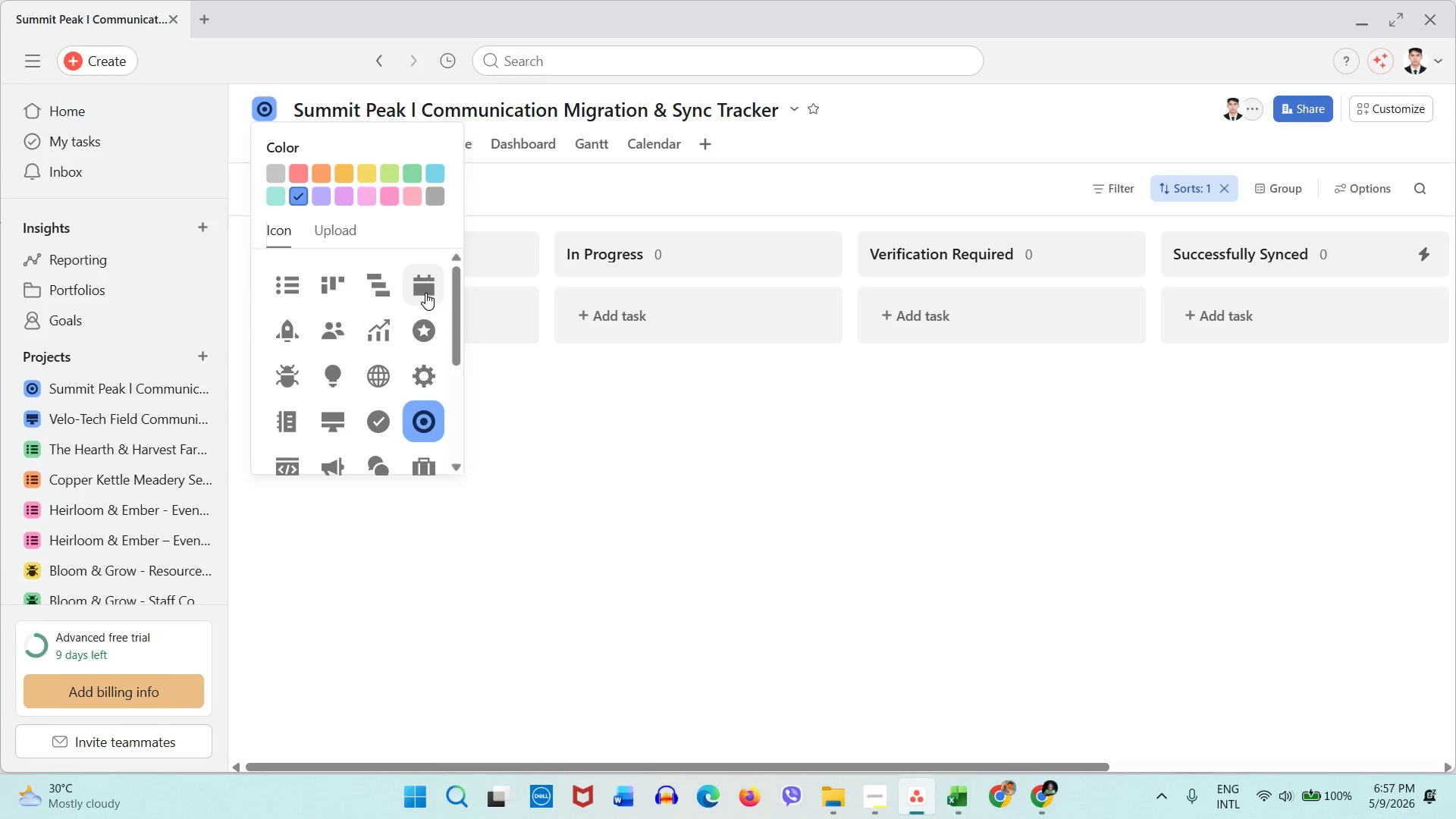 
left_click([425, 293])
 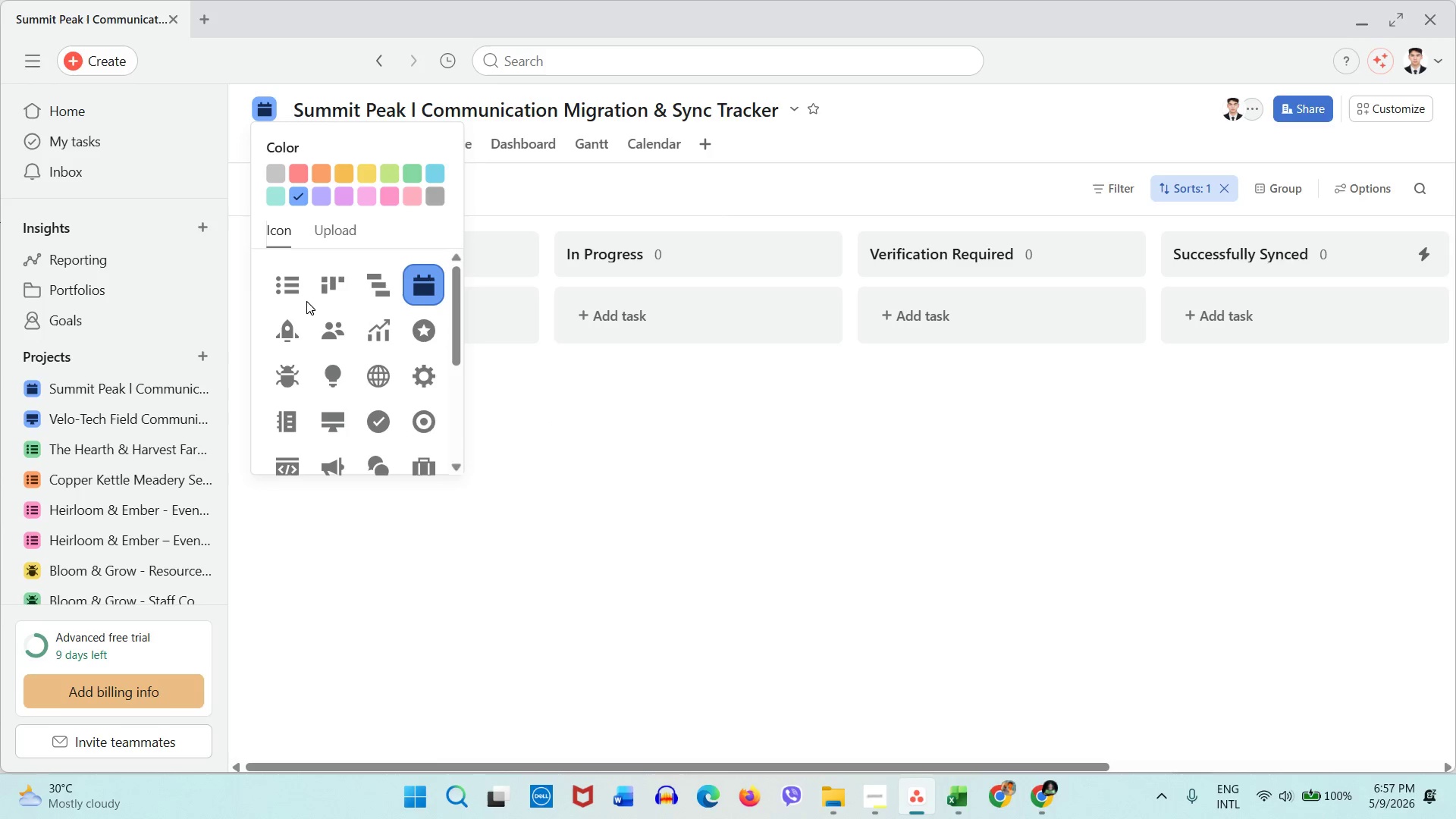 
scroll: coordinate [423, 419], scroll_direction: down, amount: 1.0
 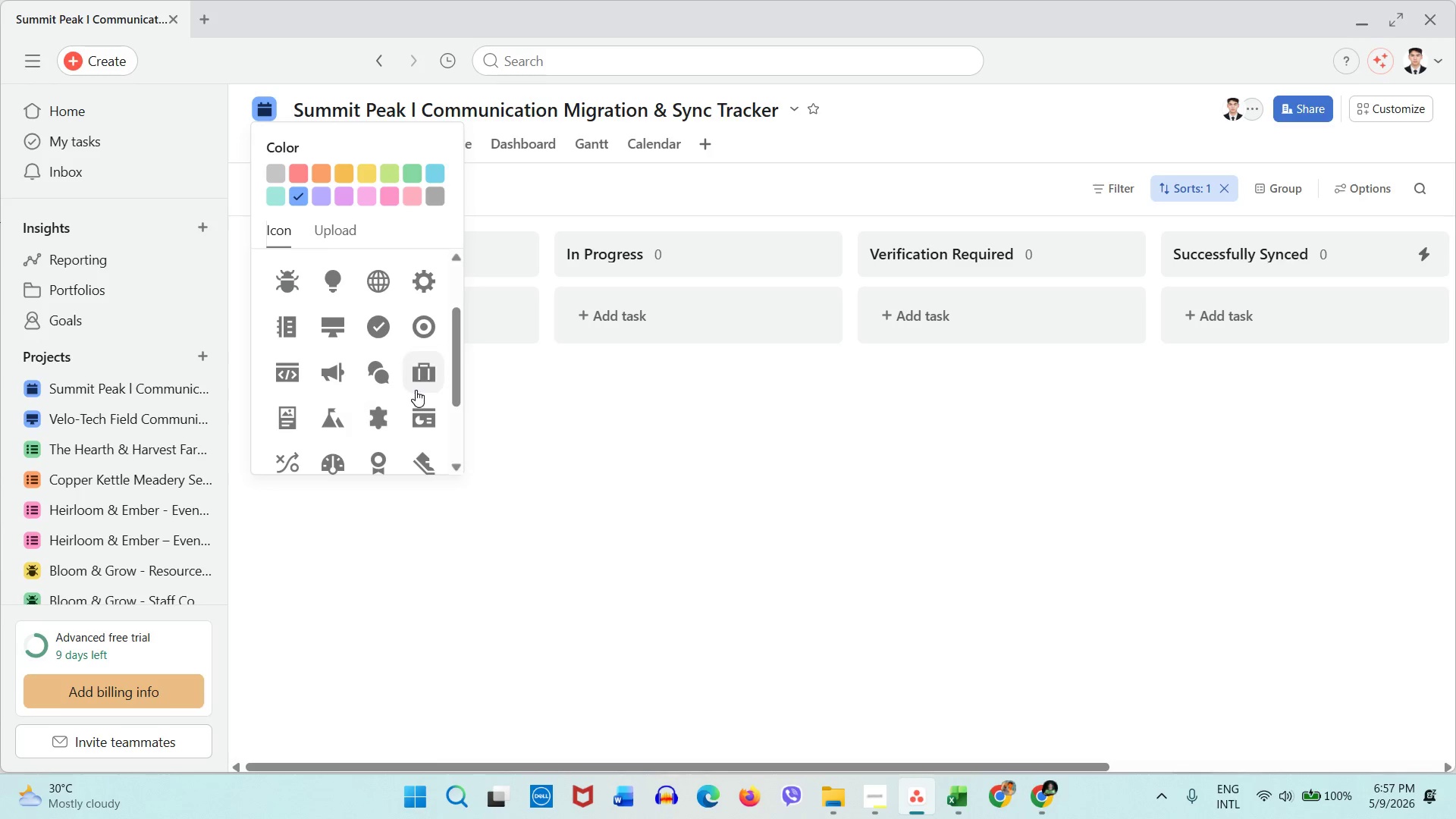 
left_click([419, 380])
 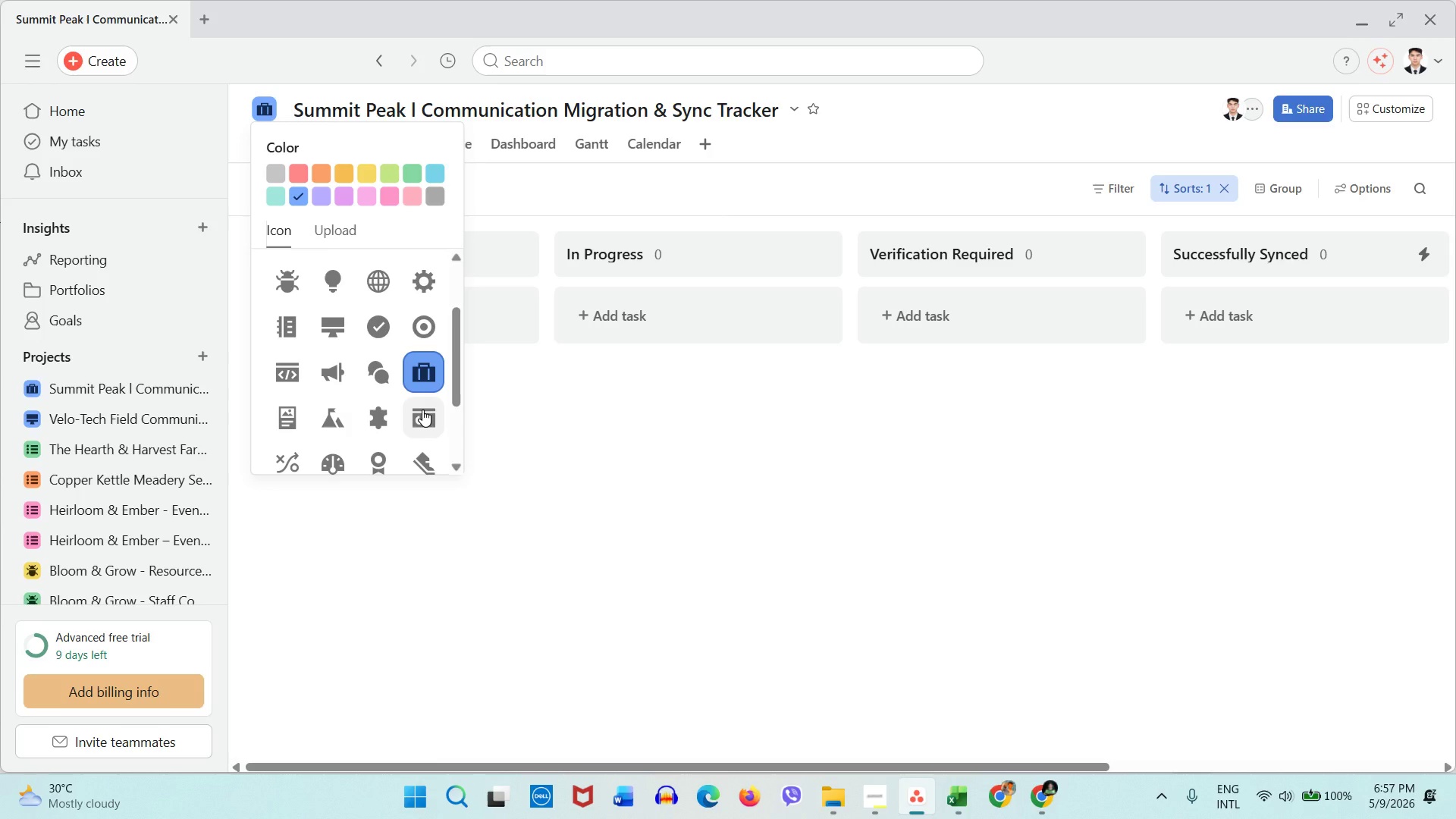 
wait(21.88)
 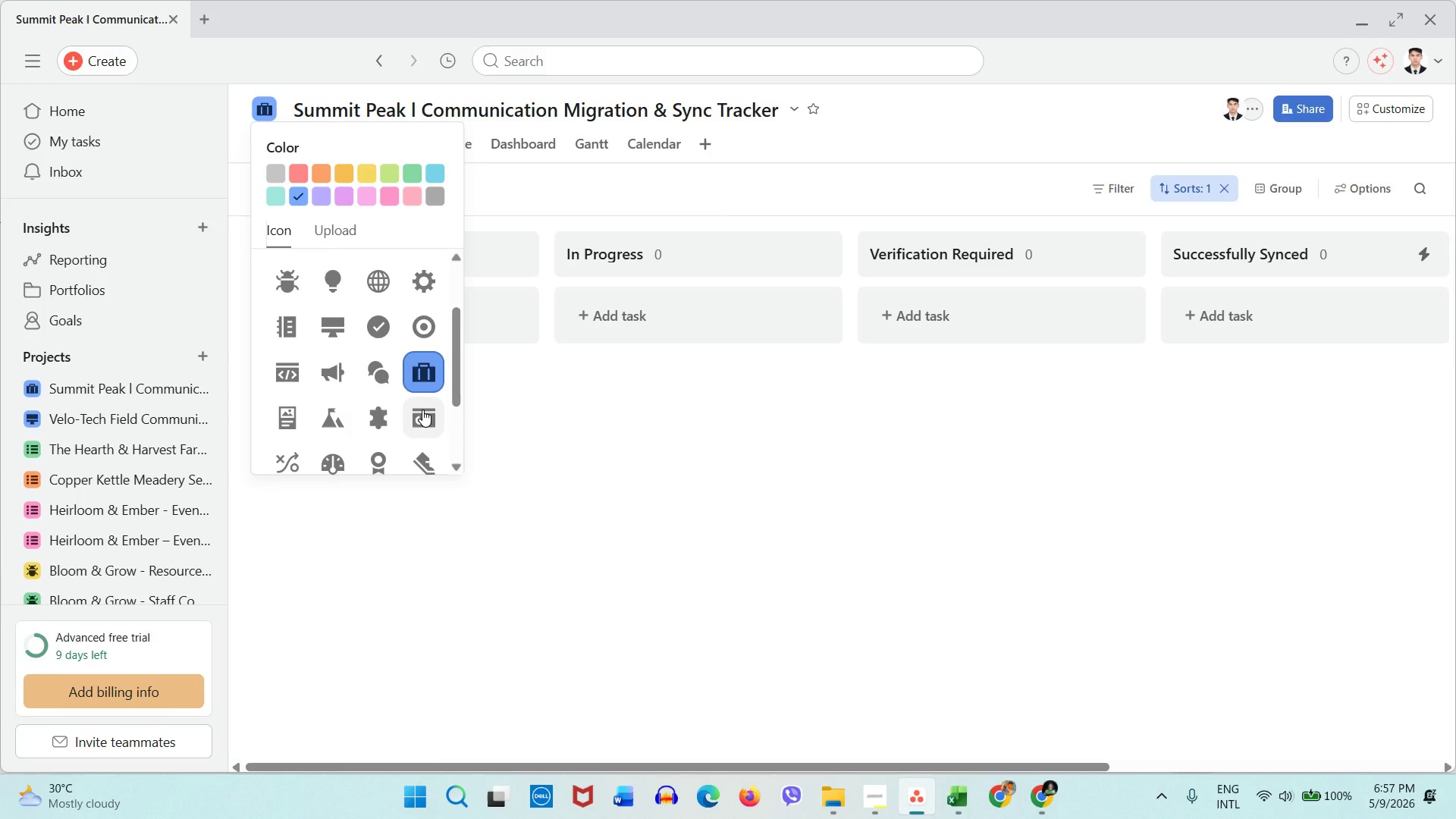 
left_click([550, 444])
 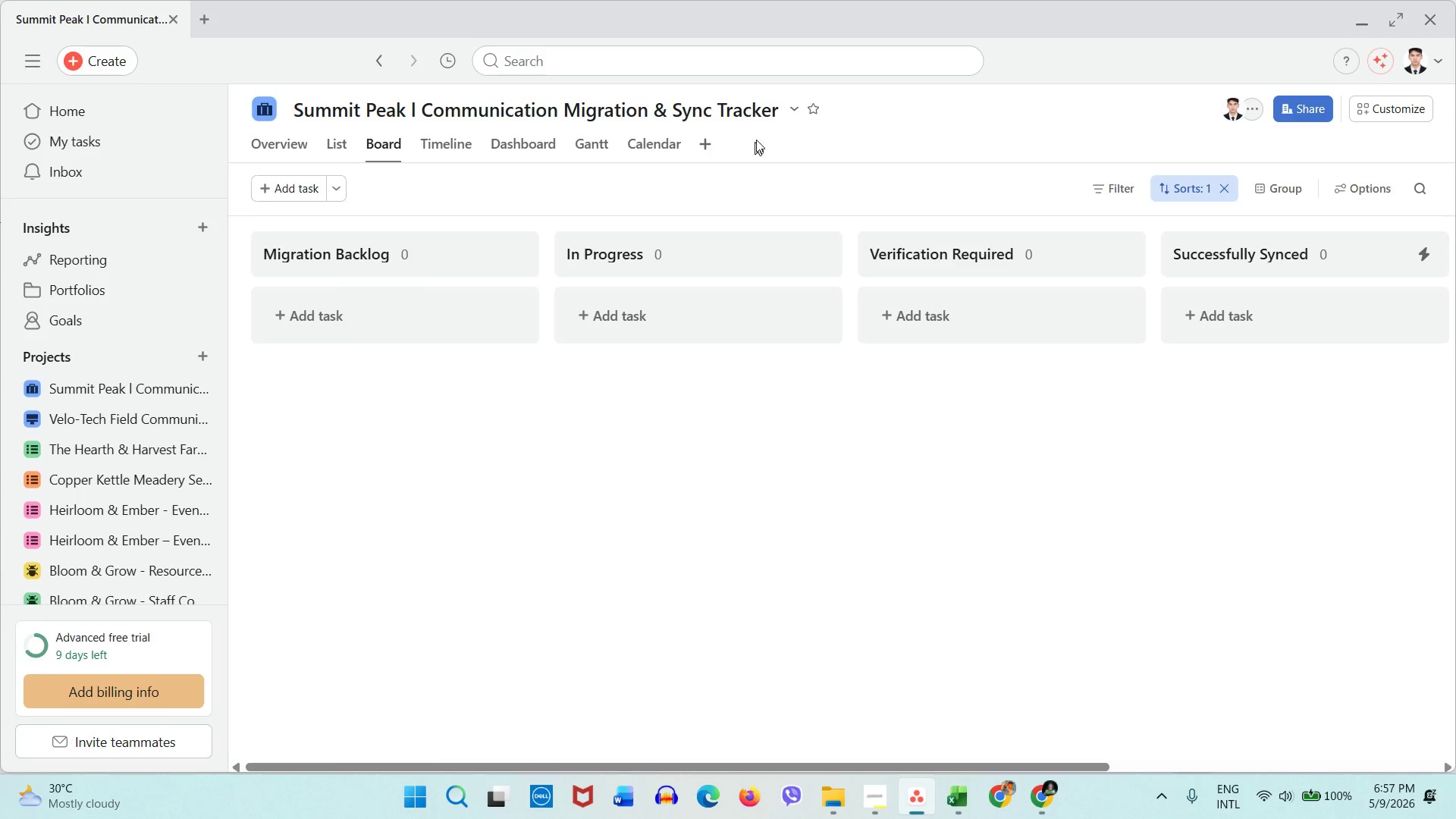 
left_click([793, 108])
 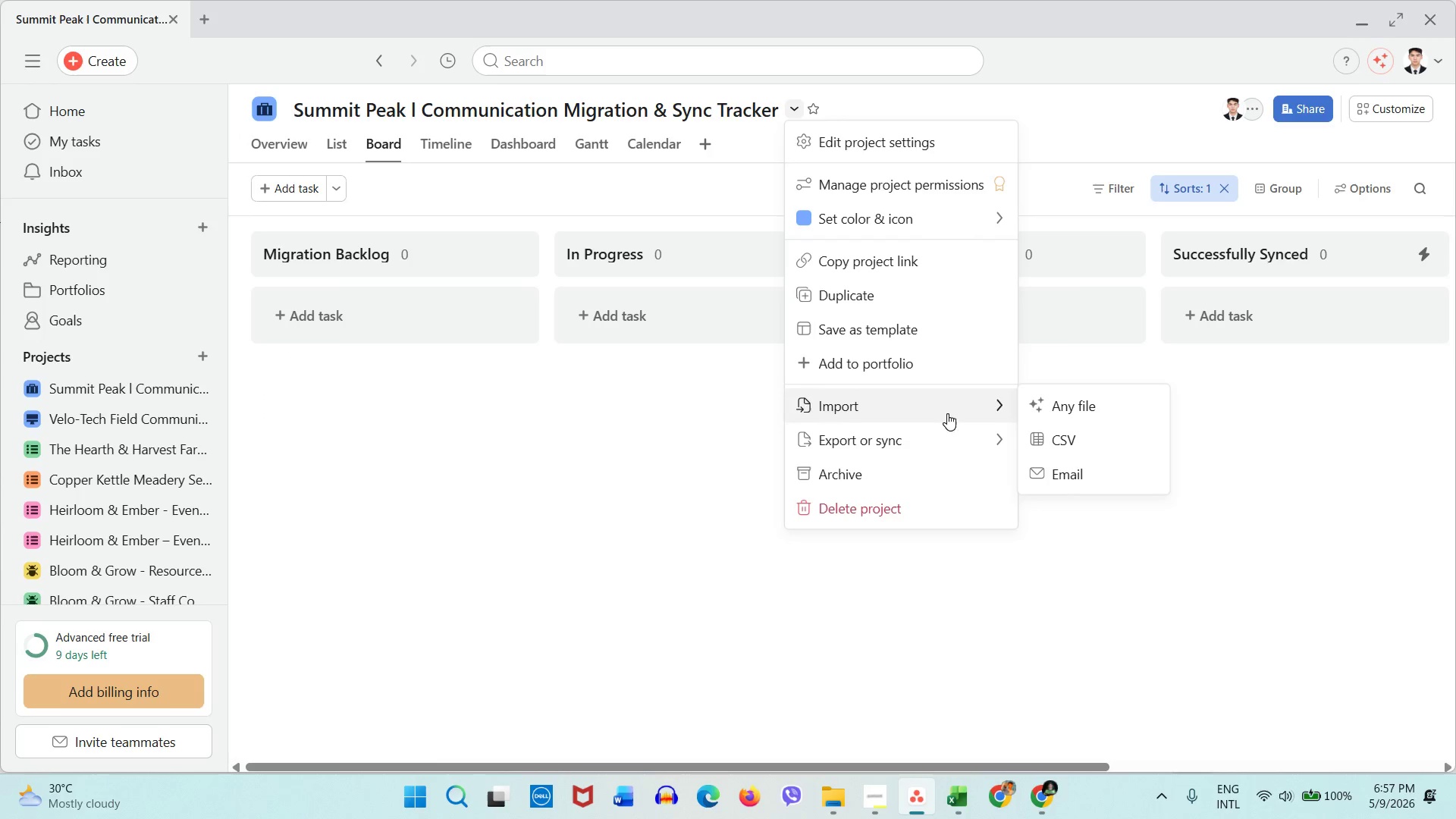 
left_click([1042, 432])
 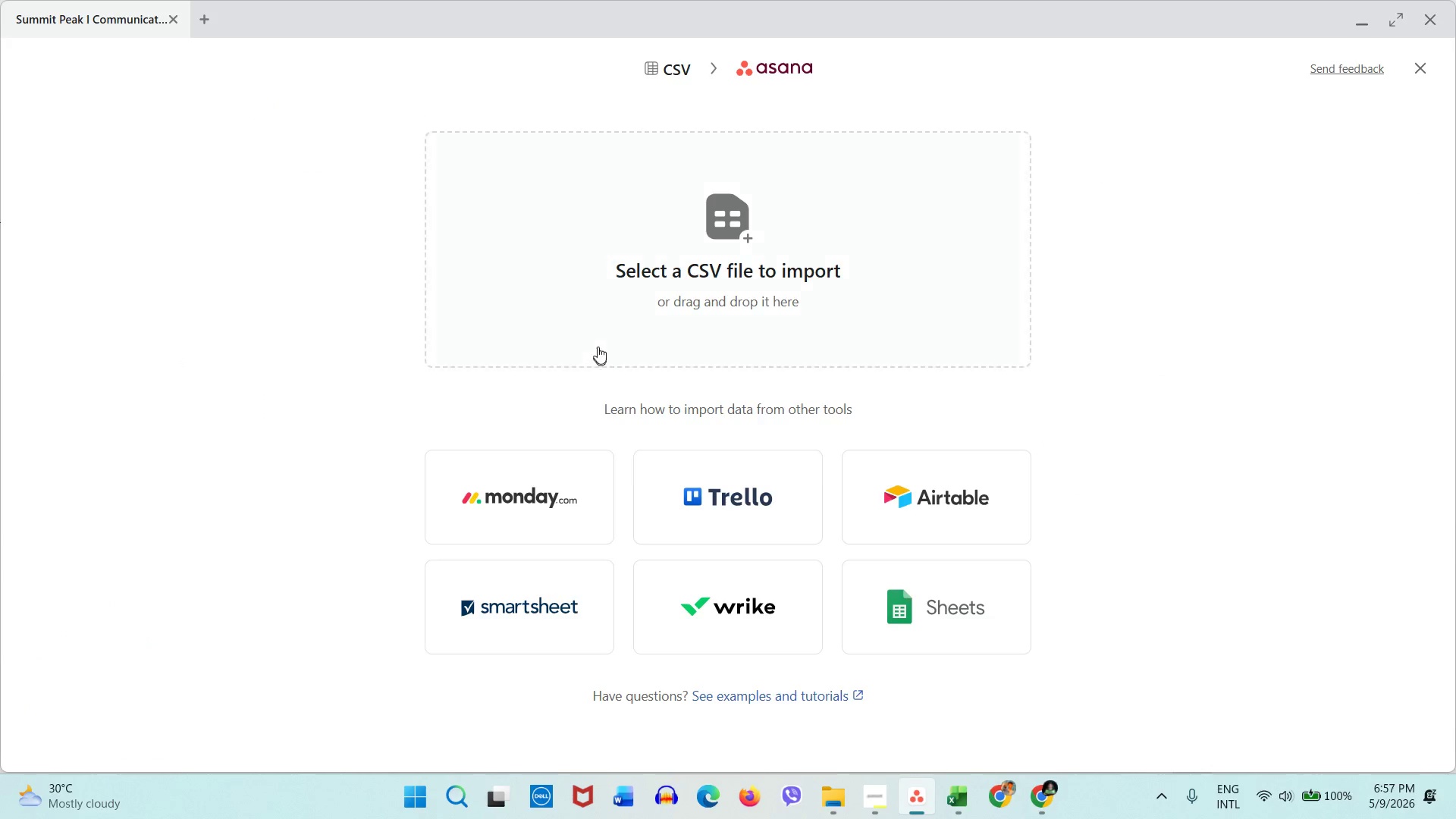 
left_click([604, 303])
 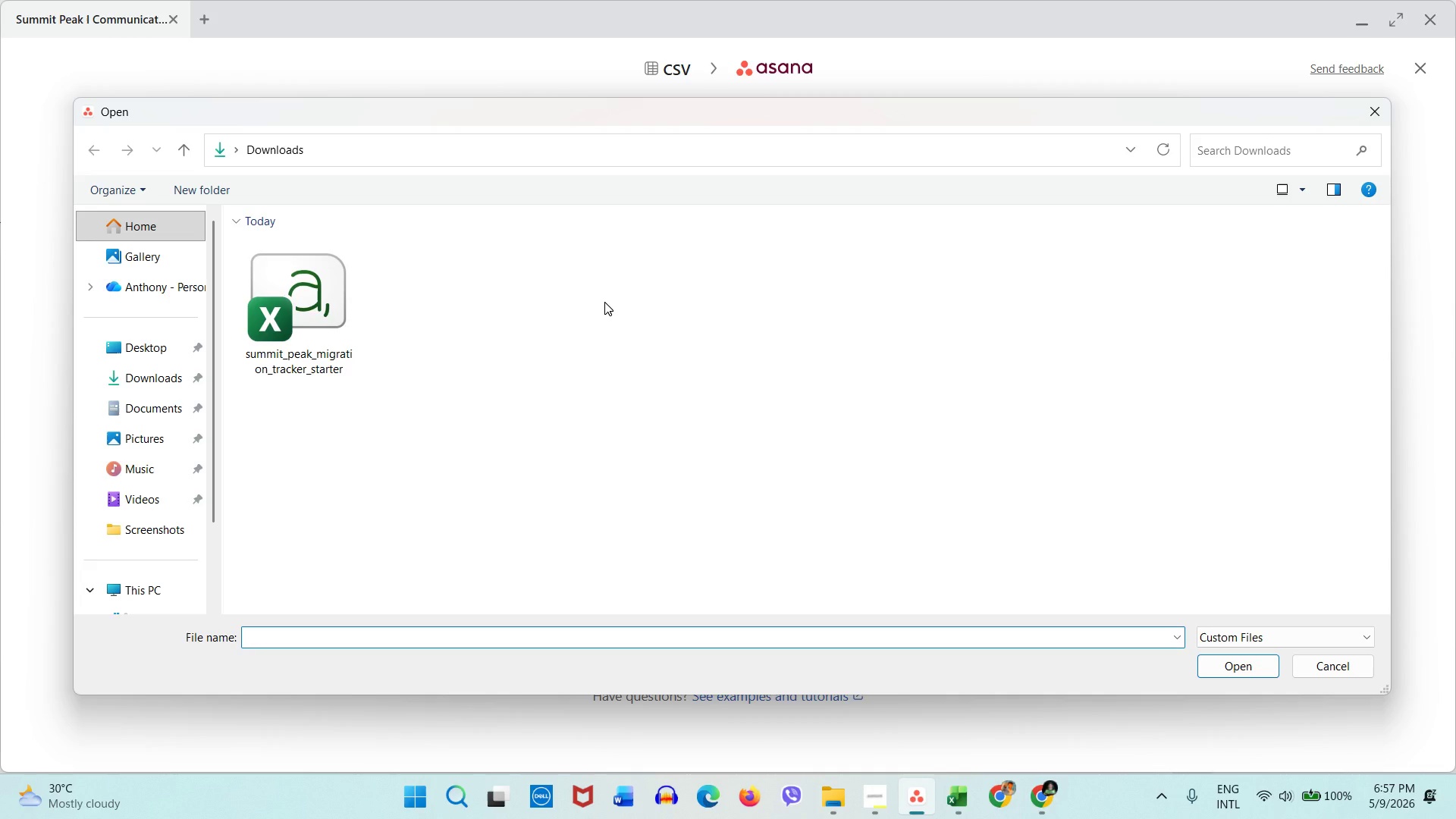 
wait(9.11)
 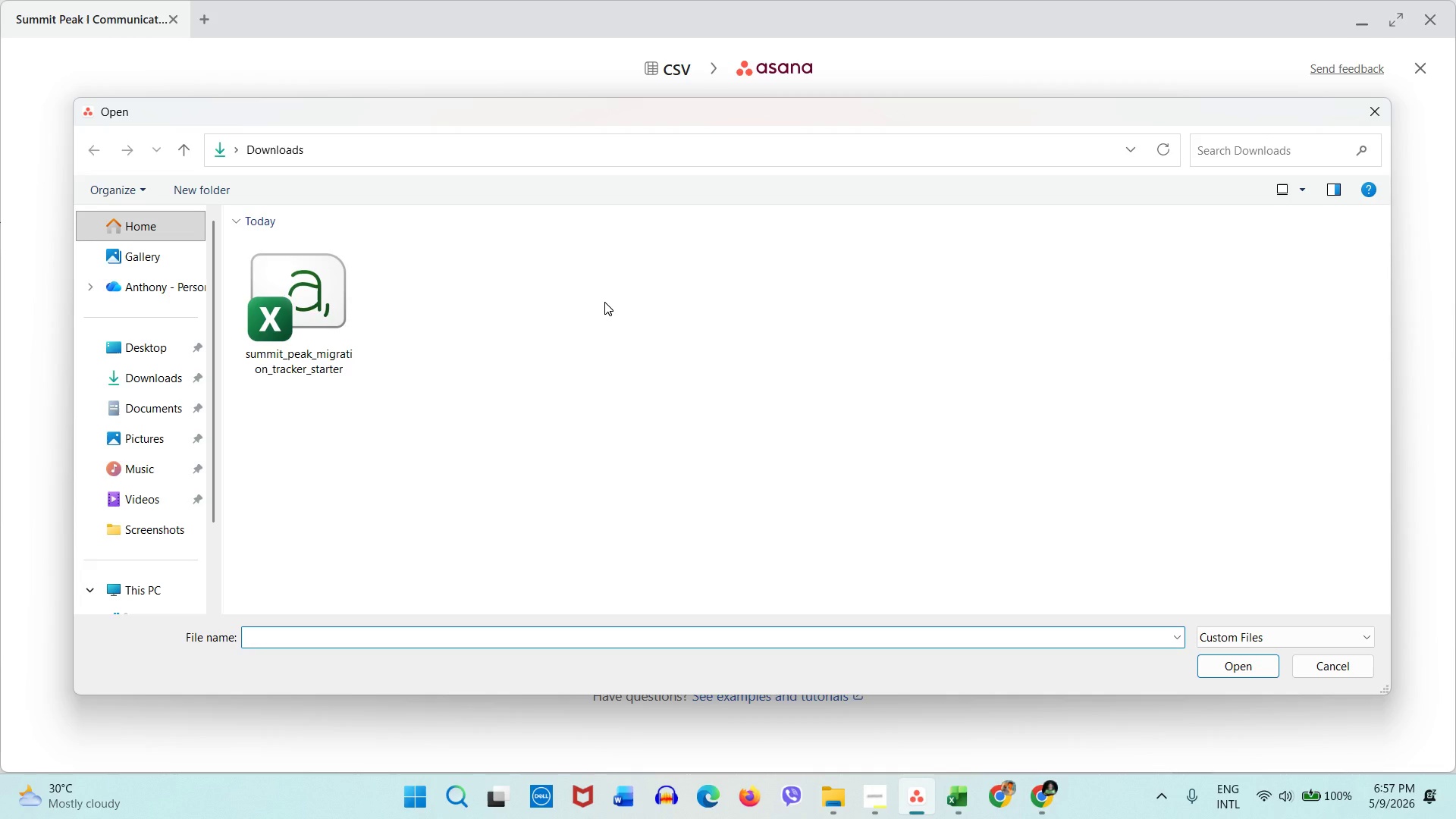 
double_click([289, 304])
 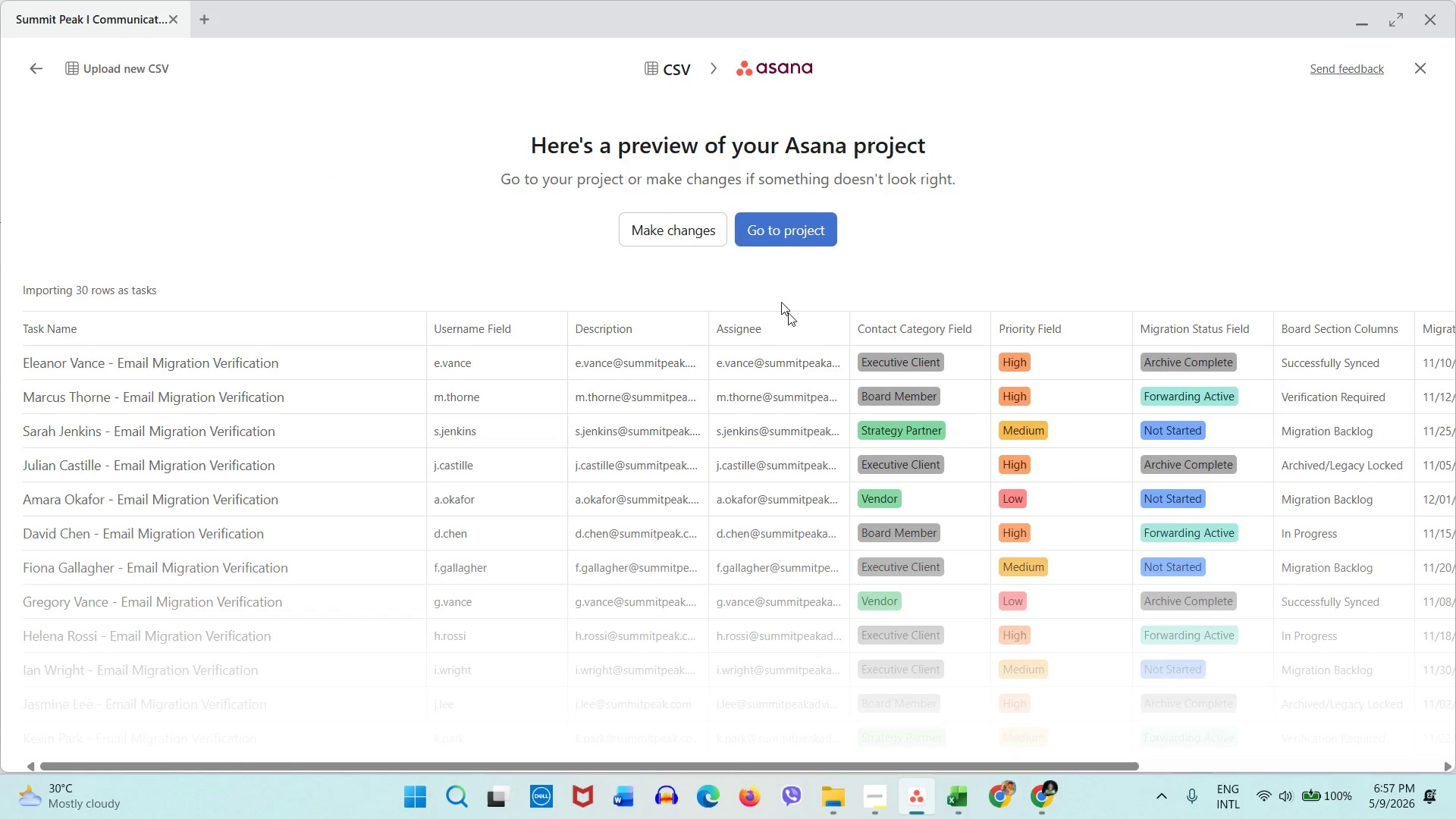 
left_click([677, 231])
 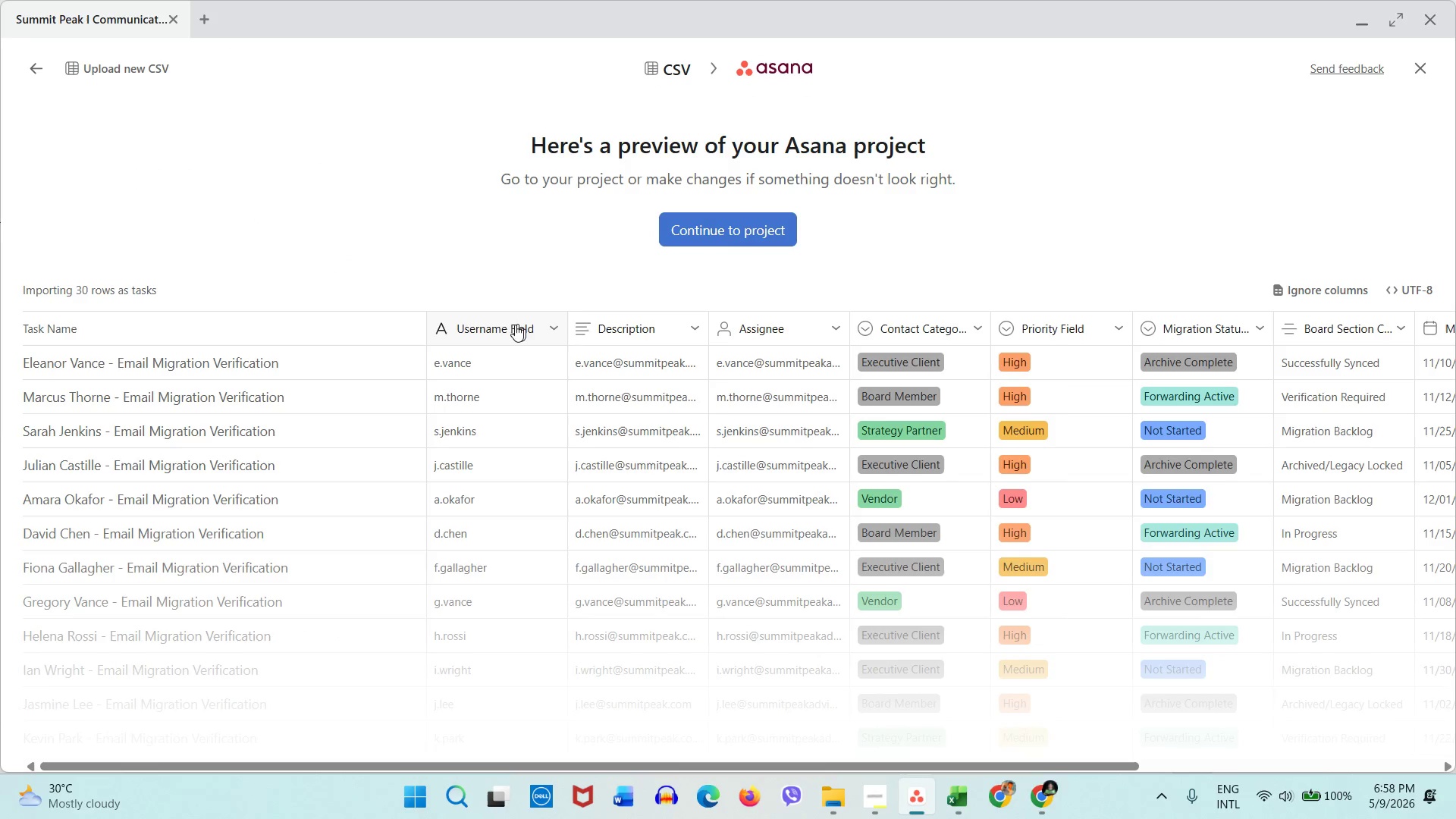 
left_click([504, 329])
 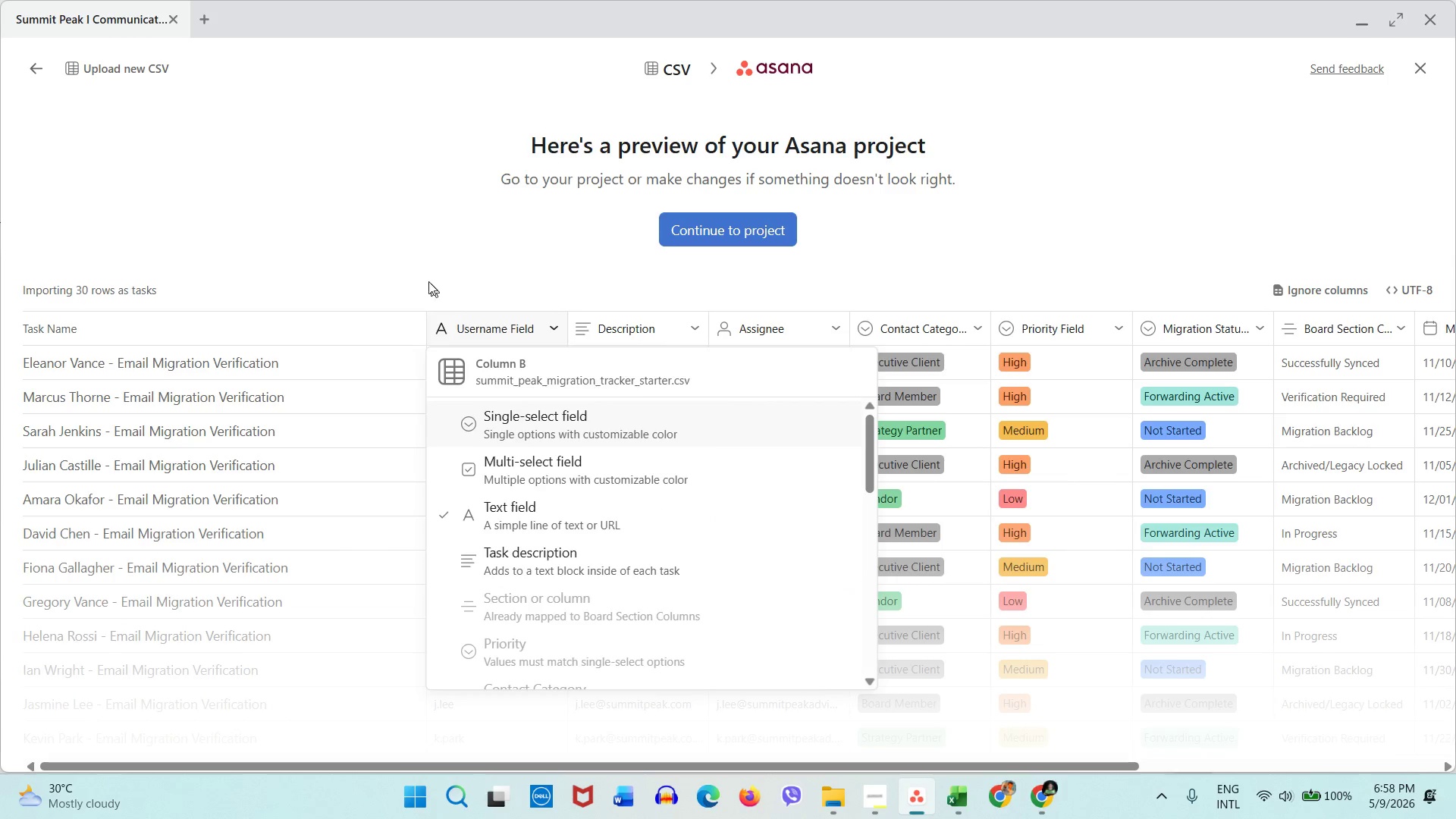 
wait(6.09)
 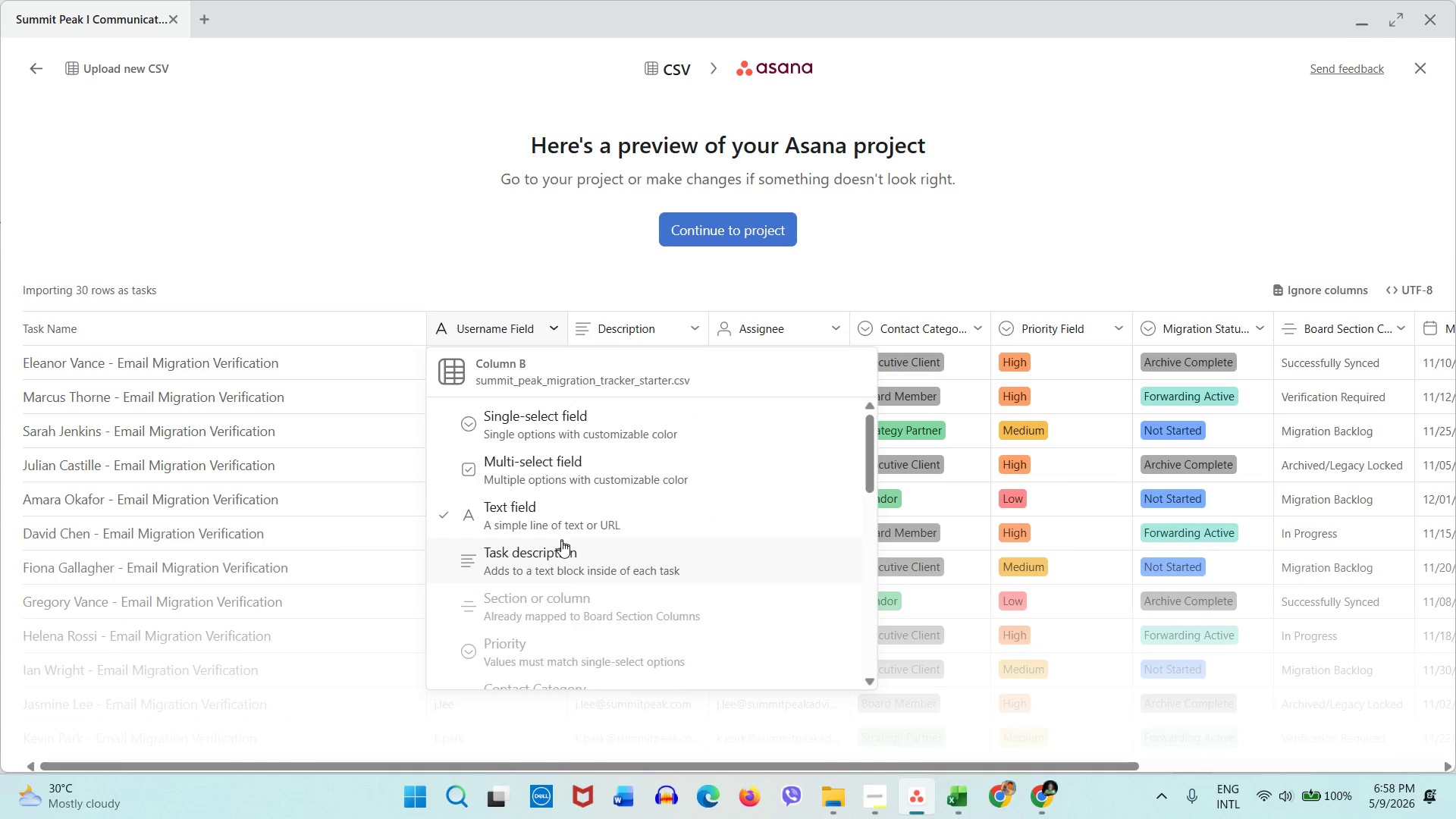 
left_click([628, 331])
 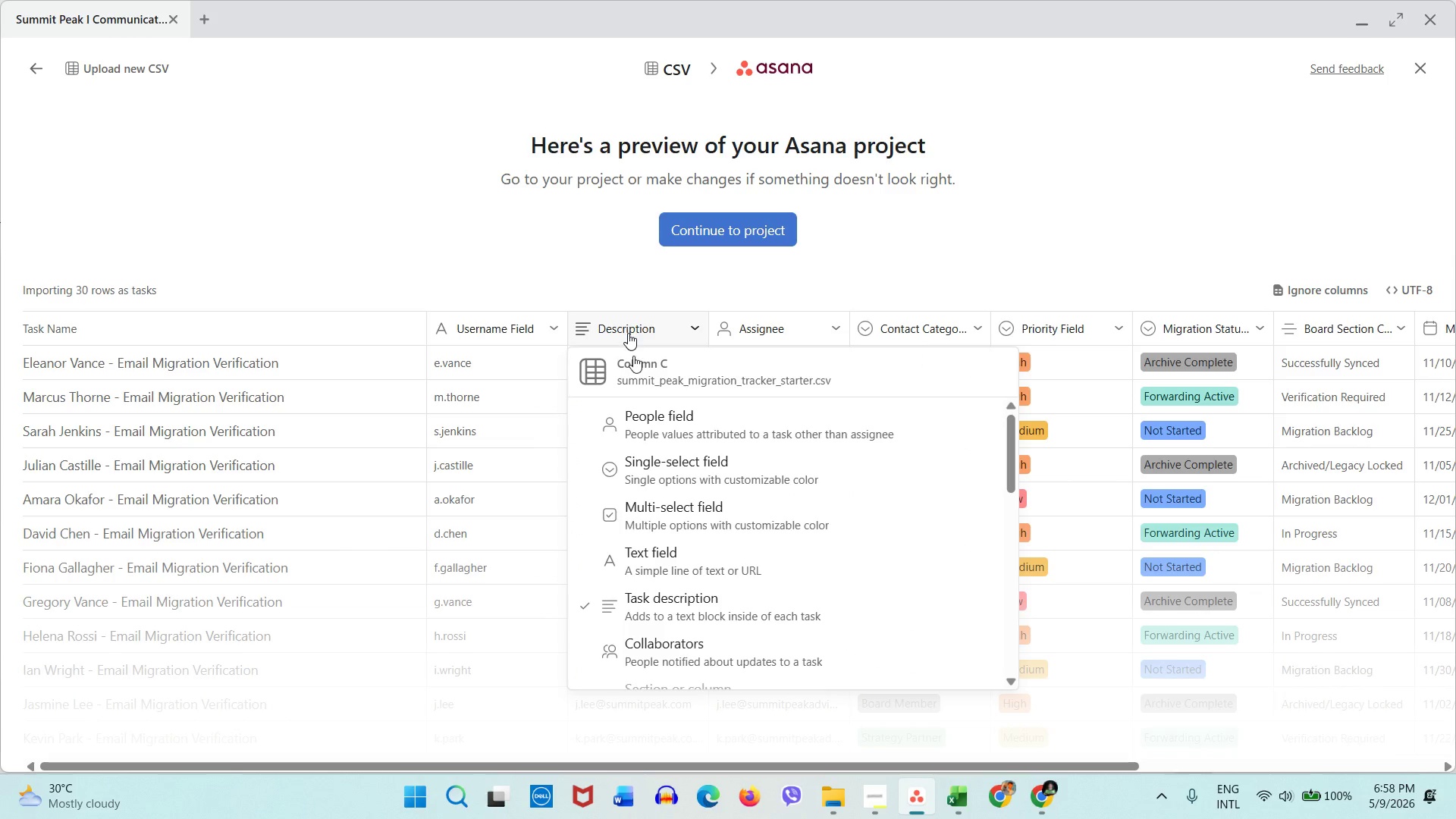 
scroll: coordinate [652, 446], scroll_direction: down, amount: 1.0
 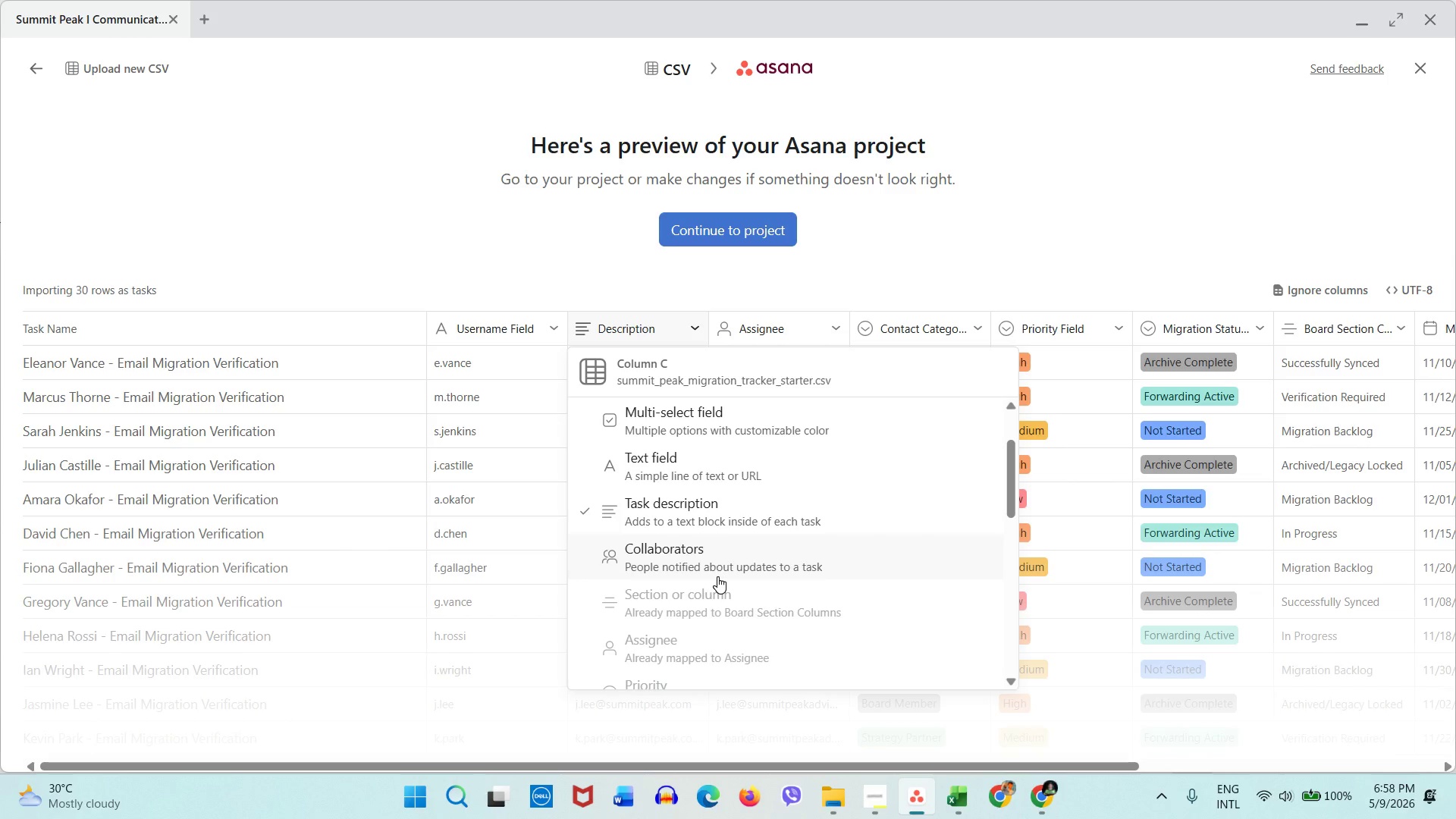 
left_click([538, 268])
 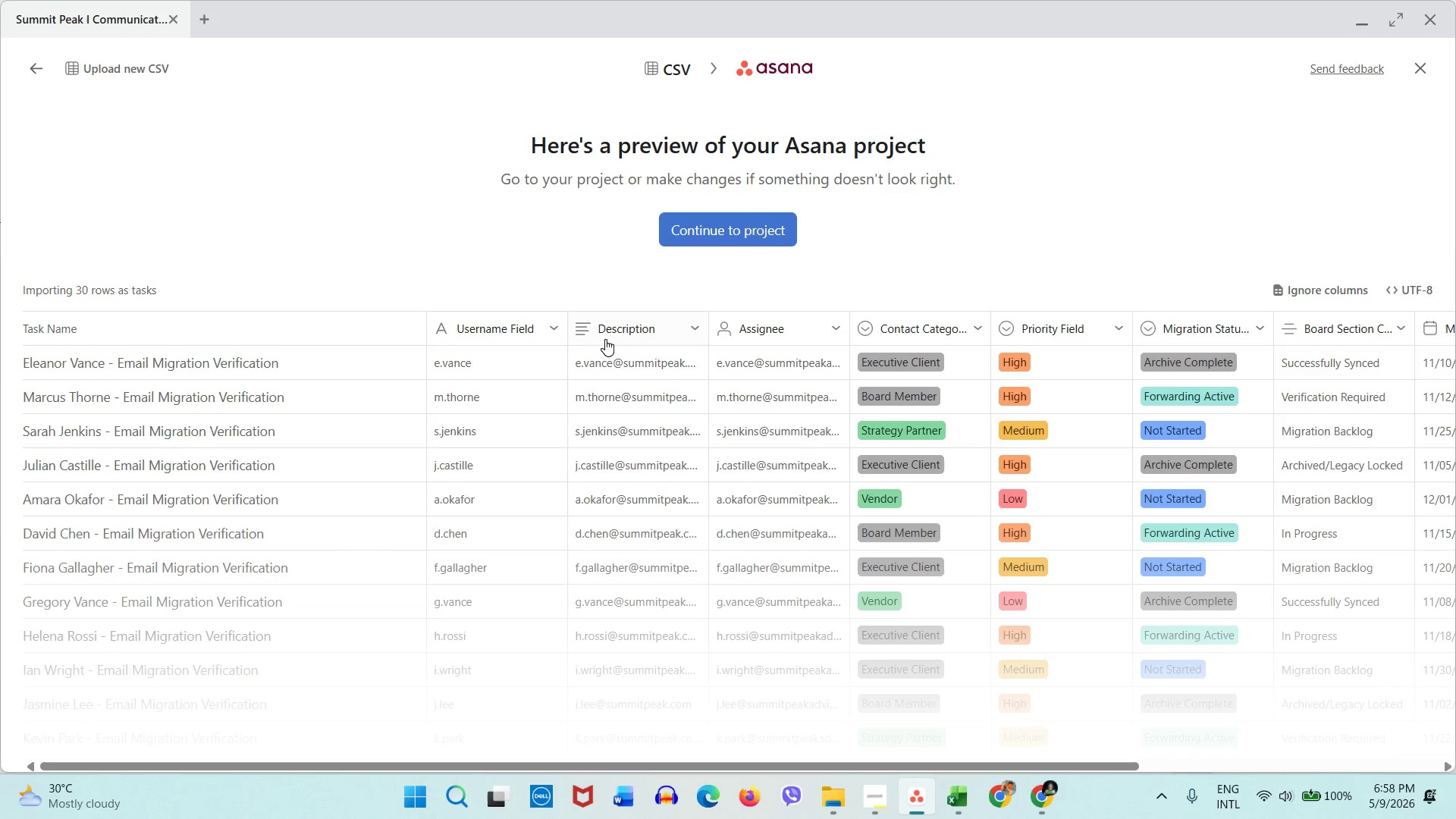 
left_click([769, 334])
 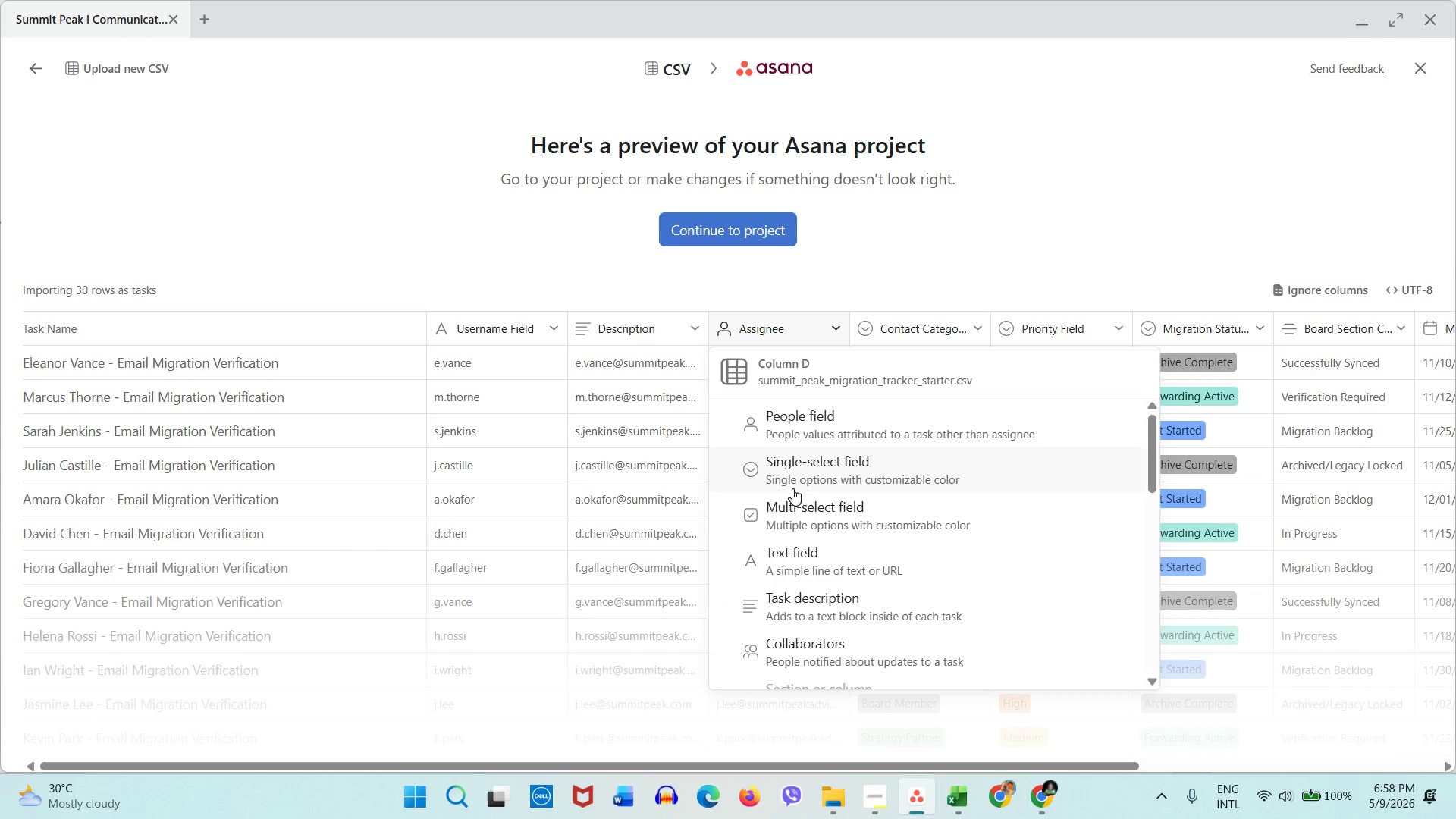 
scroll: coordinate [797, 525], scroll_direction: down, amount: 2.0
 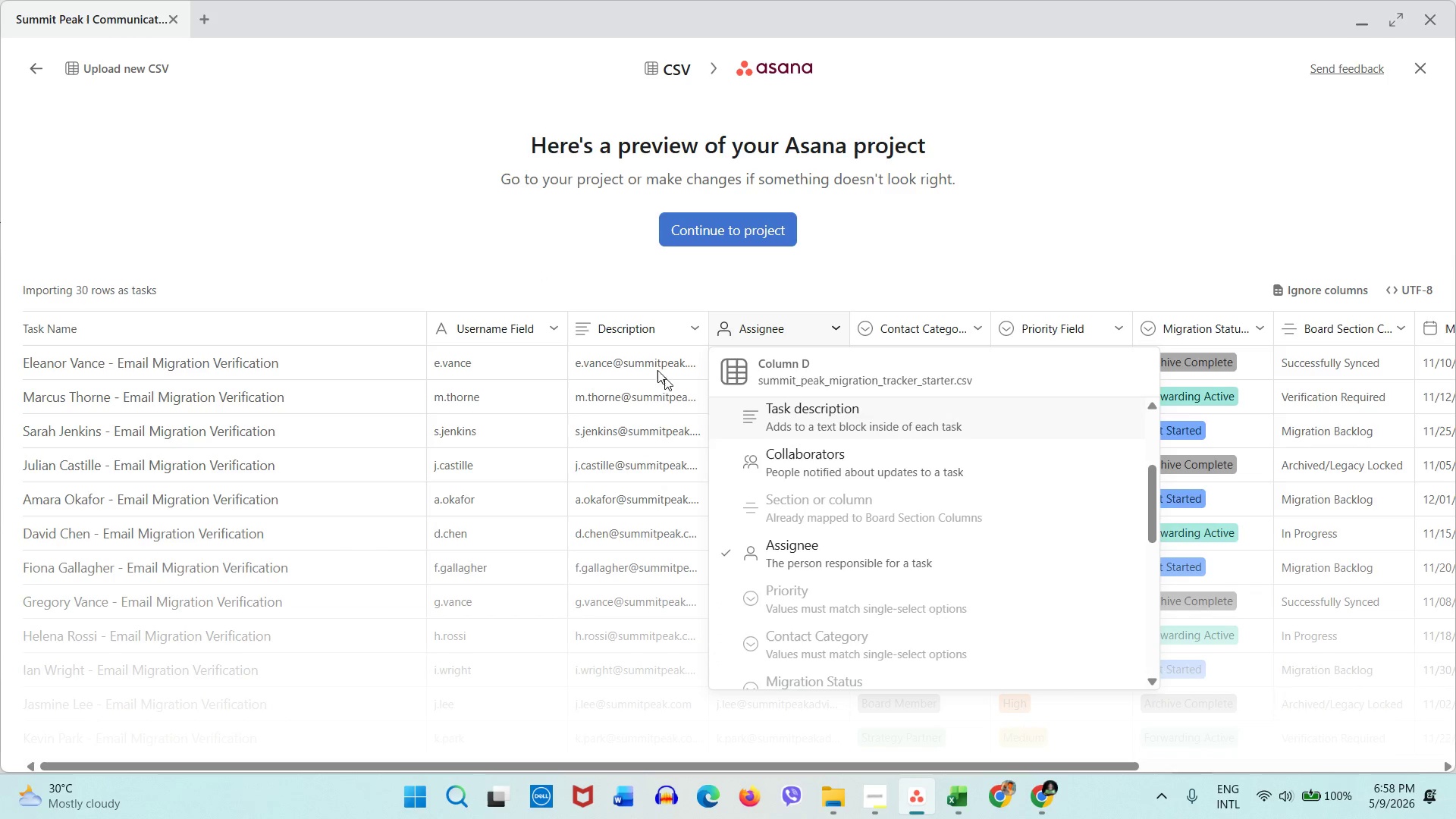 
left_click([561, 255])
 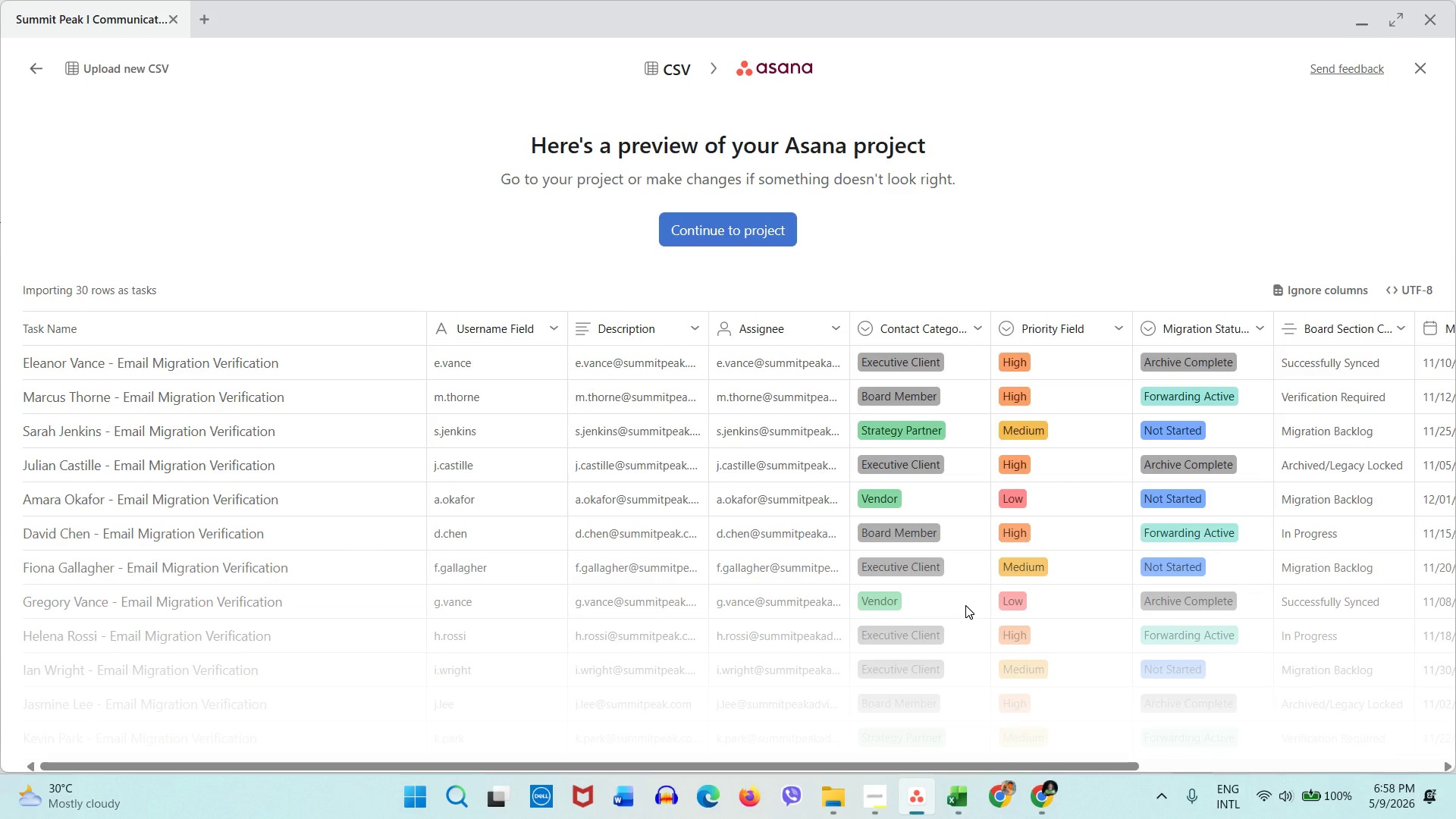 
wait(32.97)
 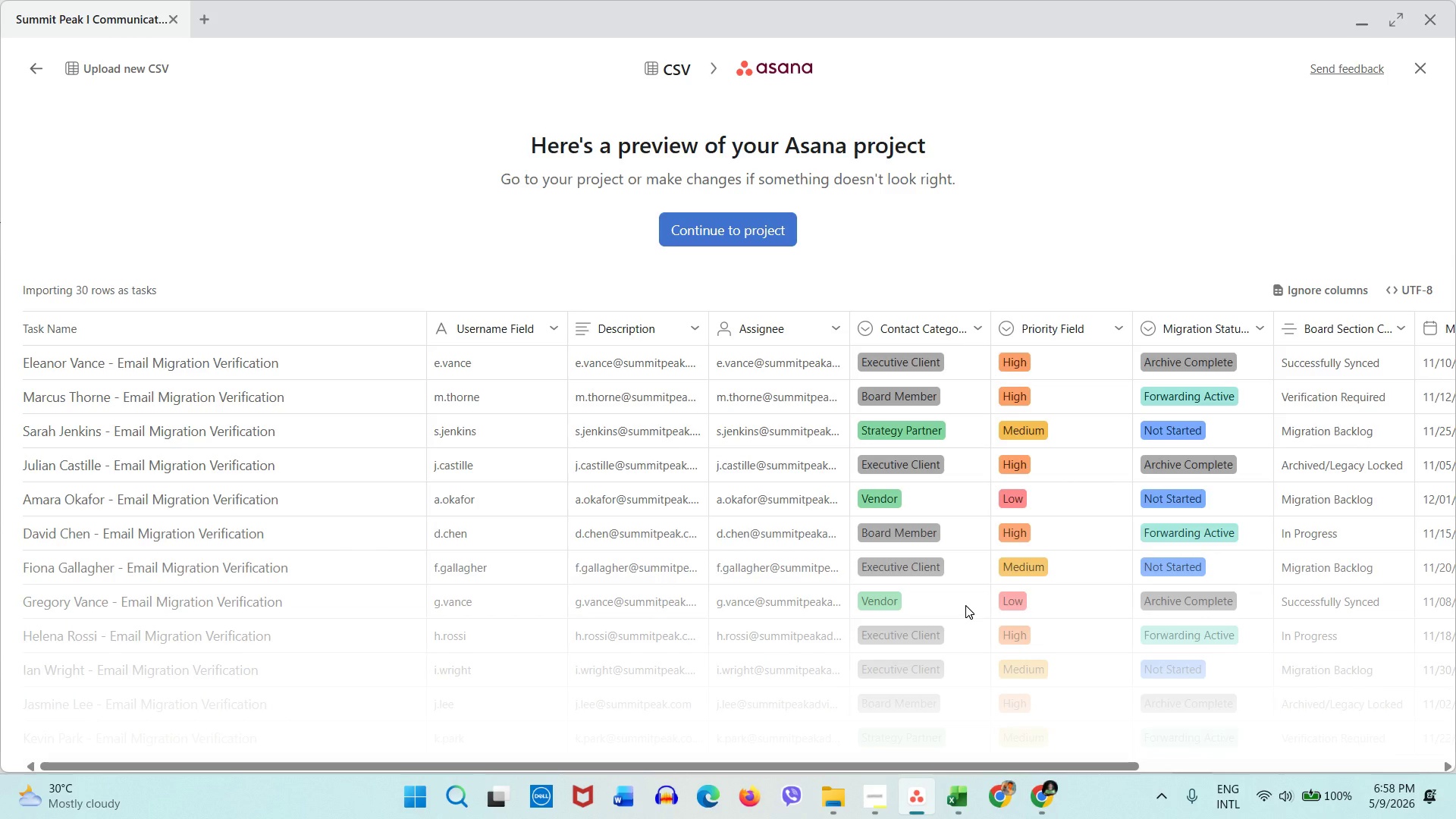 
left_click_drag(start_coordinate=[1059, 761], to_coordinate=[1143, 768])
 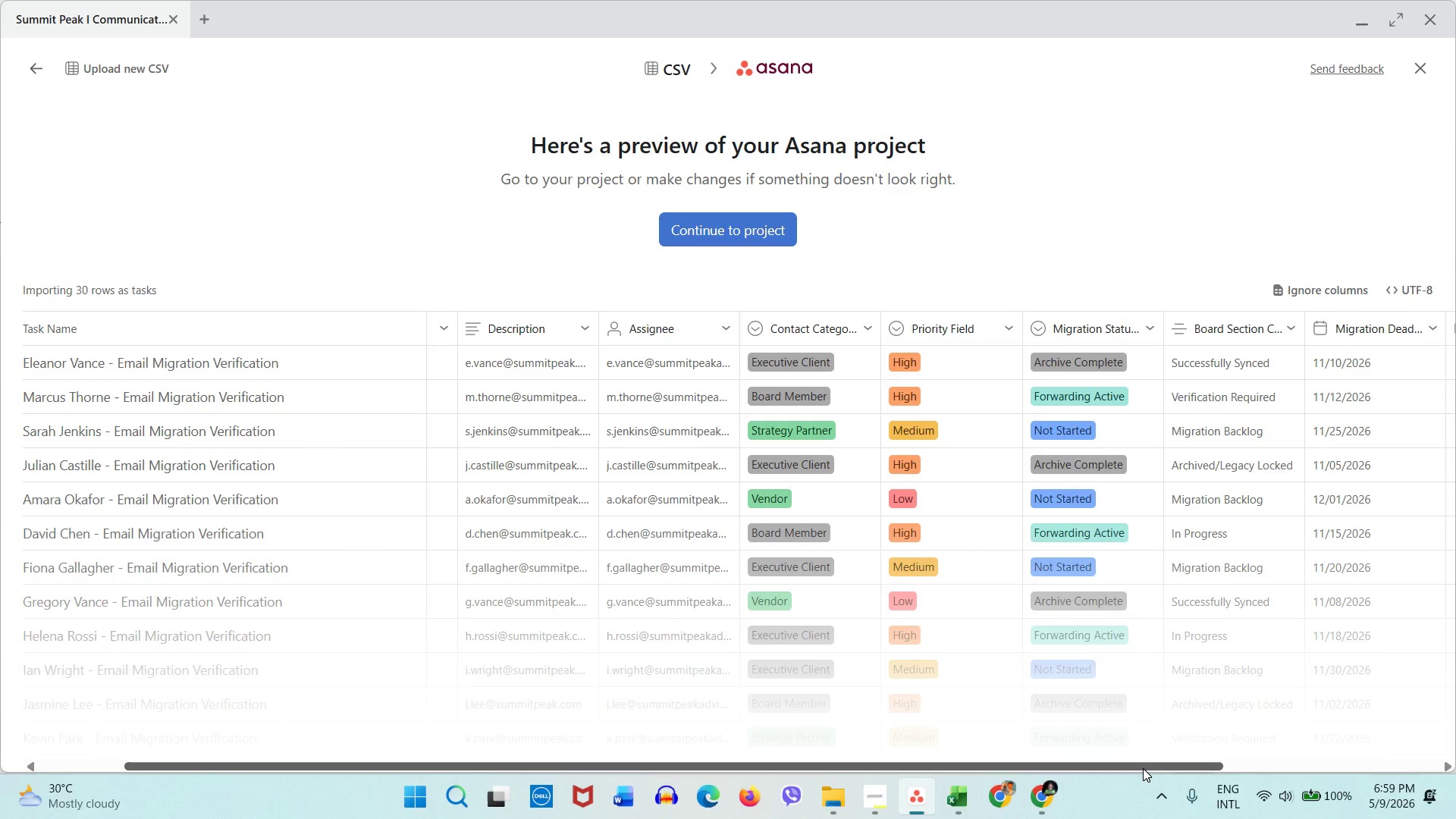 
wait(19.47)
 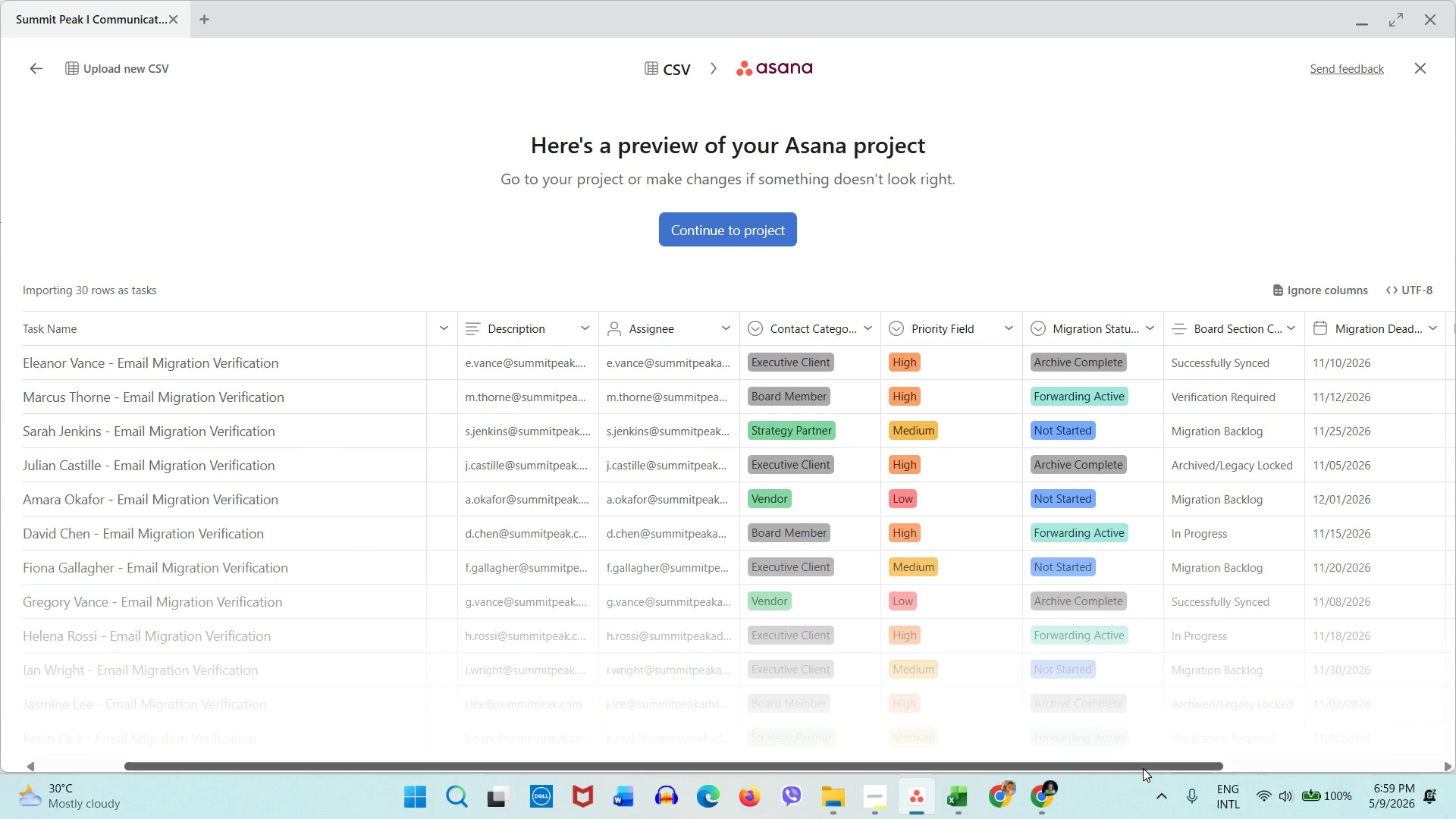 
left_click([1106, 340])
 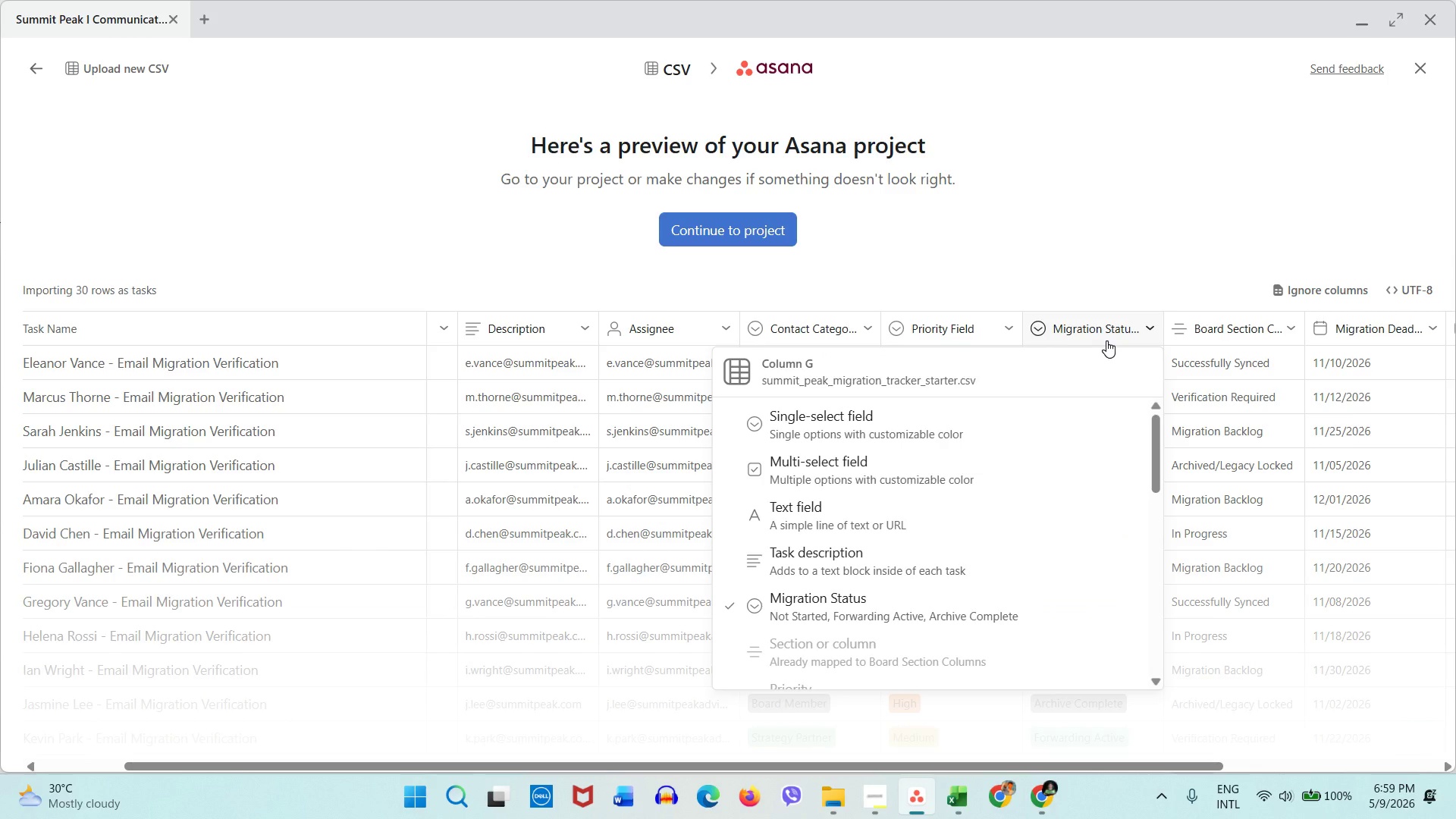 
left_click([1106, 340])
 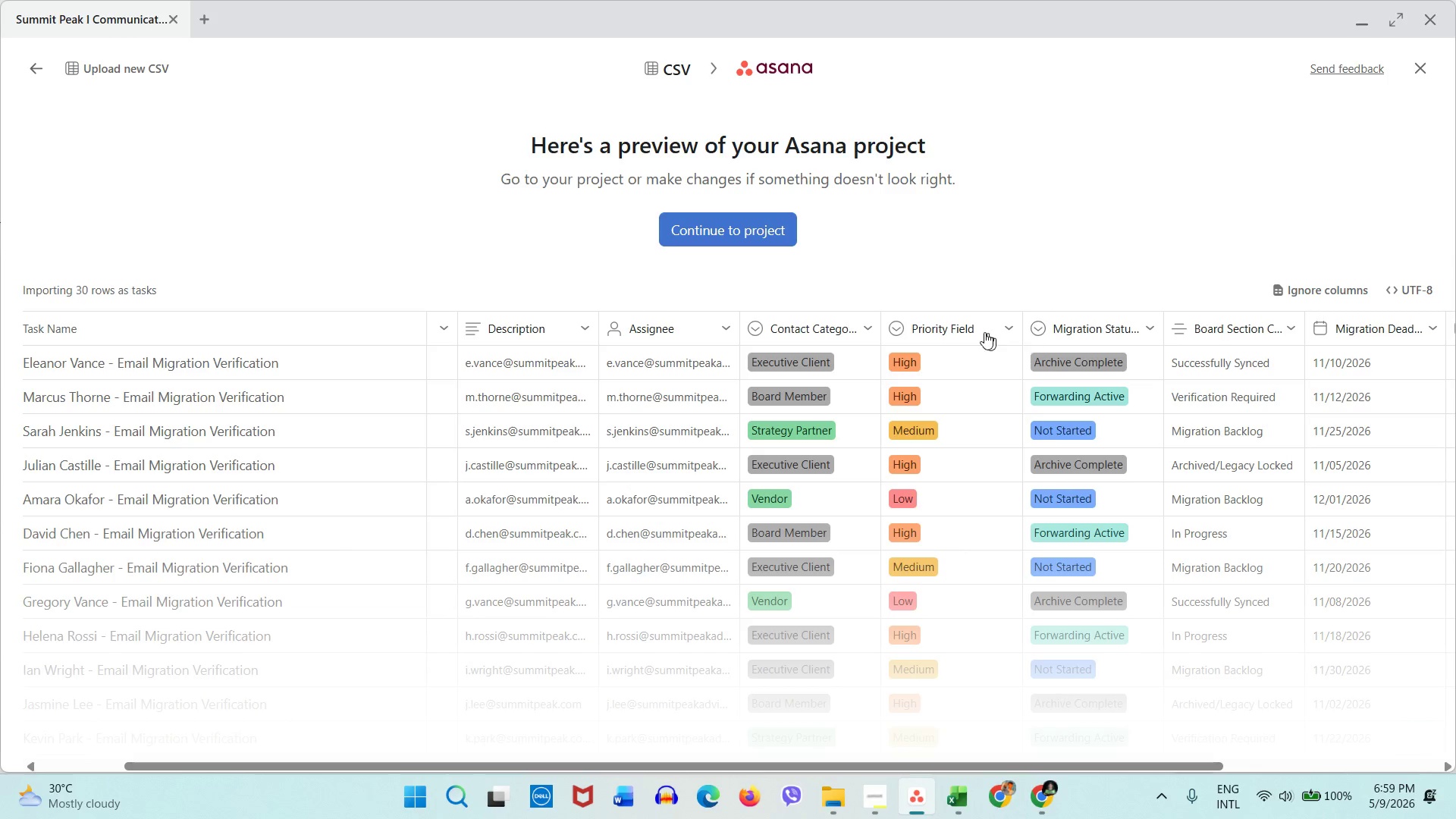 
left_click([984, 332])
 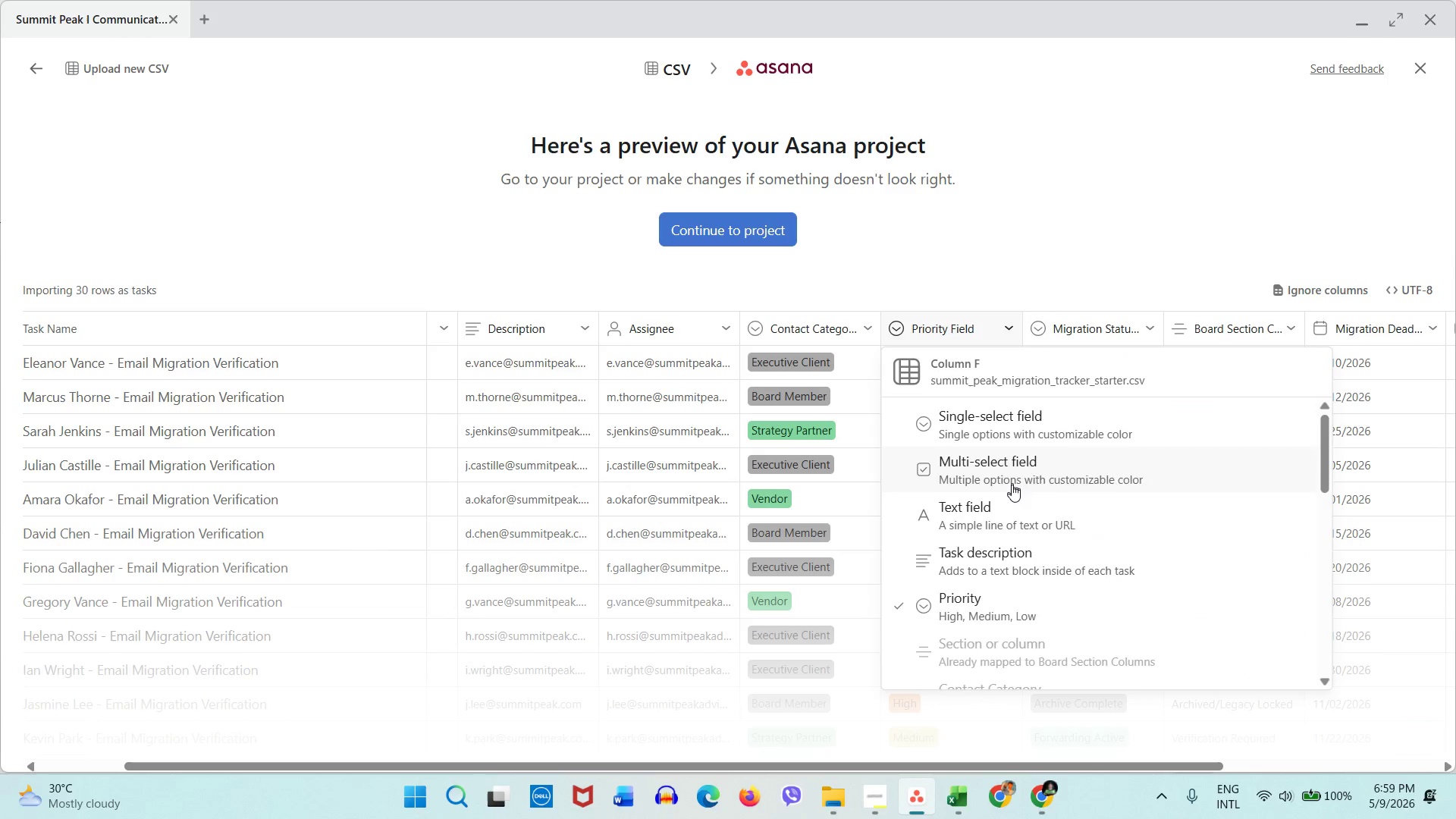 
scroll: coordinate [1062, 558], scroll_direction: down, amount: 4.0
 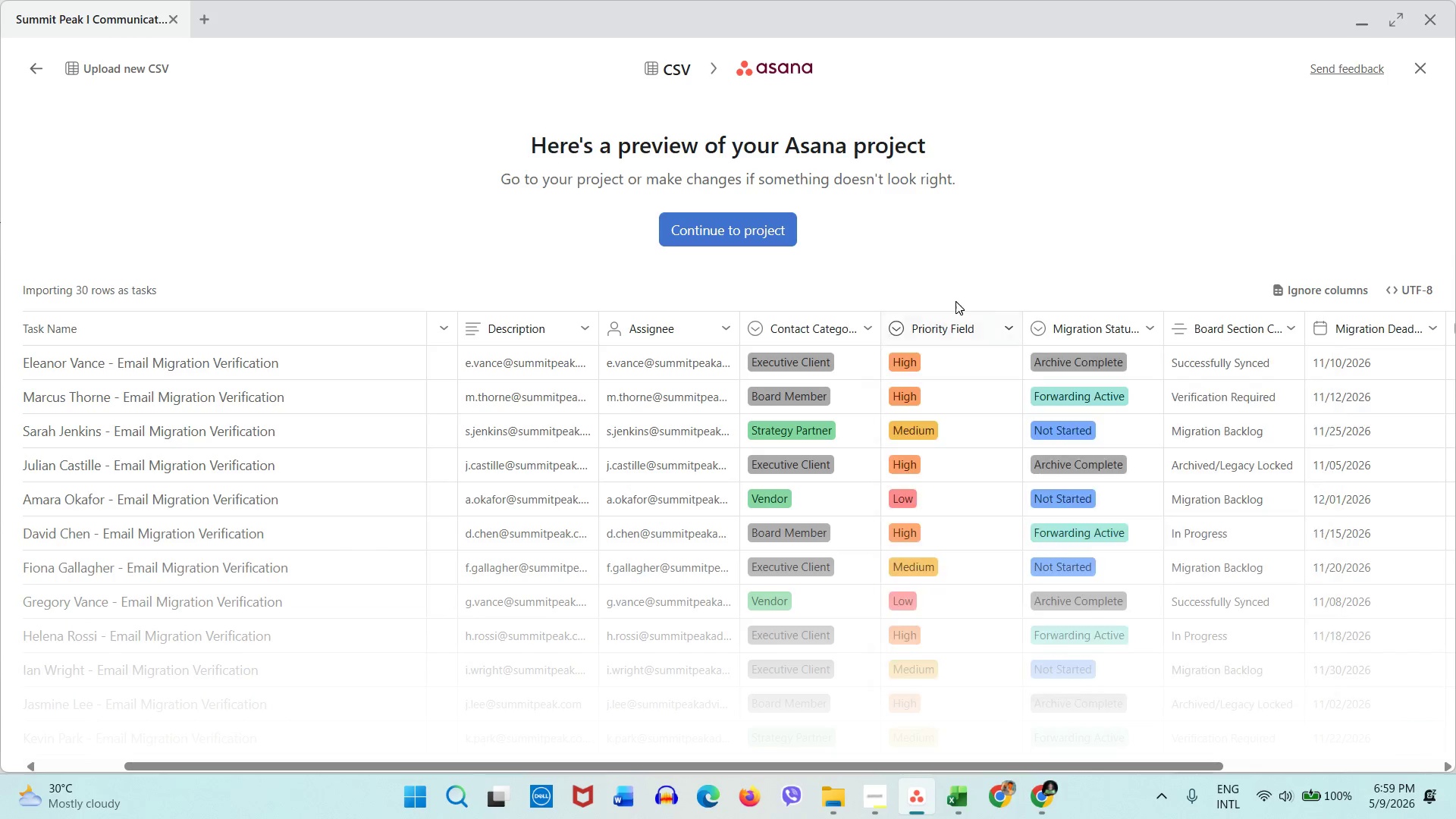 
double_click([846, 330])
 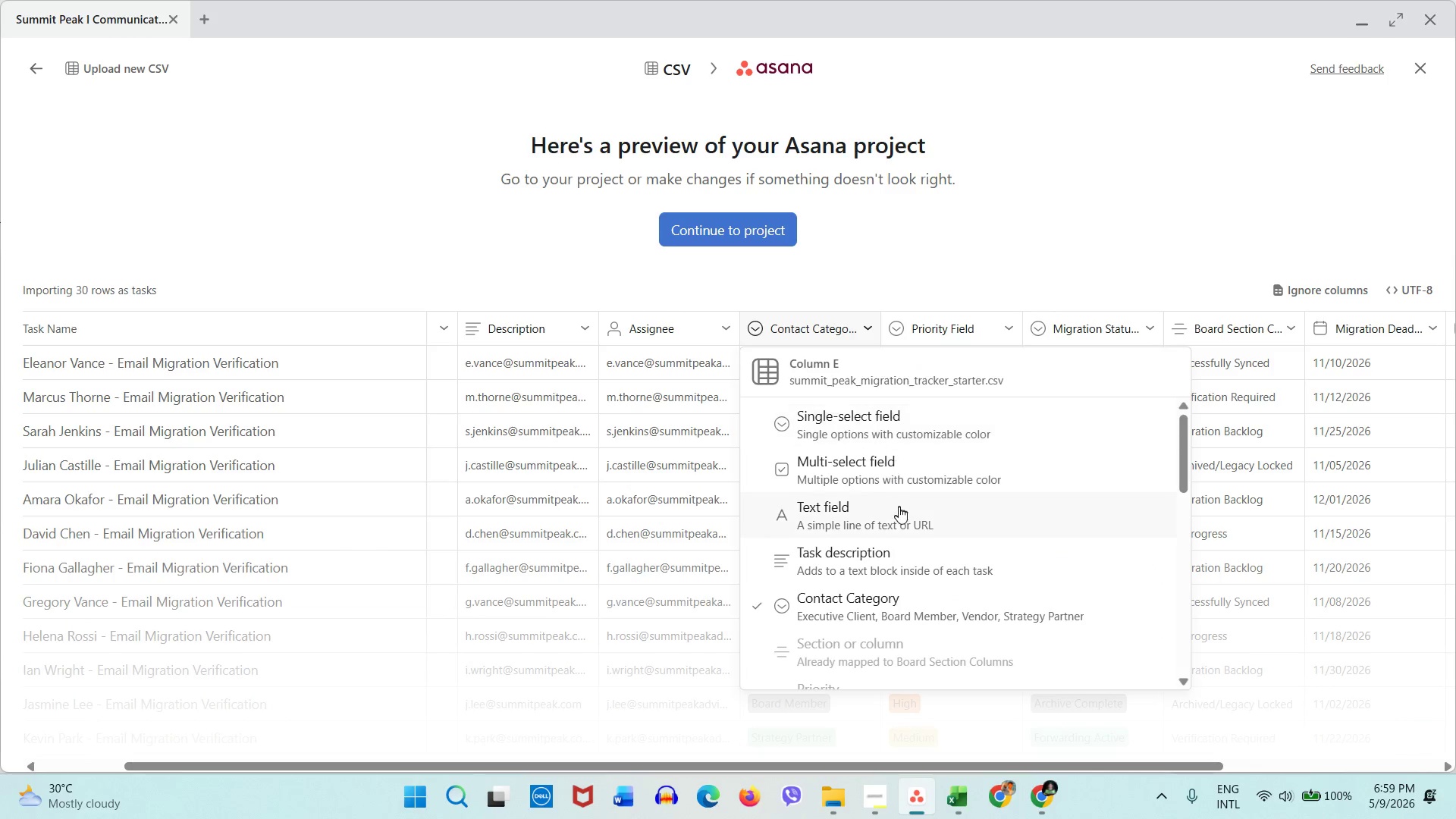 
scroll: coordinate [899, 510], scroll_direction: down, amount: 2.0
 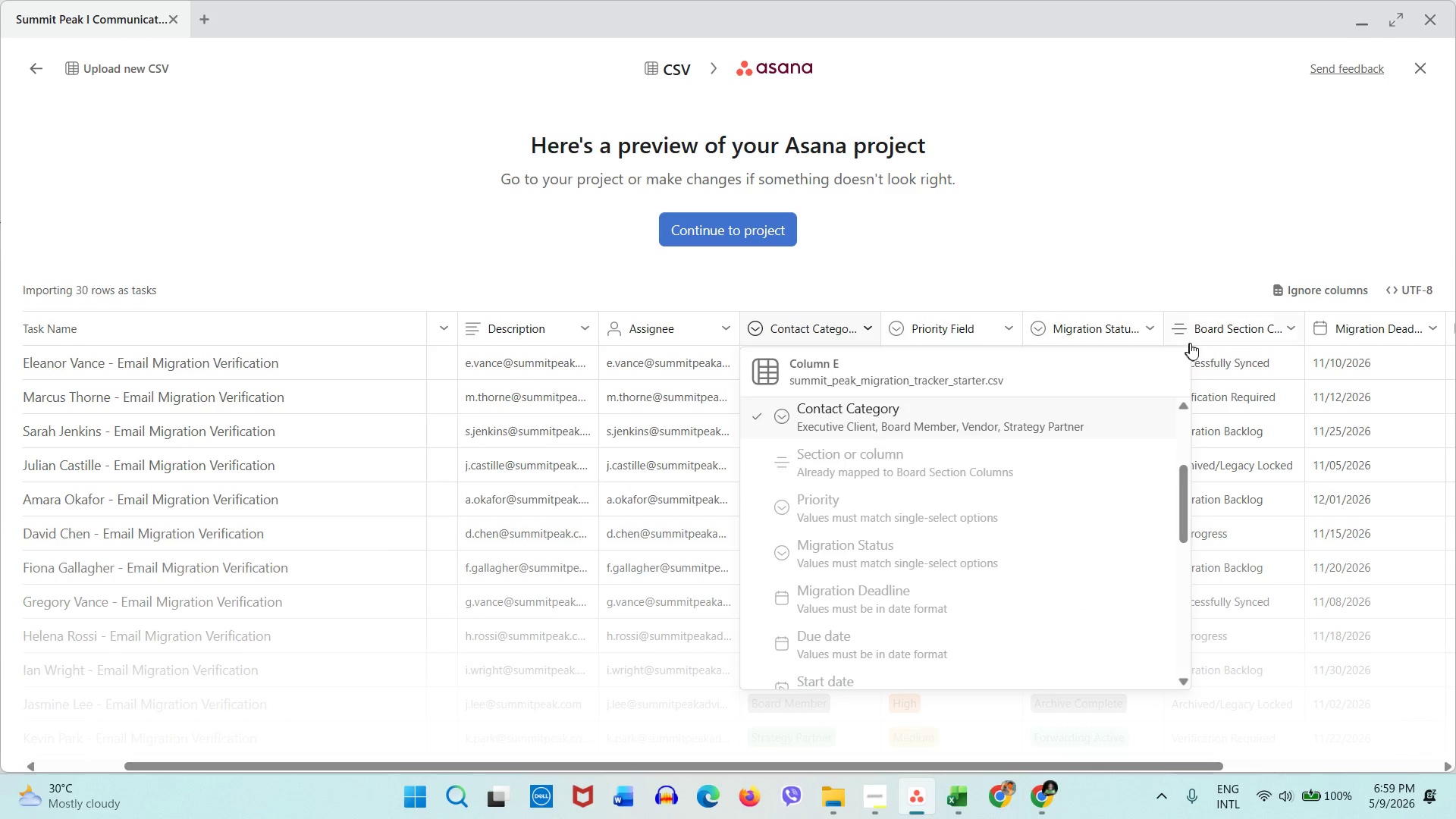 
left_click([1225, 337])
 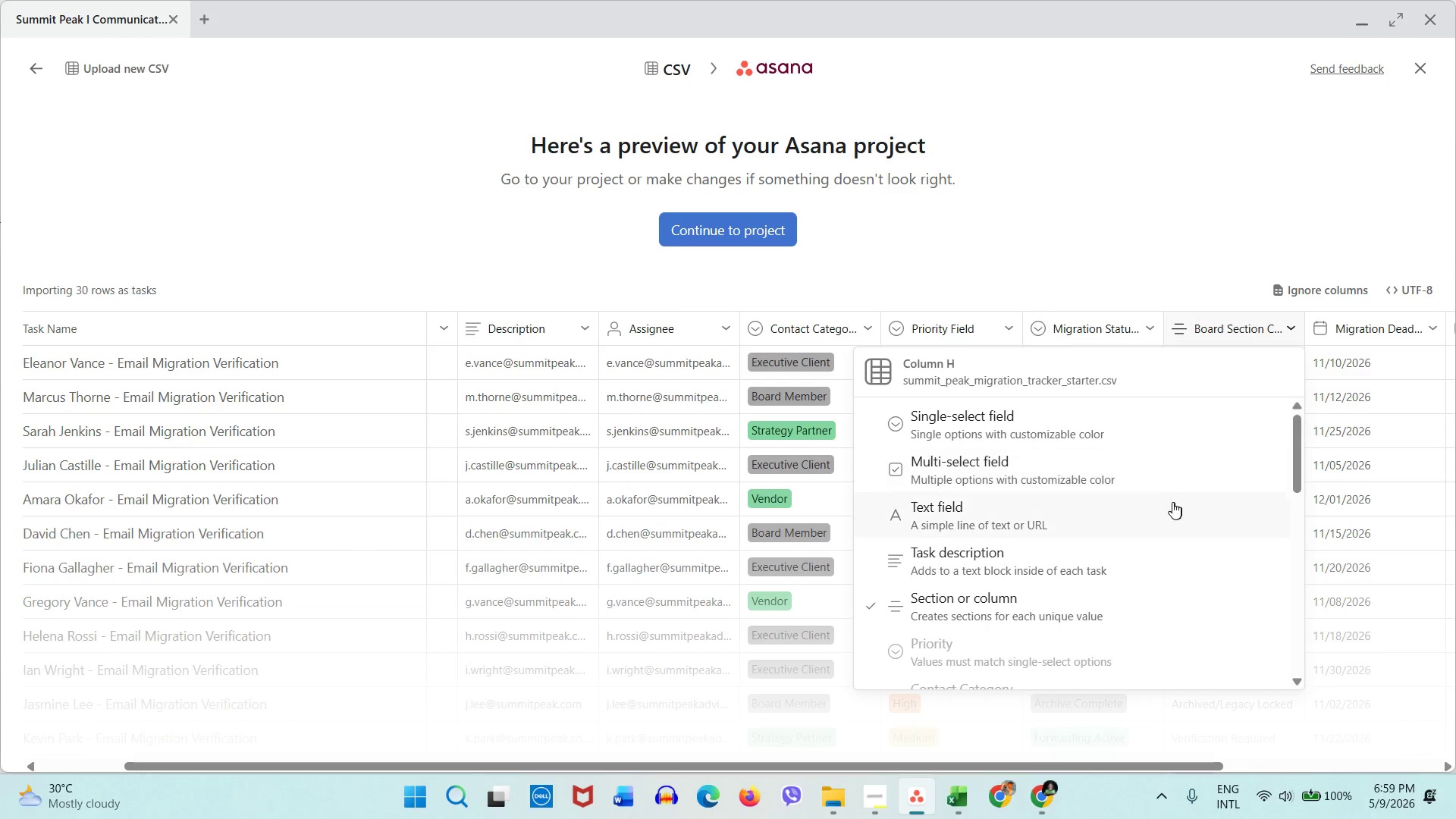 
scroll: coordinate [1165, 517], scroll_direction: down, amount: 5.0
 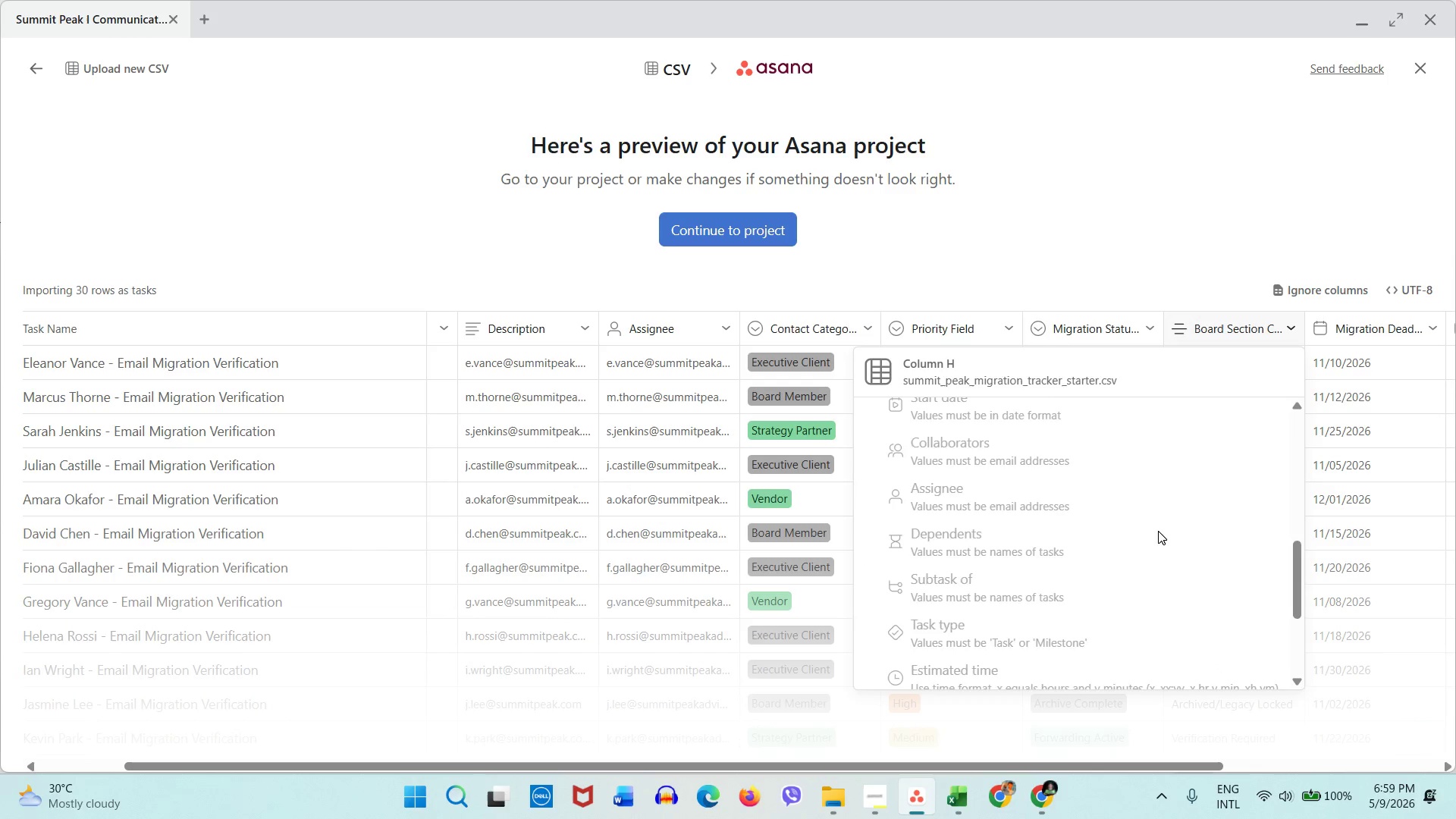 
scroll: coordinate [1156, 544], scroll_direction: up, amount: 5.0
 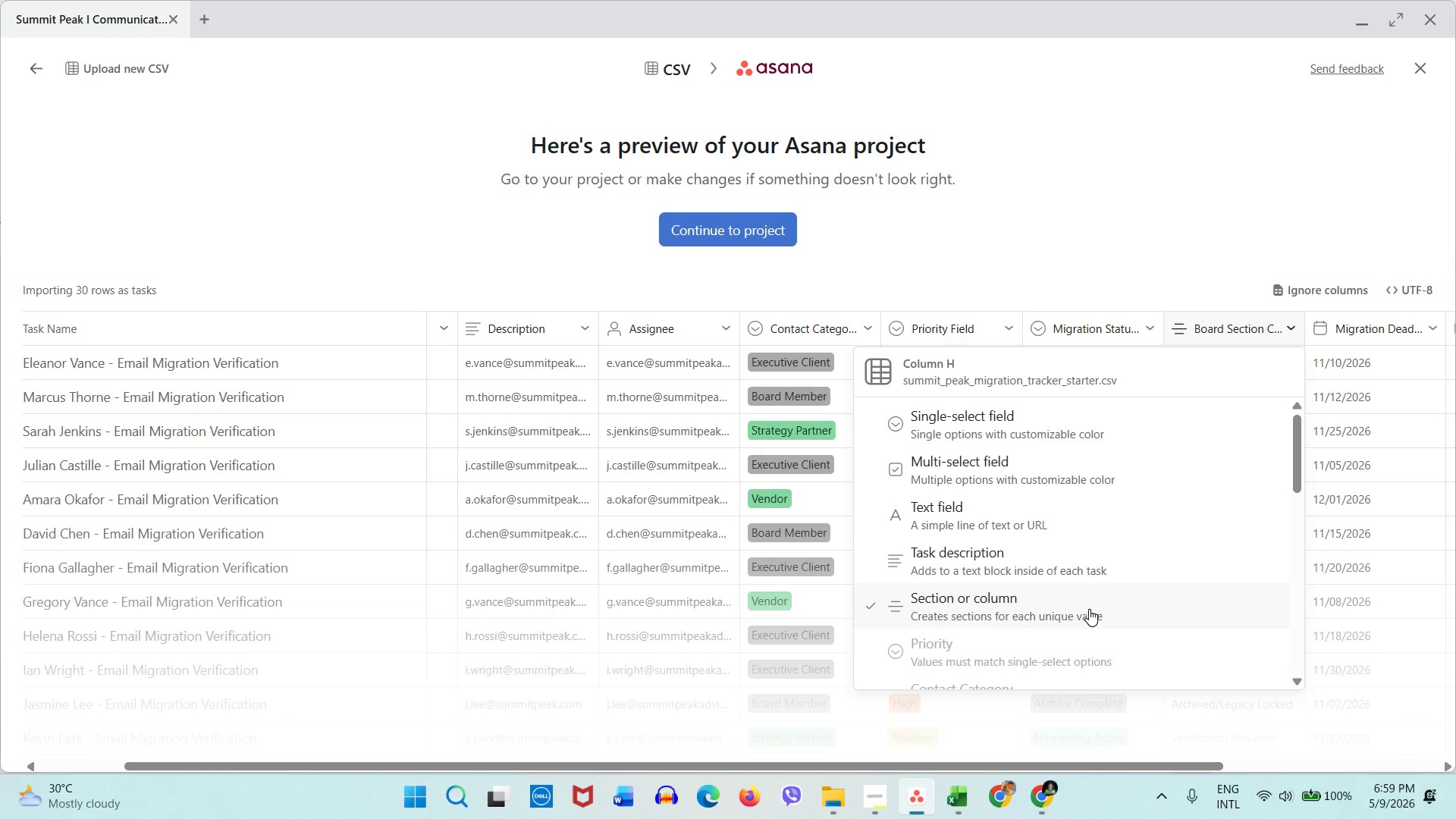 
left_click([1085, 620])
 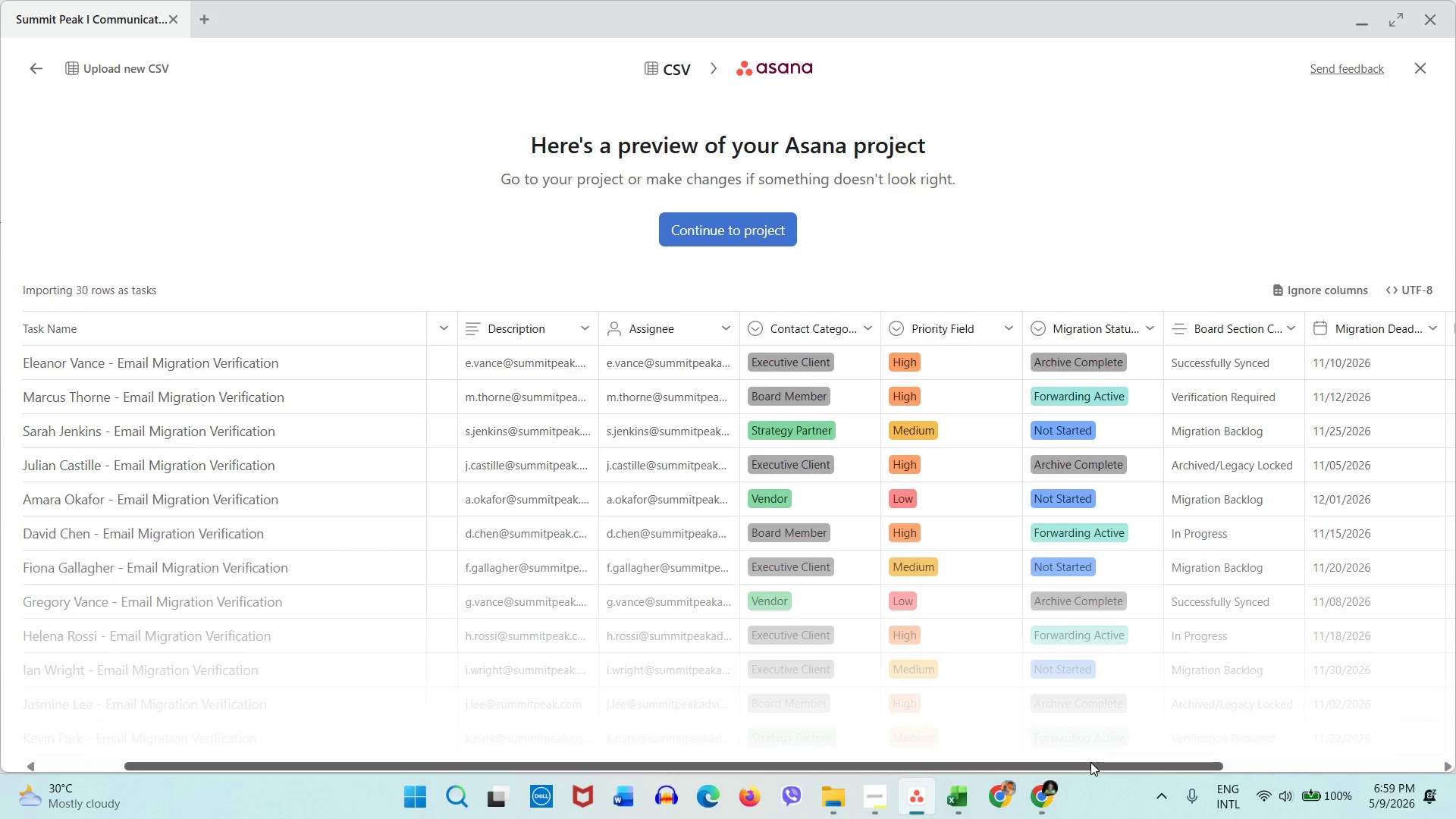 
left_click_drag(start_coordinate=[1090, 762], to_coordinate=[1219, 744])
 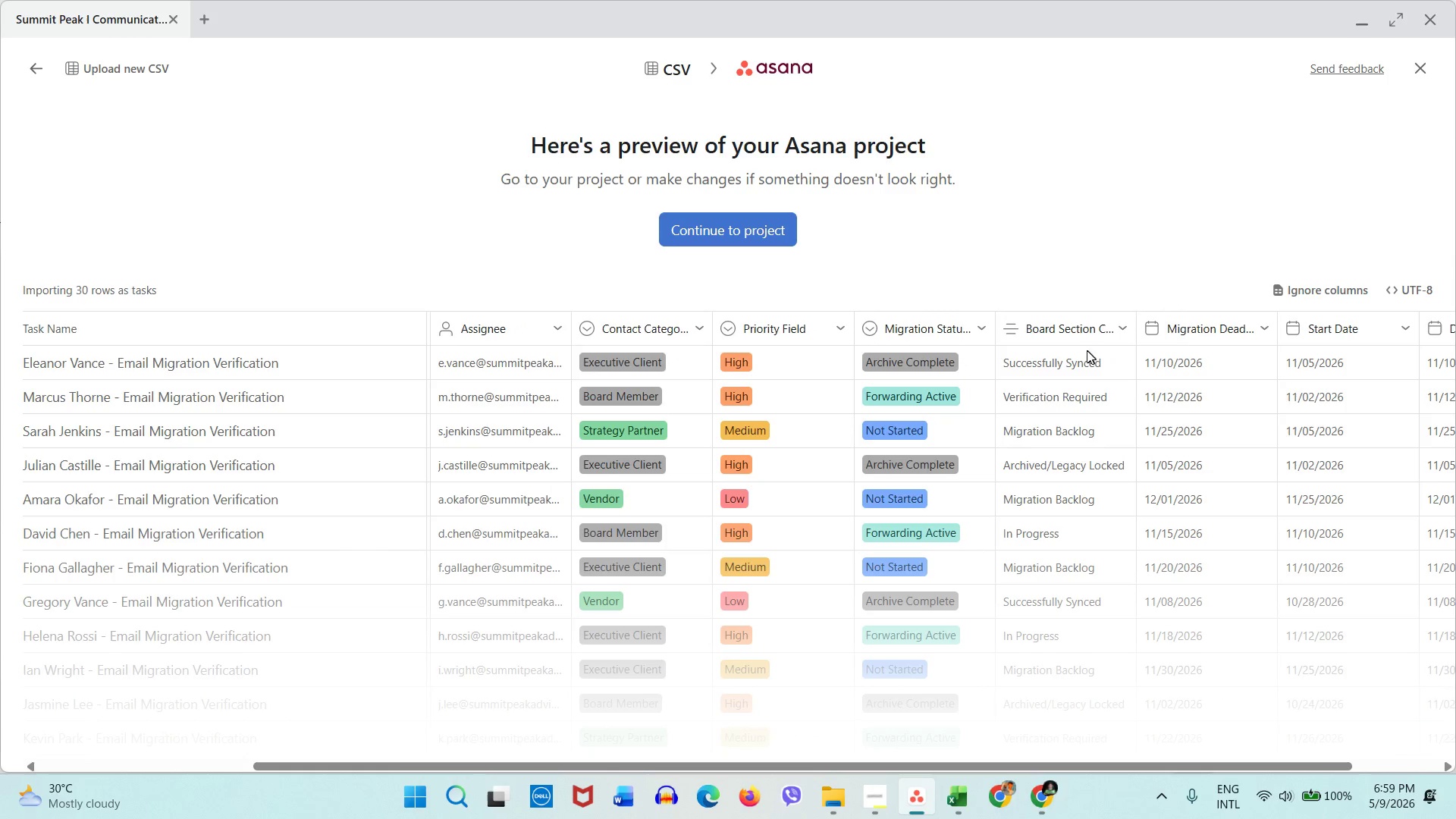 
left_click([1085, 330])
 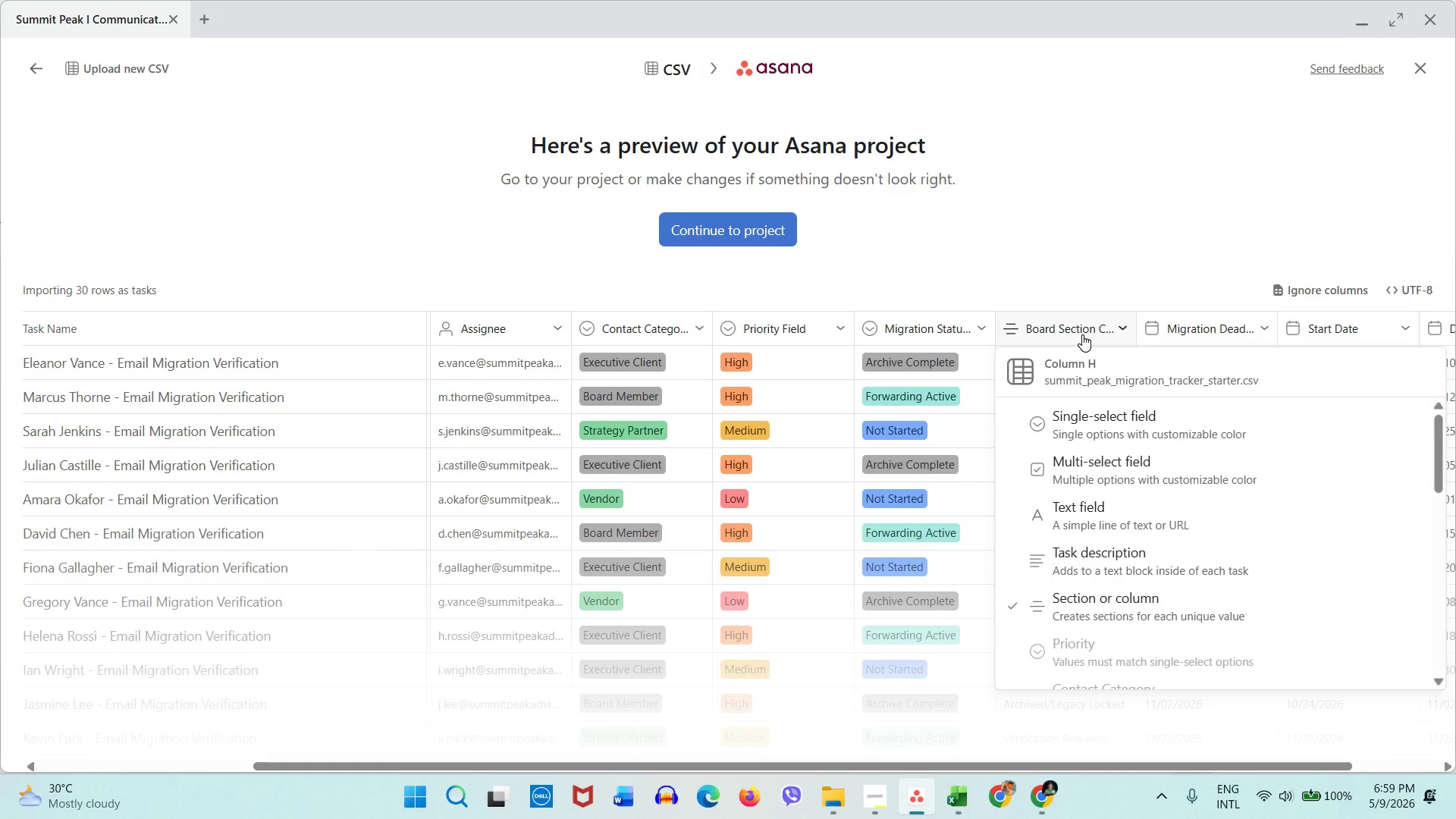 
wait(7.75)
 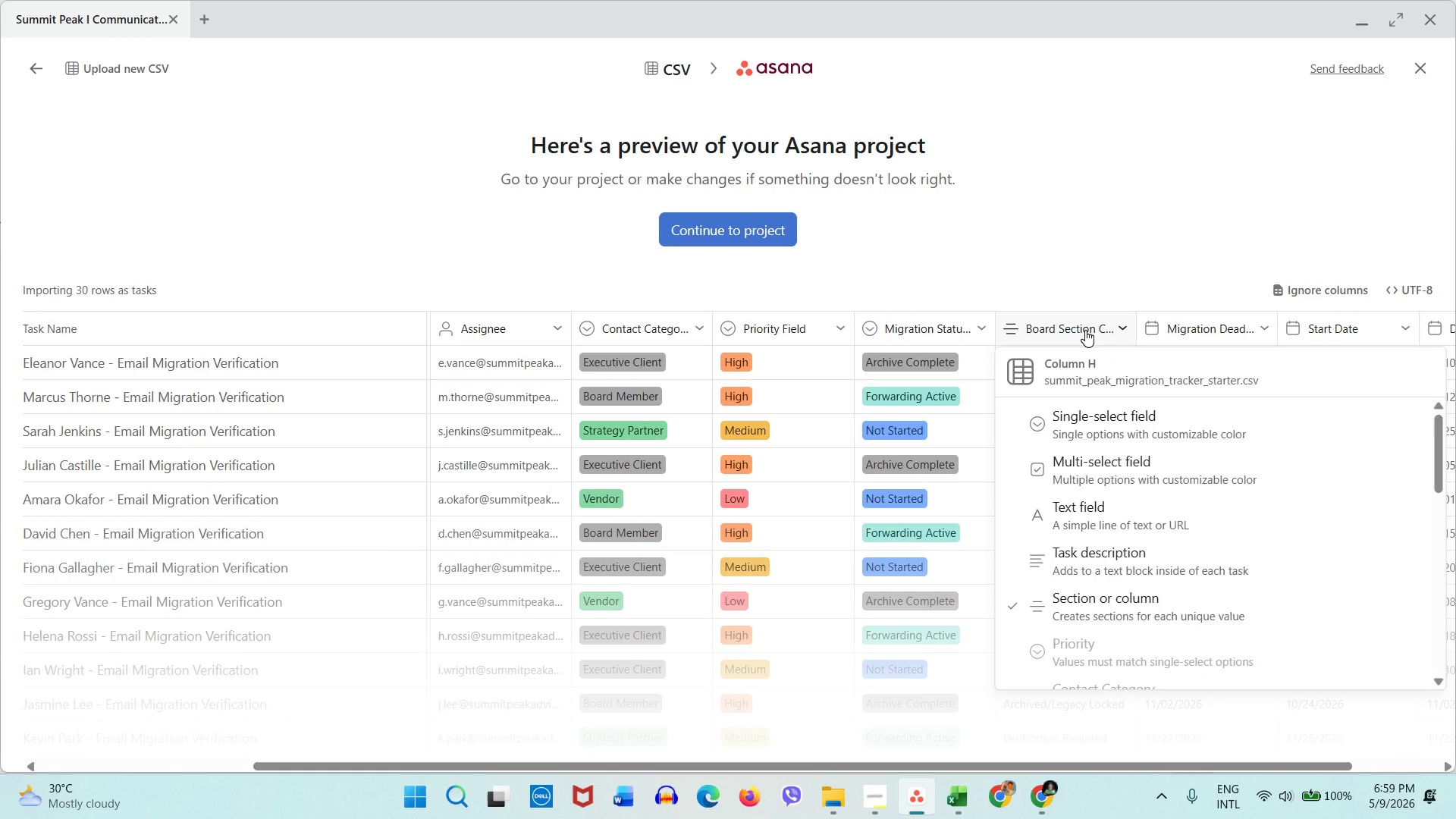 
left_click([1124, 289])
 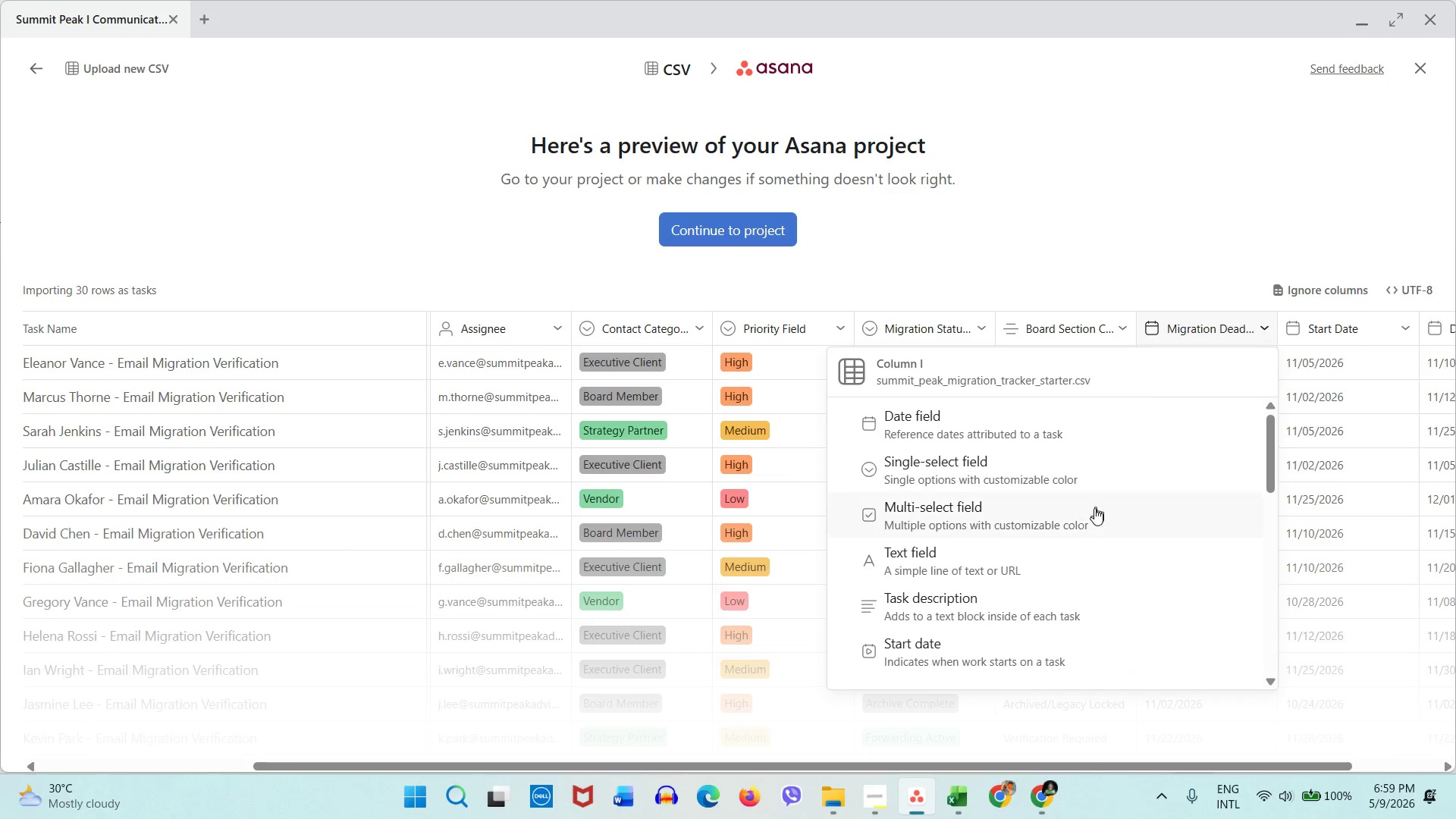 
scroll: coordinate [1092, 516], scroll_direction: down, amount: 2.0
 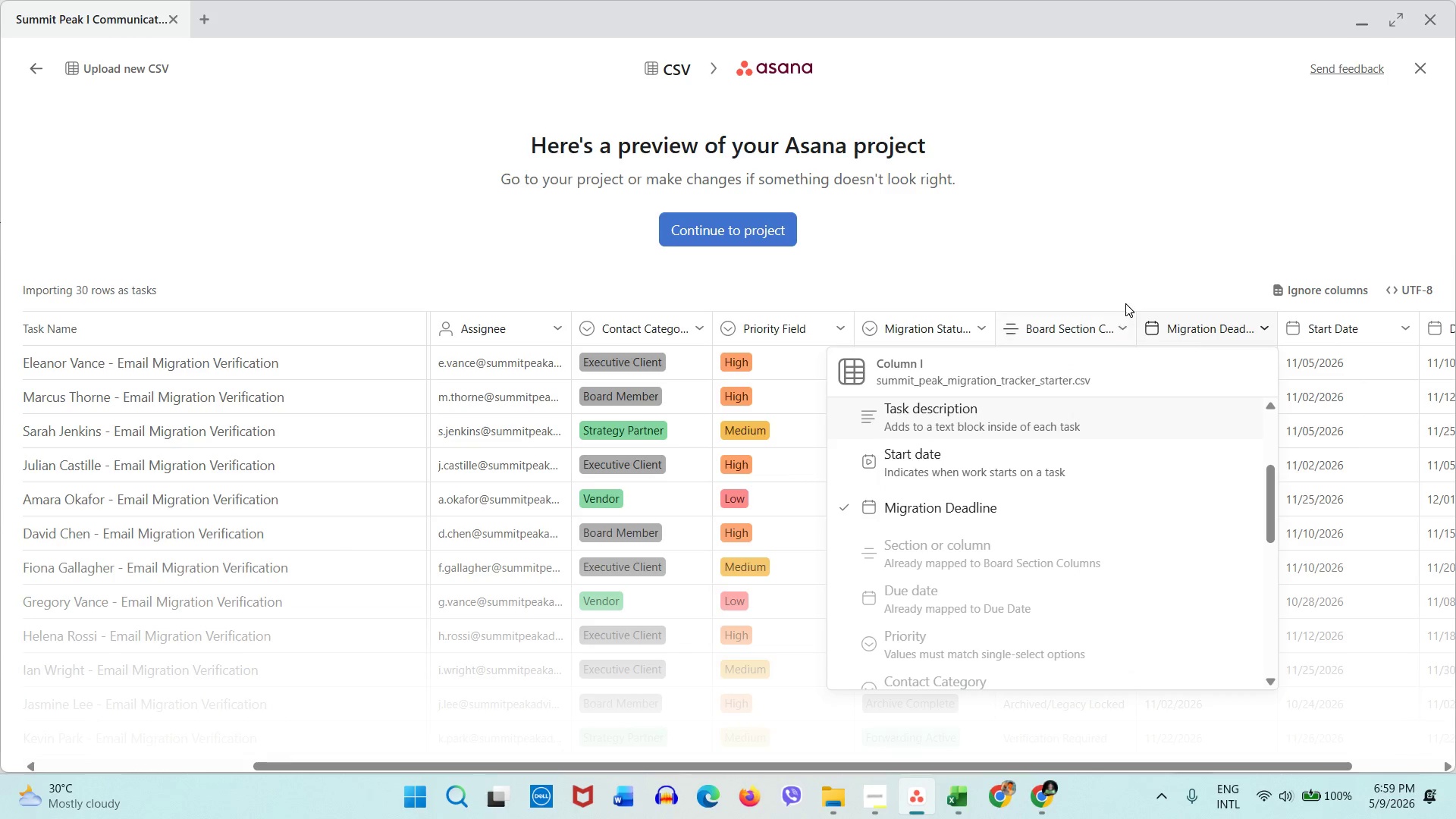 
left_click([1128, 291])
 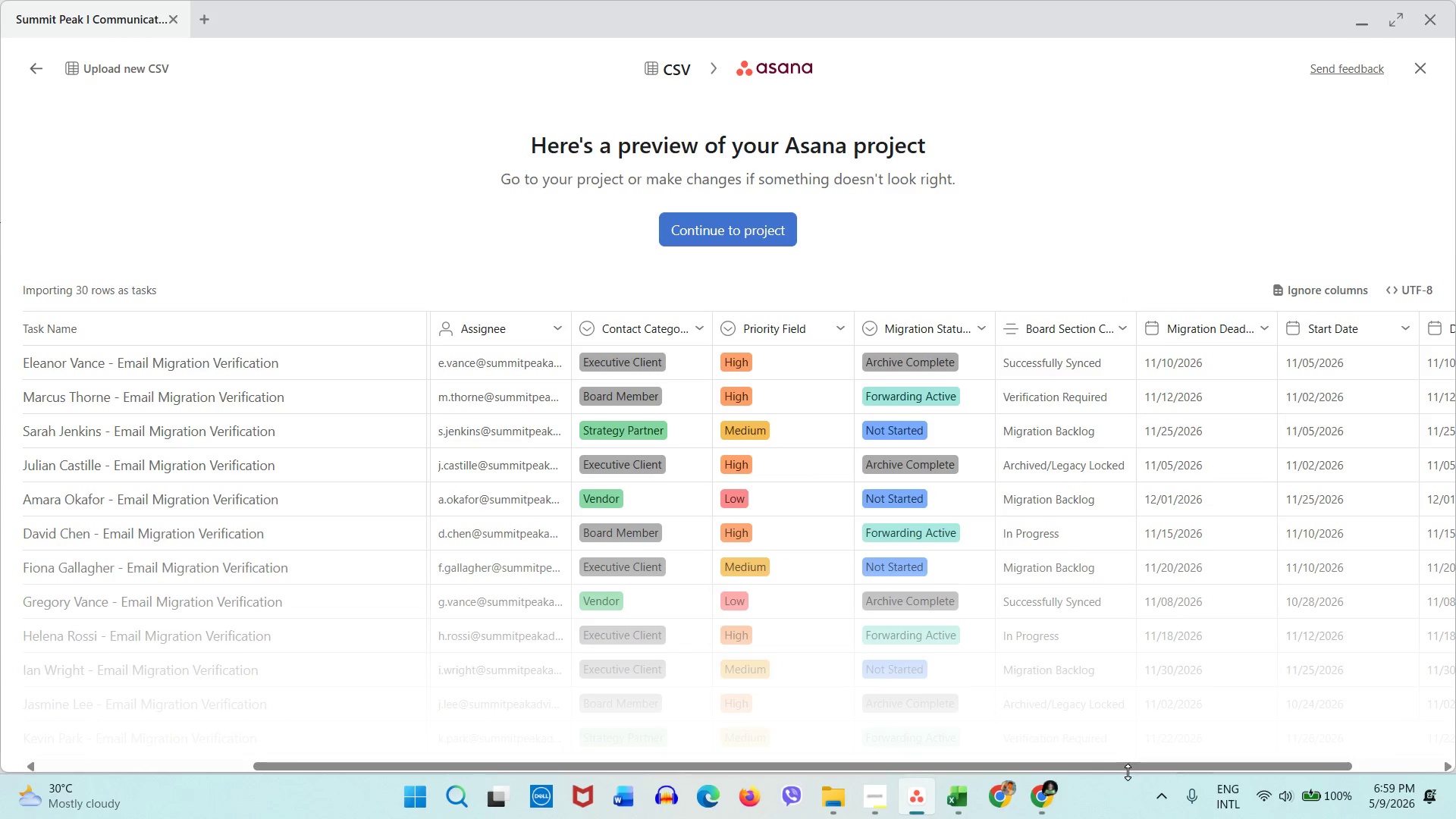 
left_click_drag(start_coordinate=[1128, 762], to_coordinate=[1258, 756])
 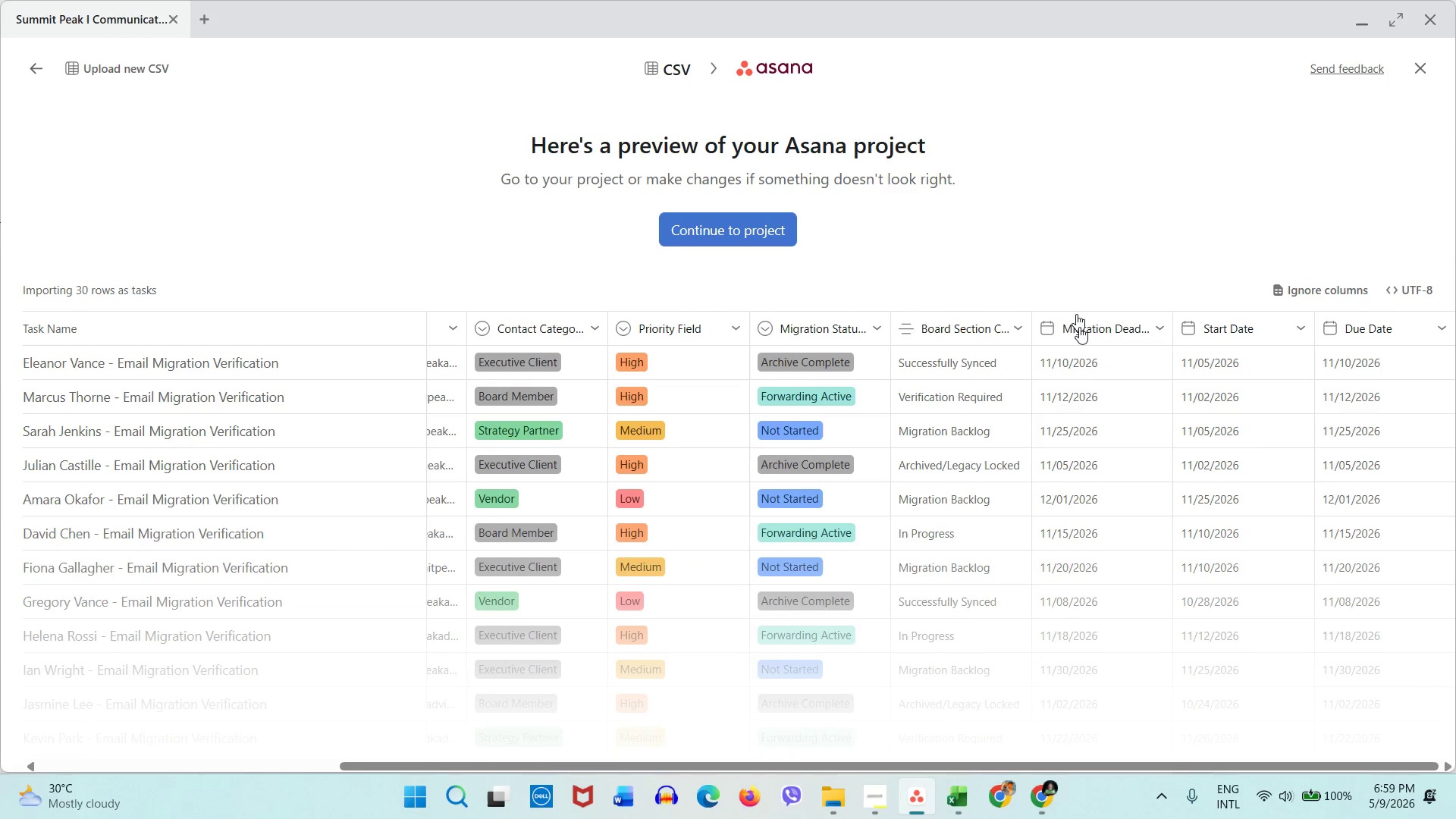 
double_click([1081, 331])
 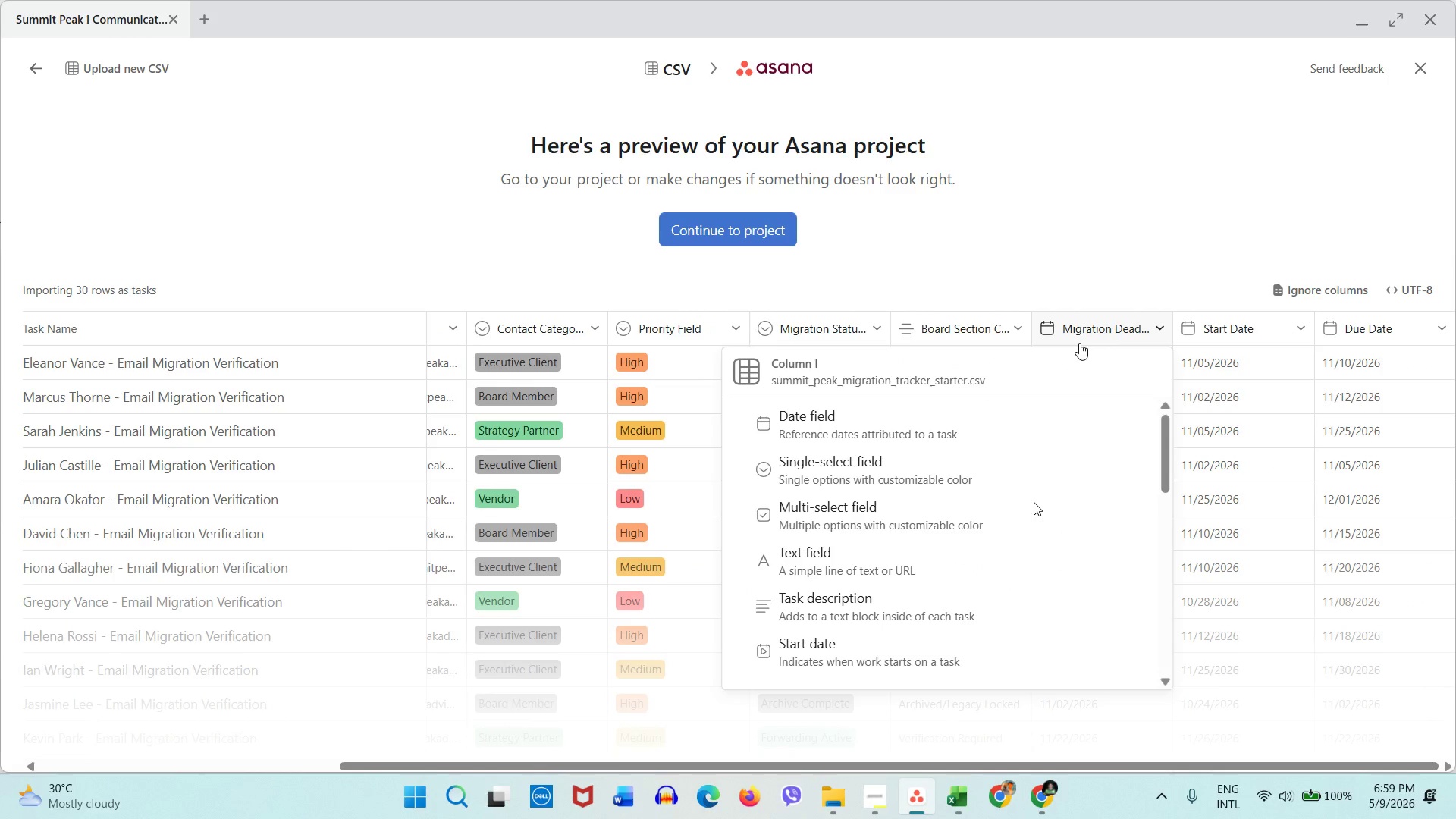 
scroll: coordinate [1004, 566], scroll_direction: down, amount: 2.0
 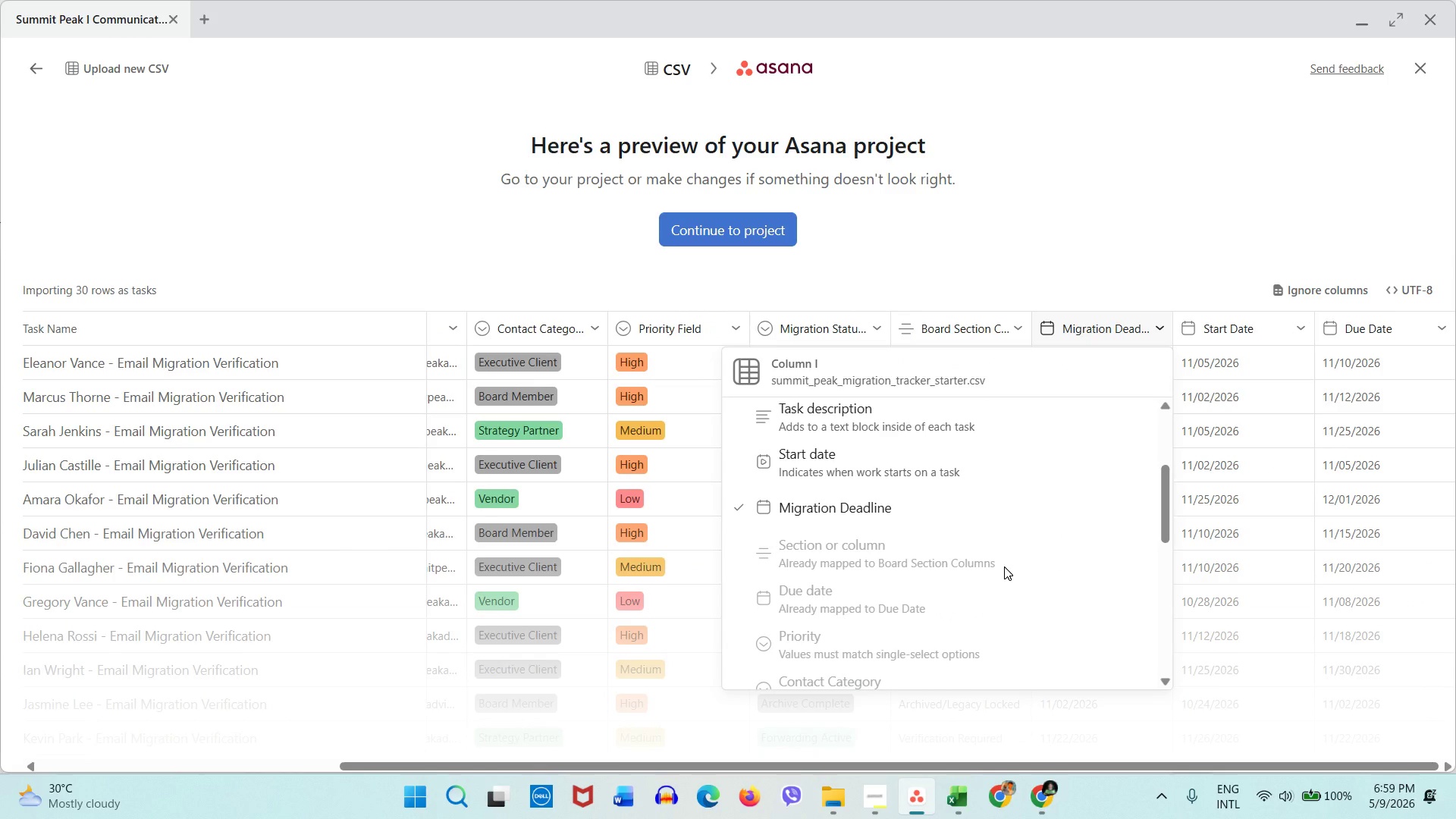 
scroll: coordinate [1004, 566], scroll_direction: up, amount: 2.0
 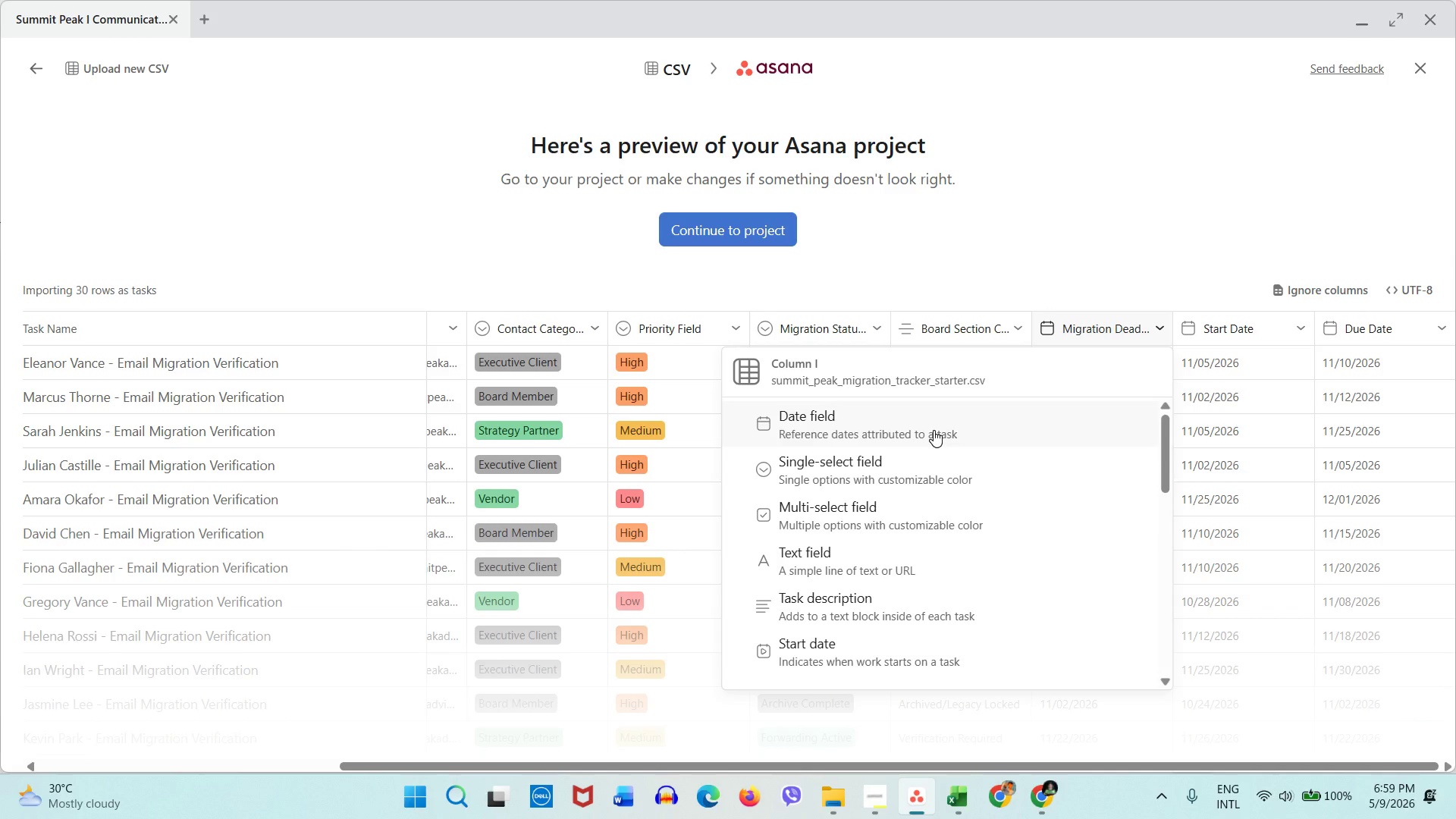 
left_click([934, 430])
 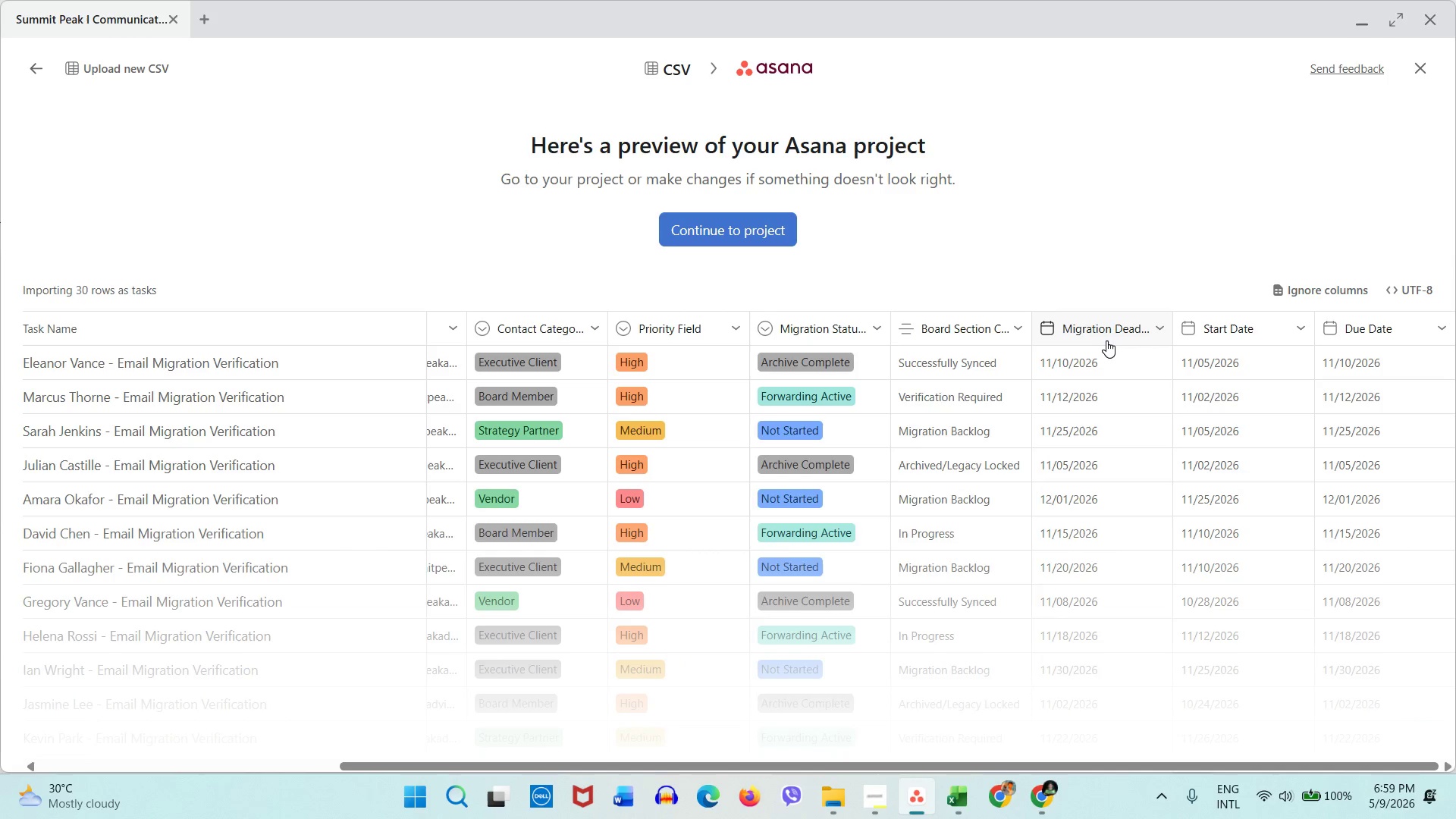 
left_click([1106, 340])
 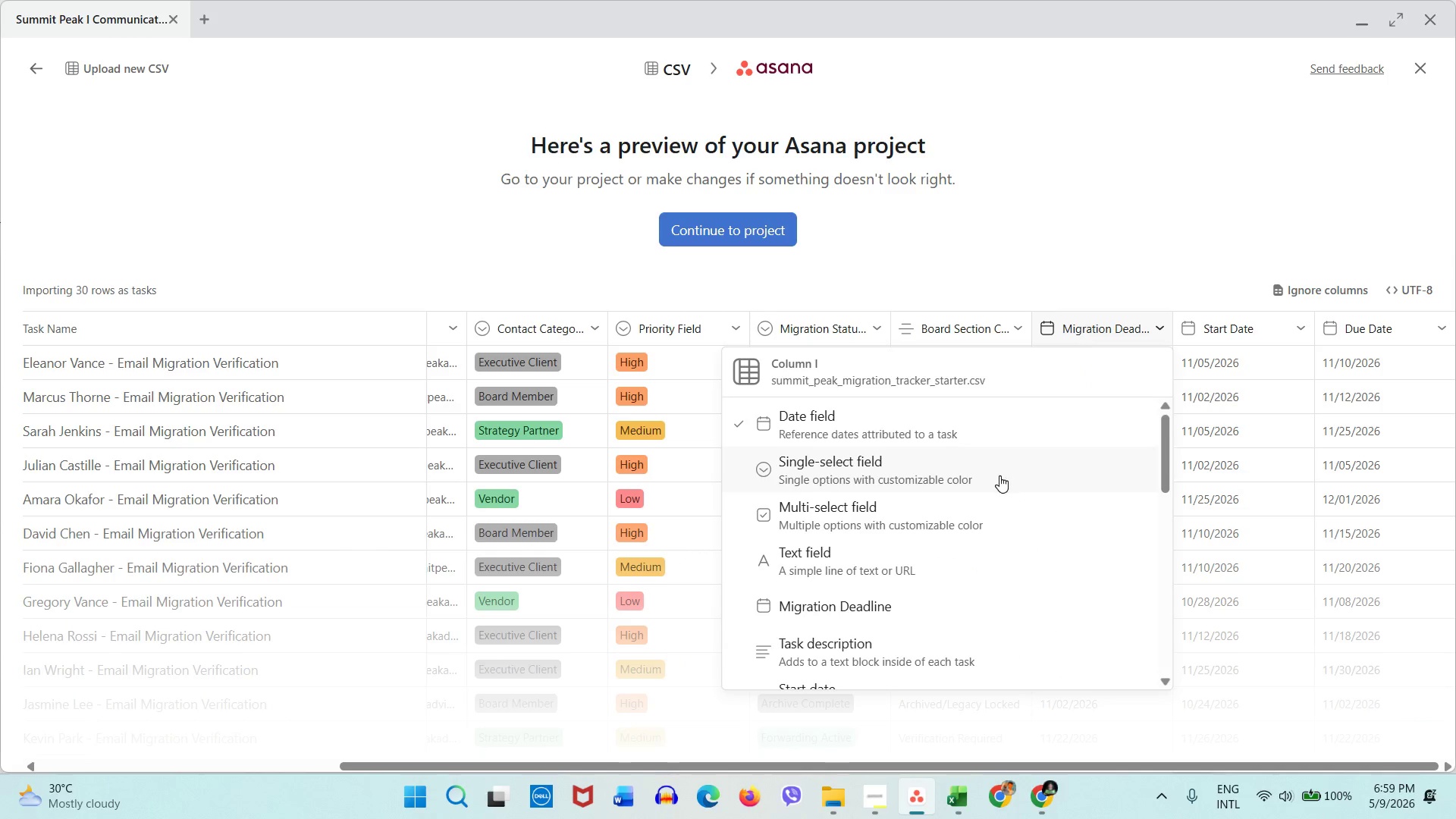 
scroll: coordinate [999, 475], scroll_direction: down, amount: 2.0
 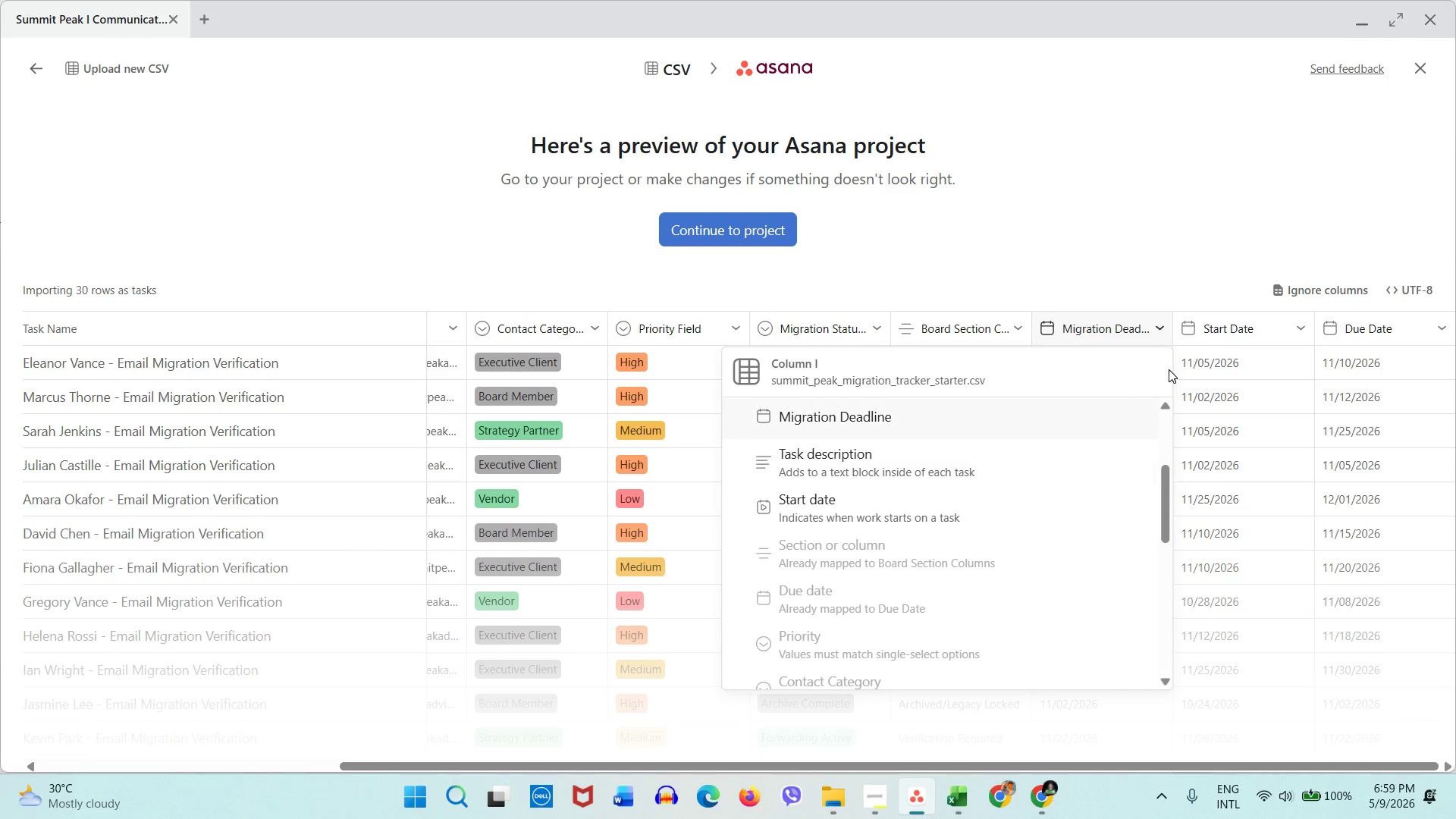 
left_click([1226, 333])
 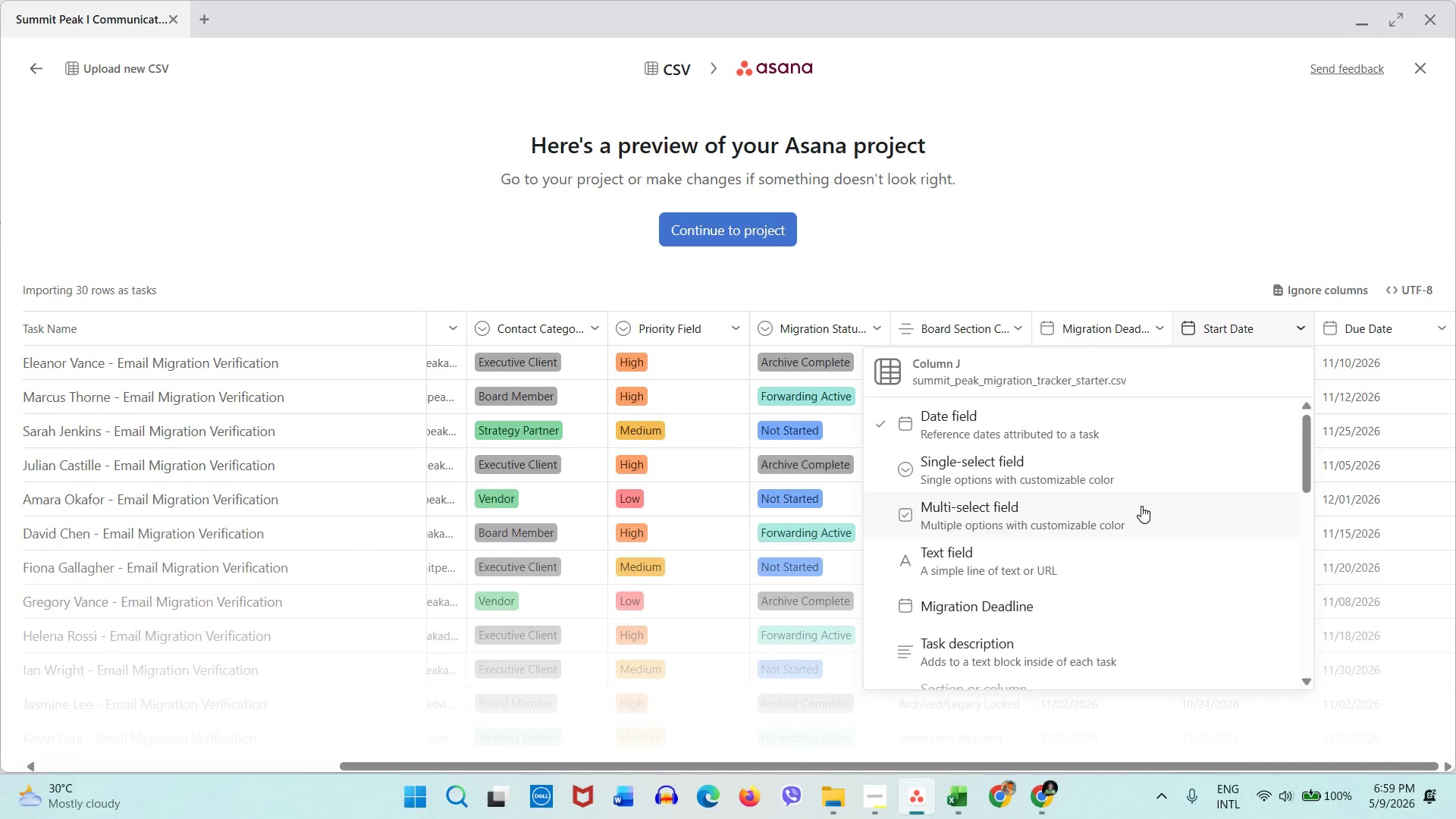 
scroll: coordinate [1160, 478], scroll_direction: up, amount: 3.0
 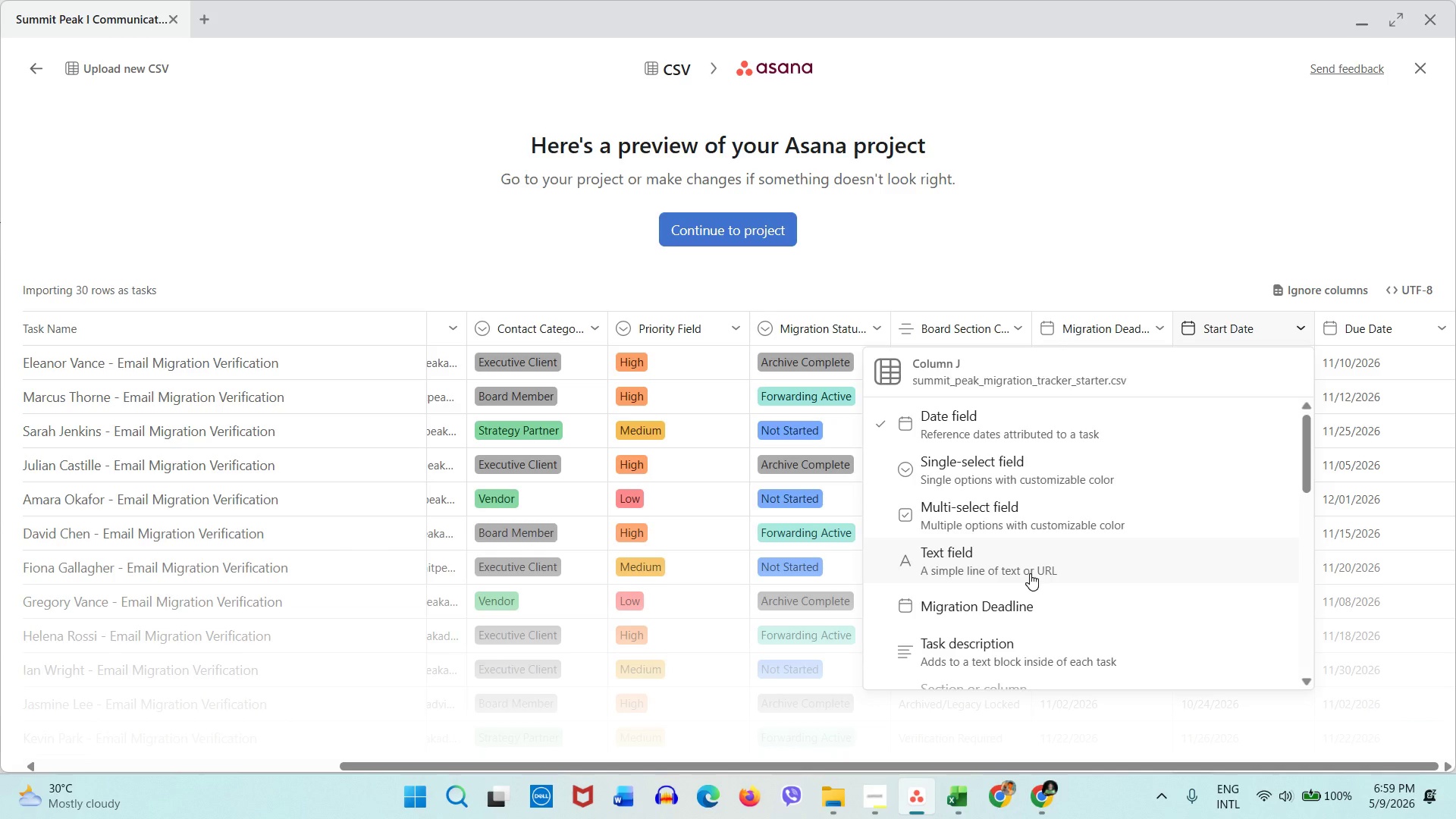 
scroll: coordinate [1018, 577], scroll_direction: down, amount: 4.0
 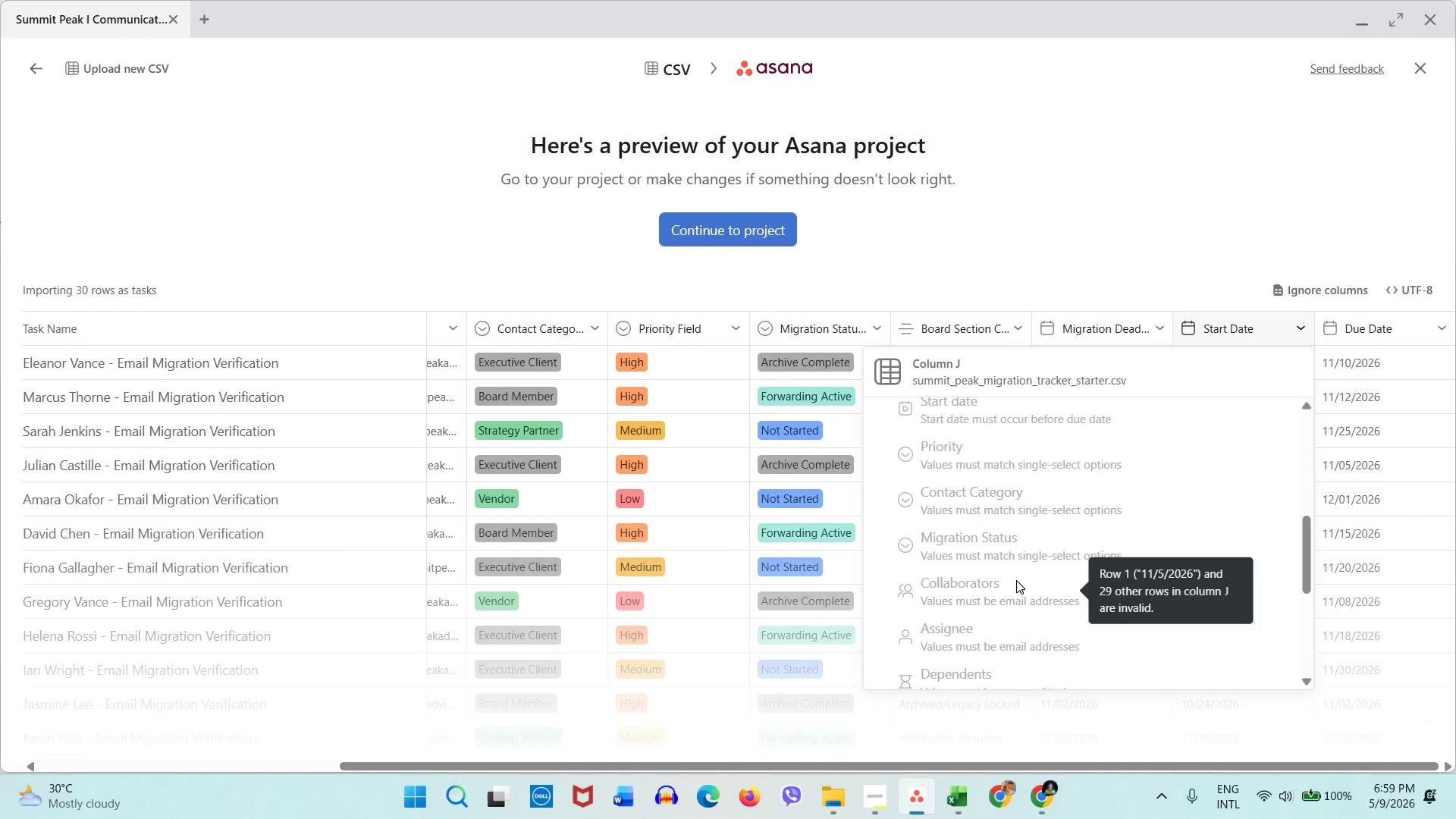 
scroll: coordinate [1016, 580], scroll_direction: up, amount: 1.0
 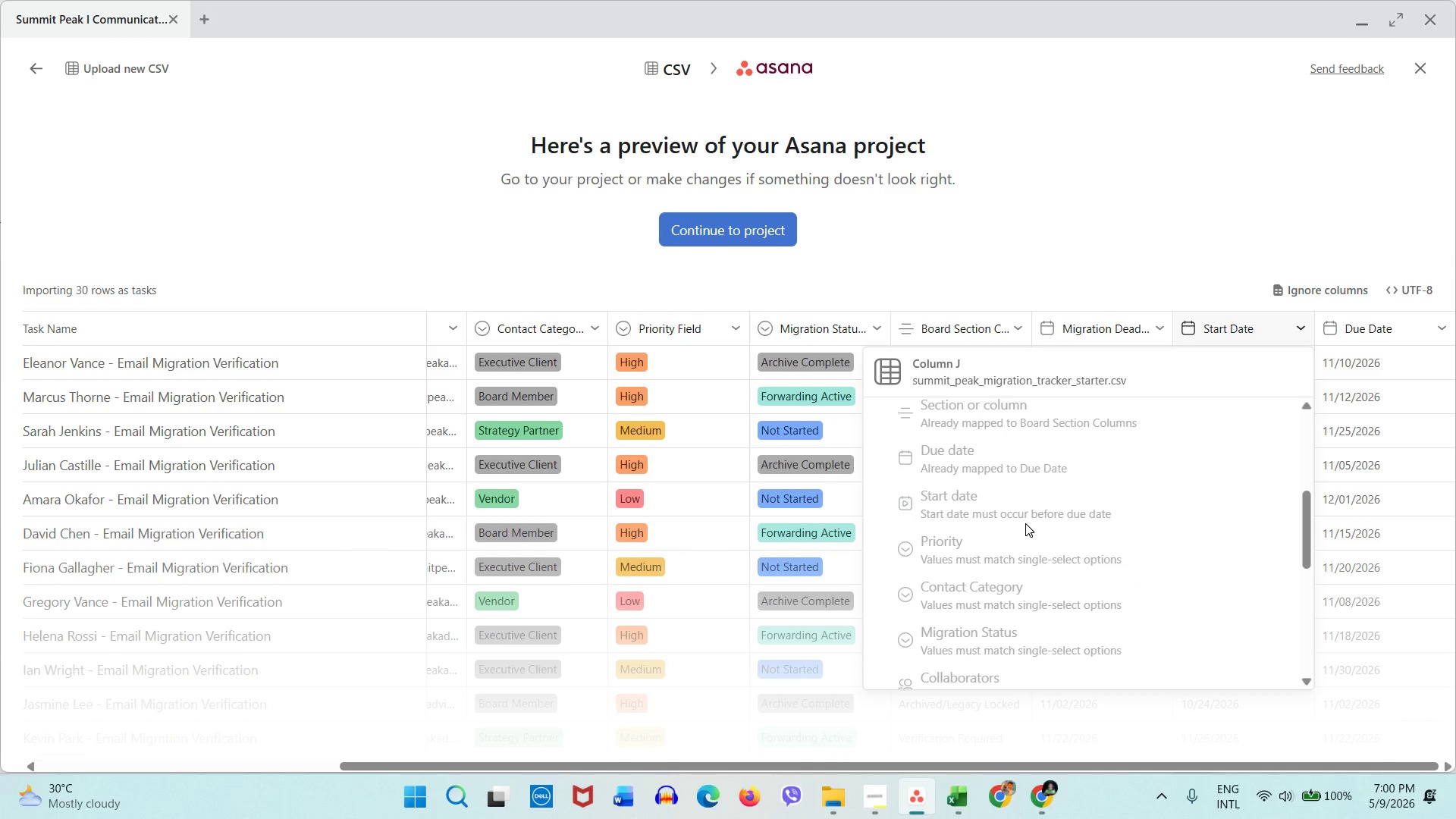 
scroll: coordinate [1025, 523], scroll_direction: down, amount: 5.0
 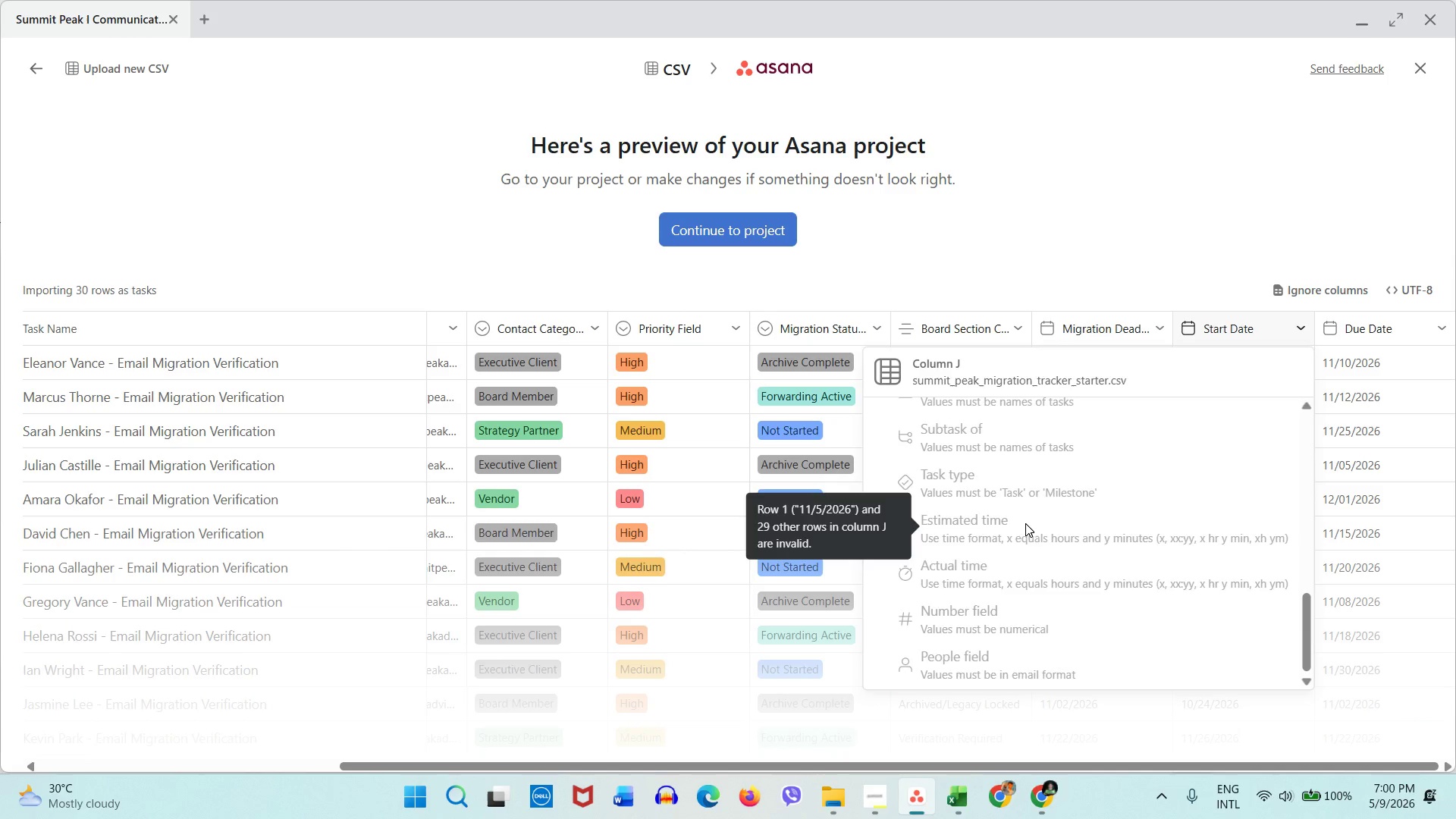 
scroll: coordinate [1025, 523], scroll_direction: up, amount: 6.0
 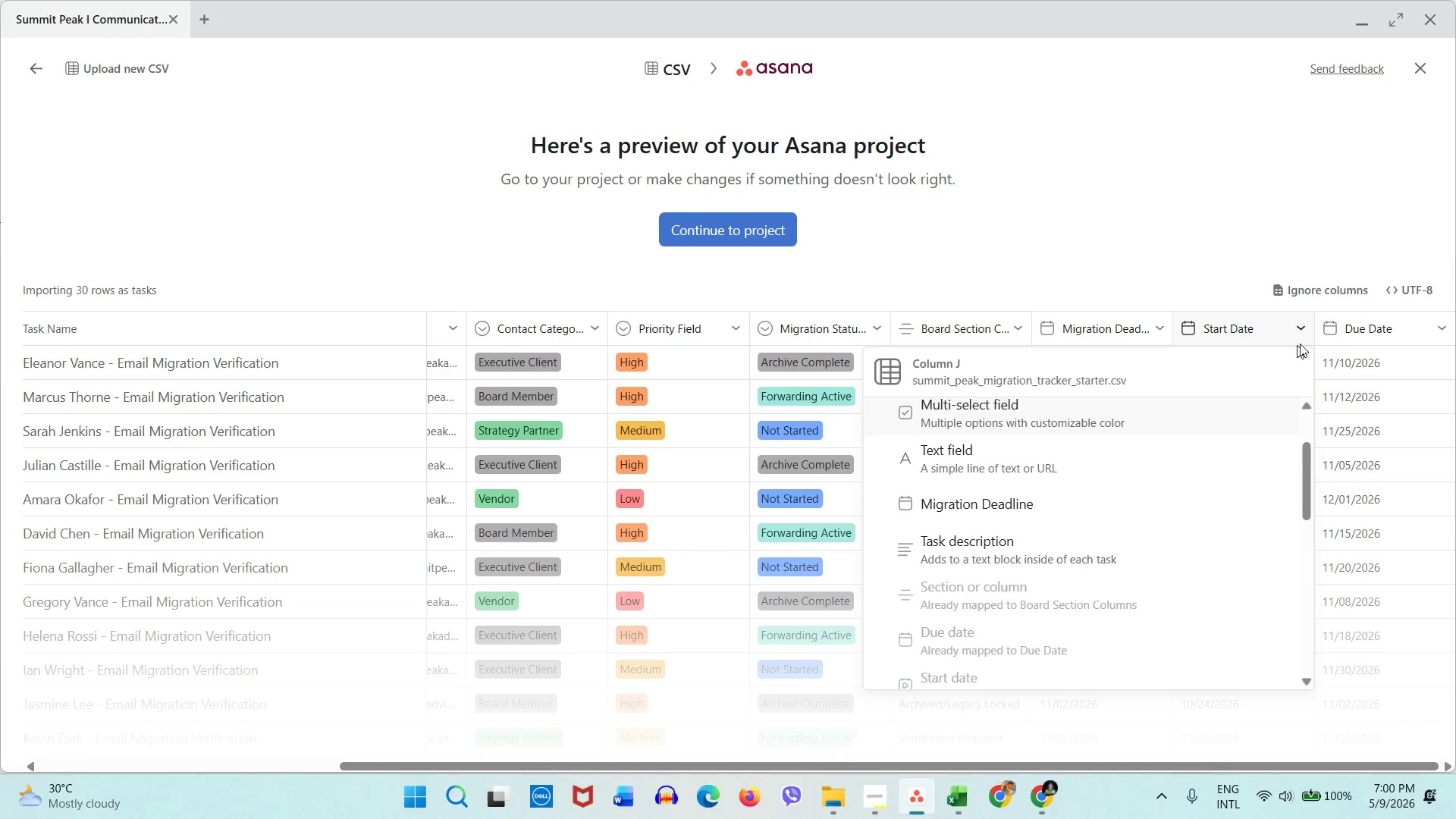 
left_click([1341, 326])
 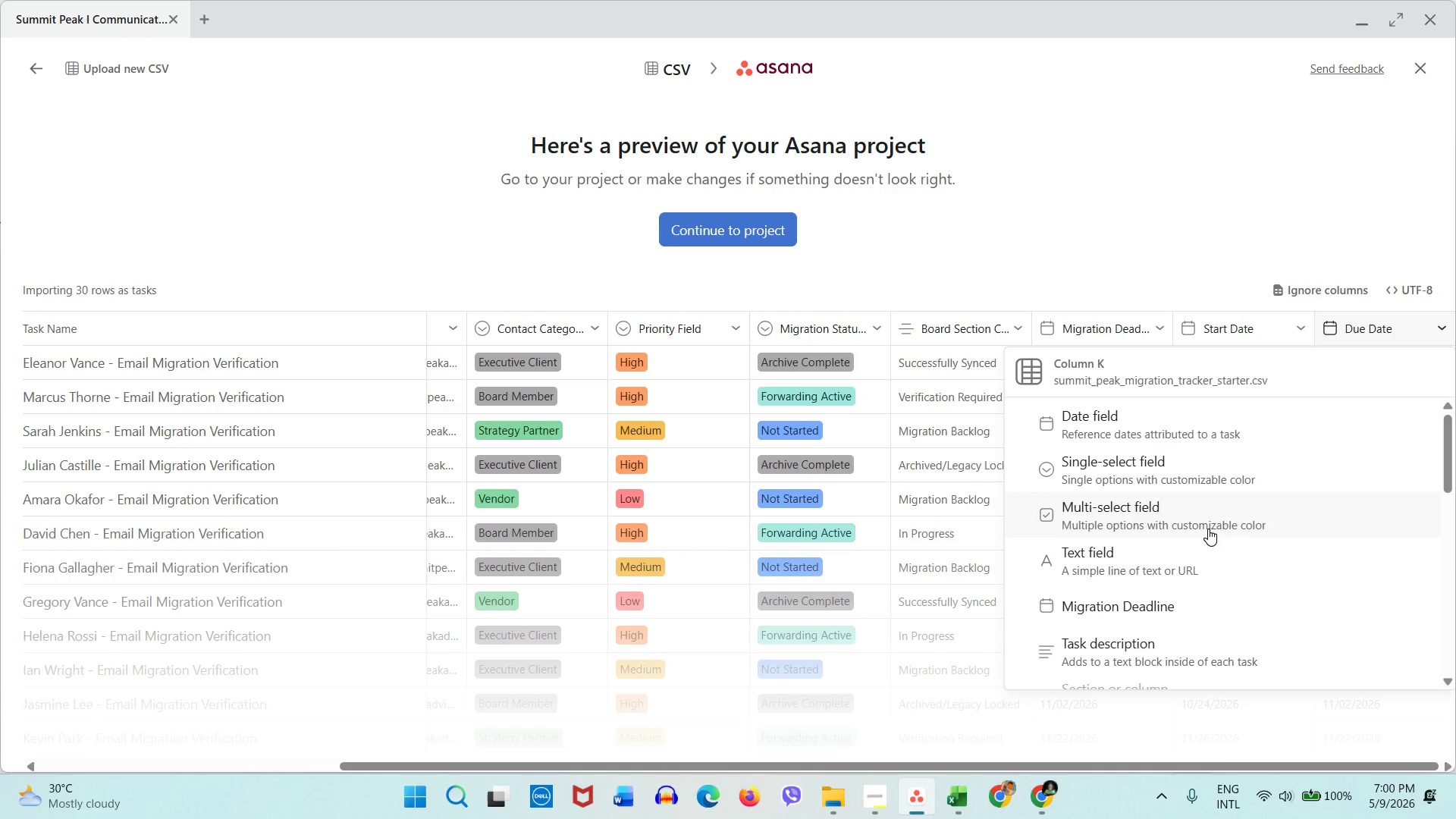 
left_click([1137, 560])
 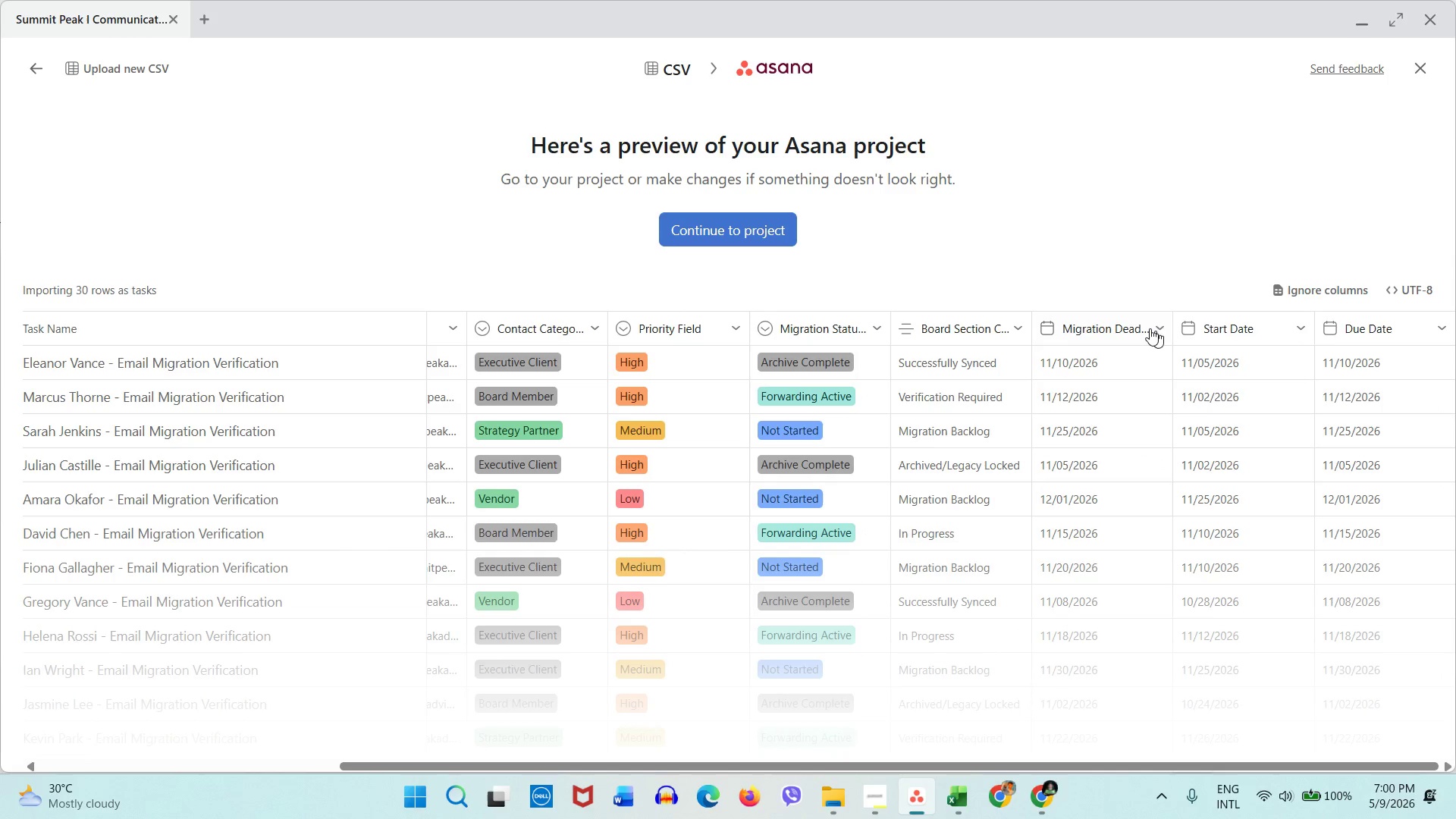 
scroll: coordinate [1175, 557], scroll_direction: down, amount: 2.0
 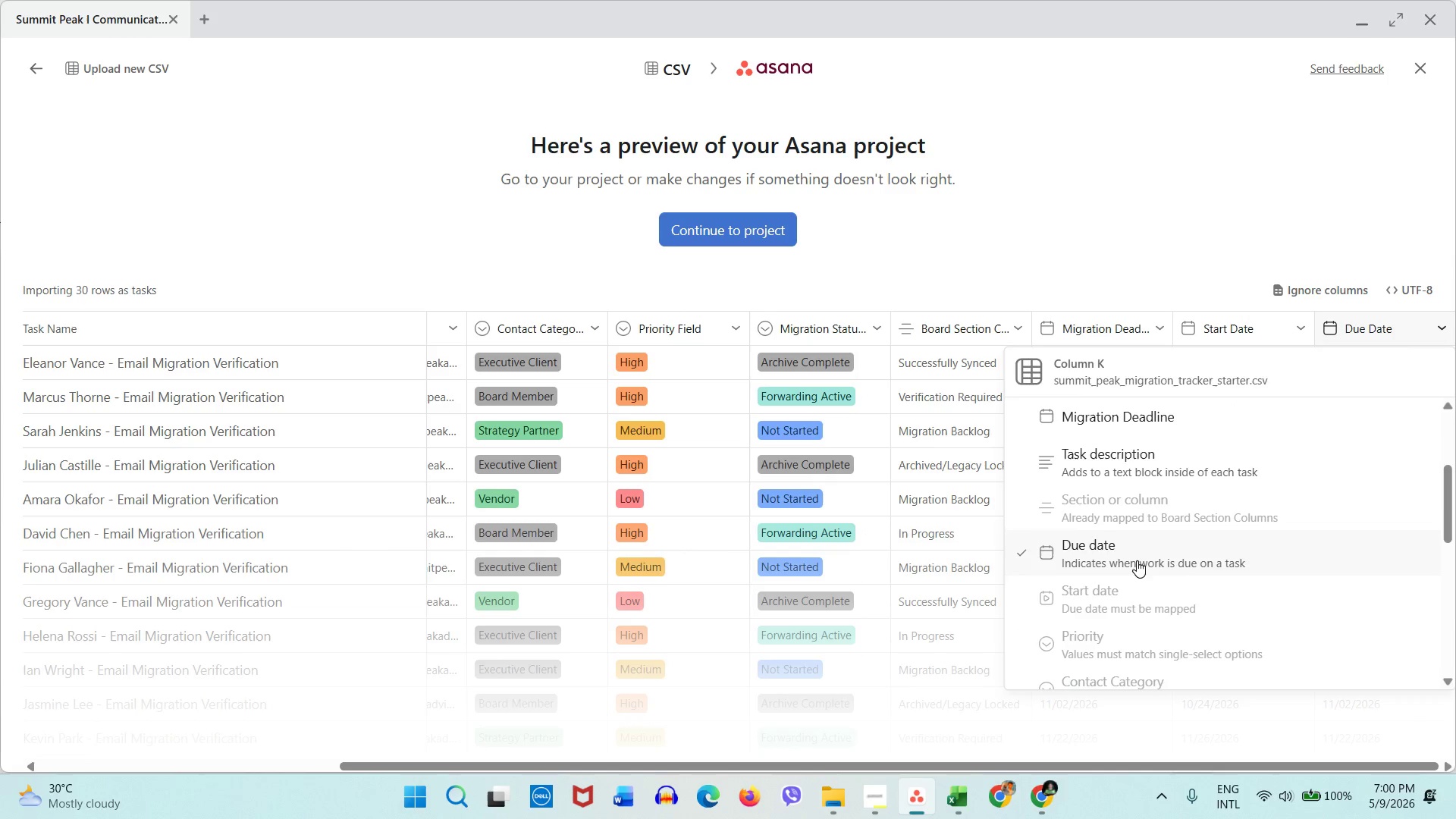 
left_click([1134, 325])
 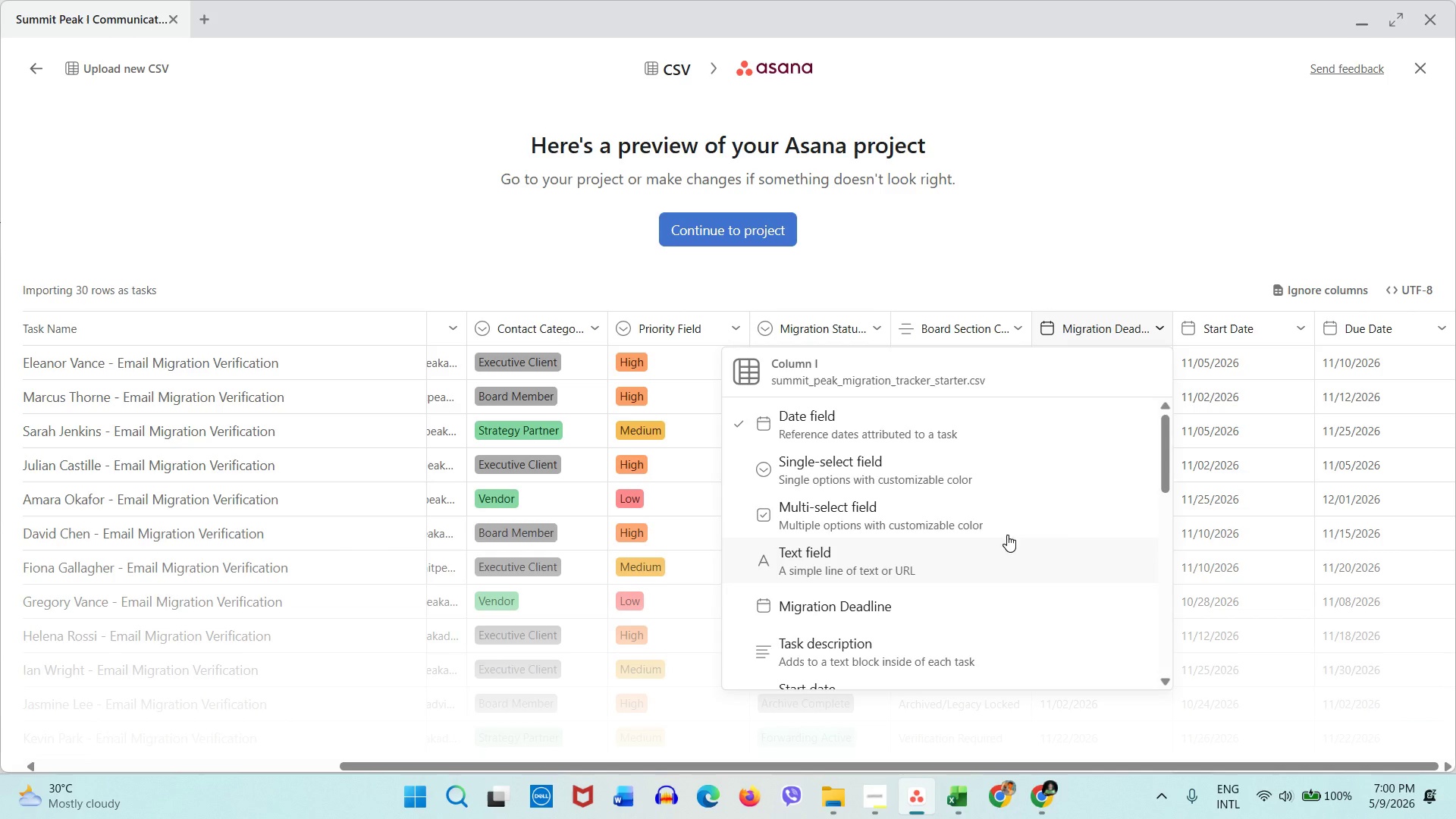 
left_click([940, 471])
 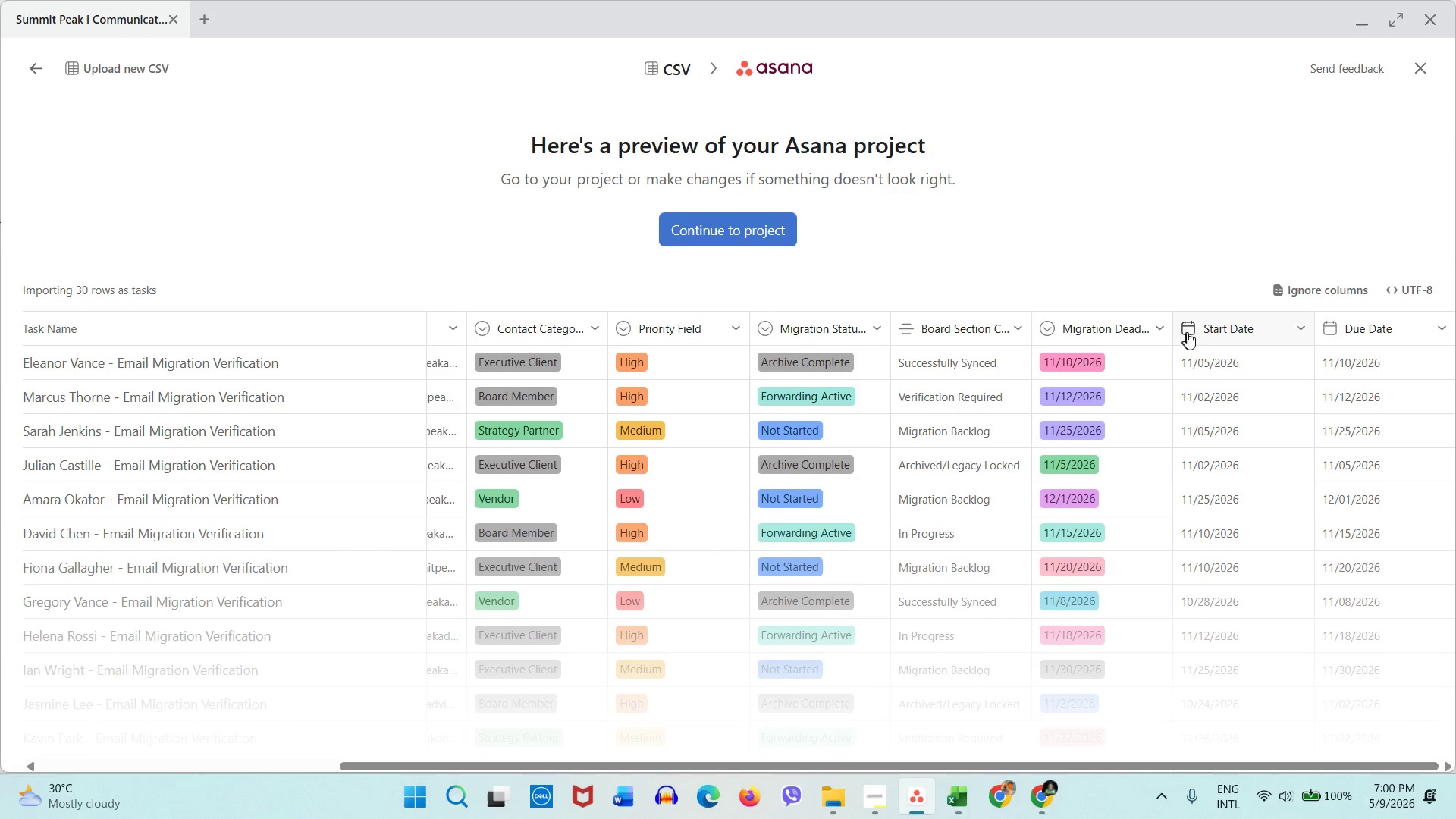 
left_click([1189, 332])
 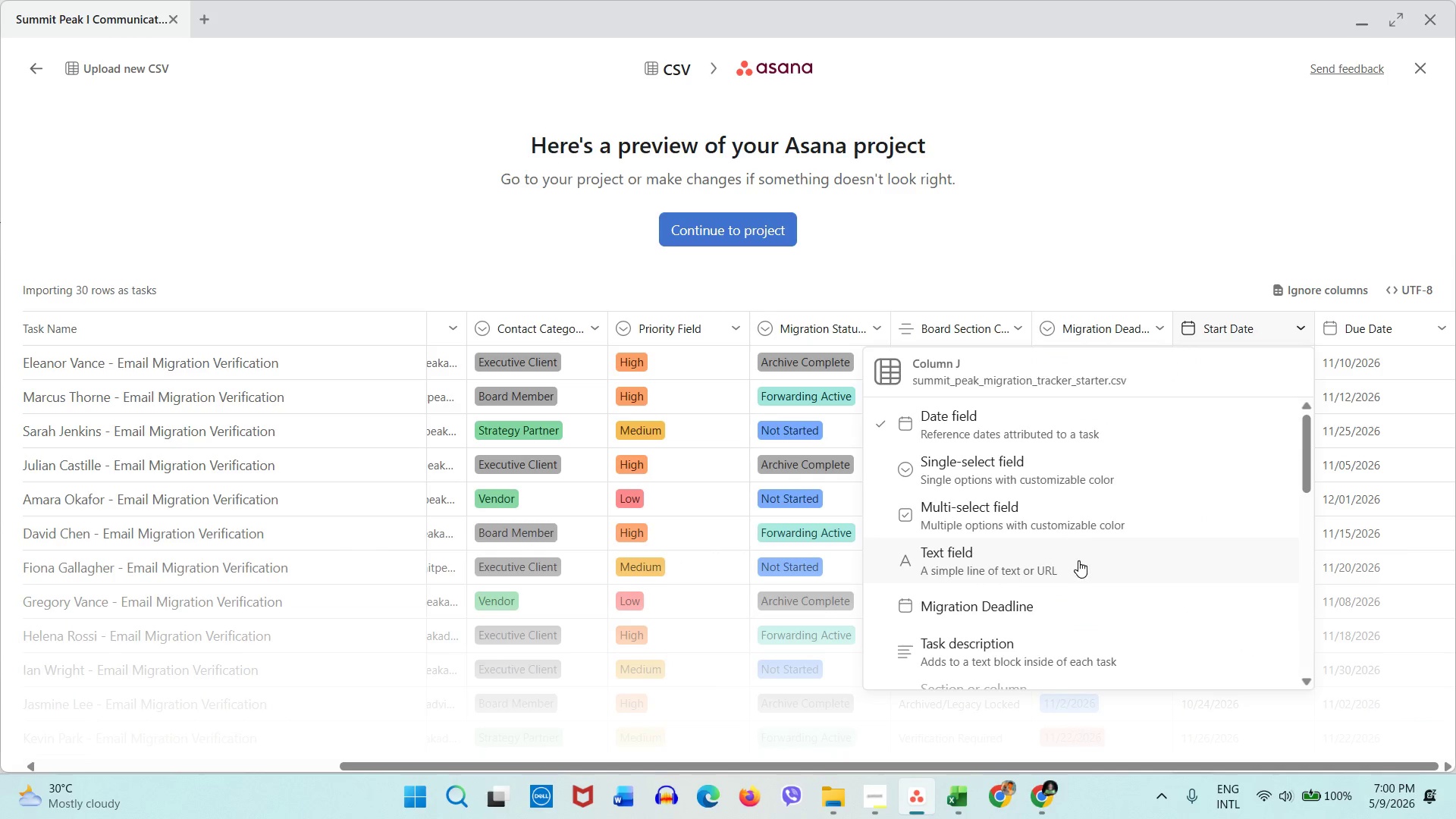 
left_click([1031, 500])
 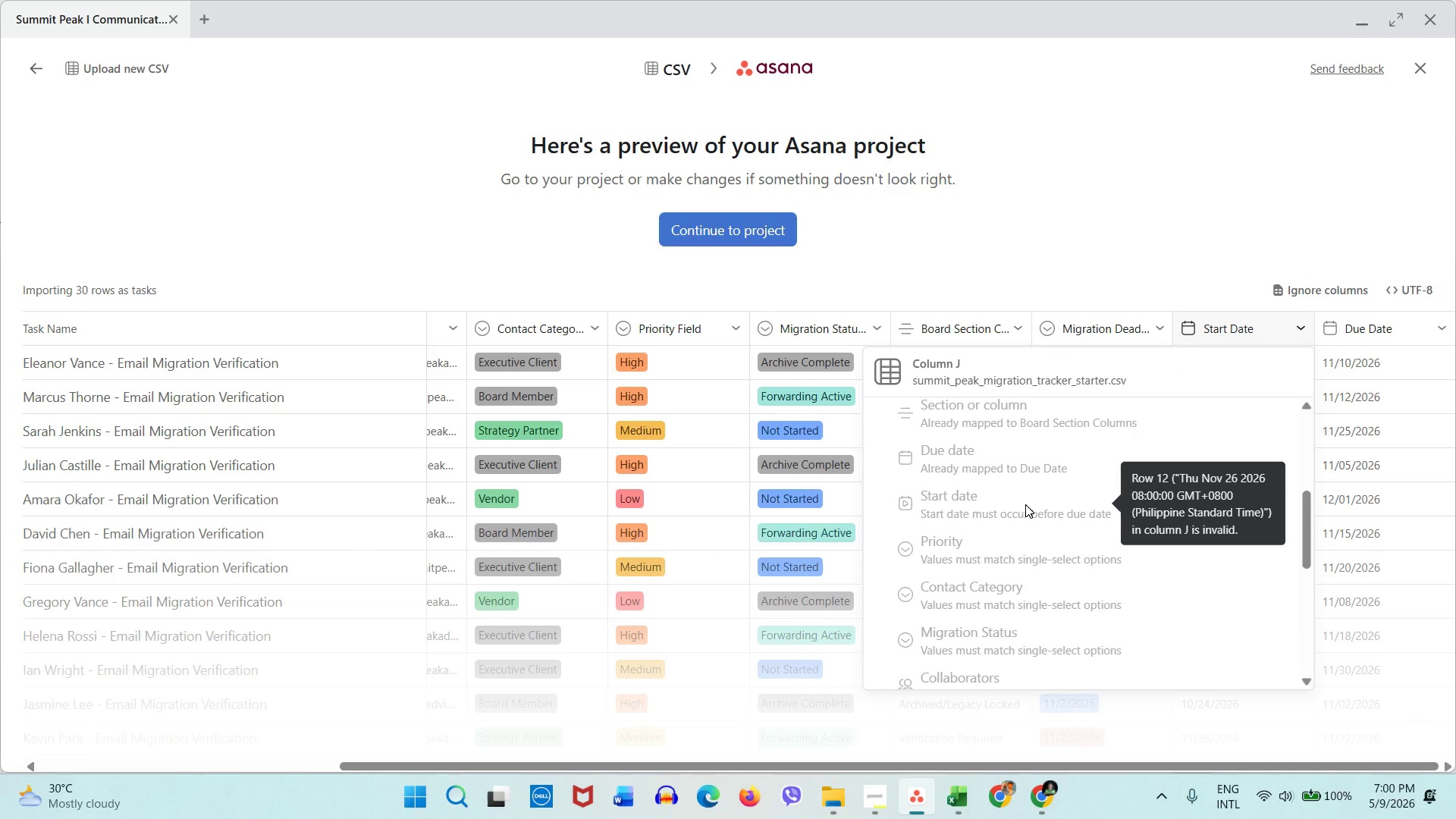 
scroll: coordinate [1078, 562], scroll_direction: down, amount: 3.0
 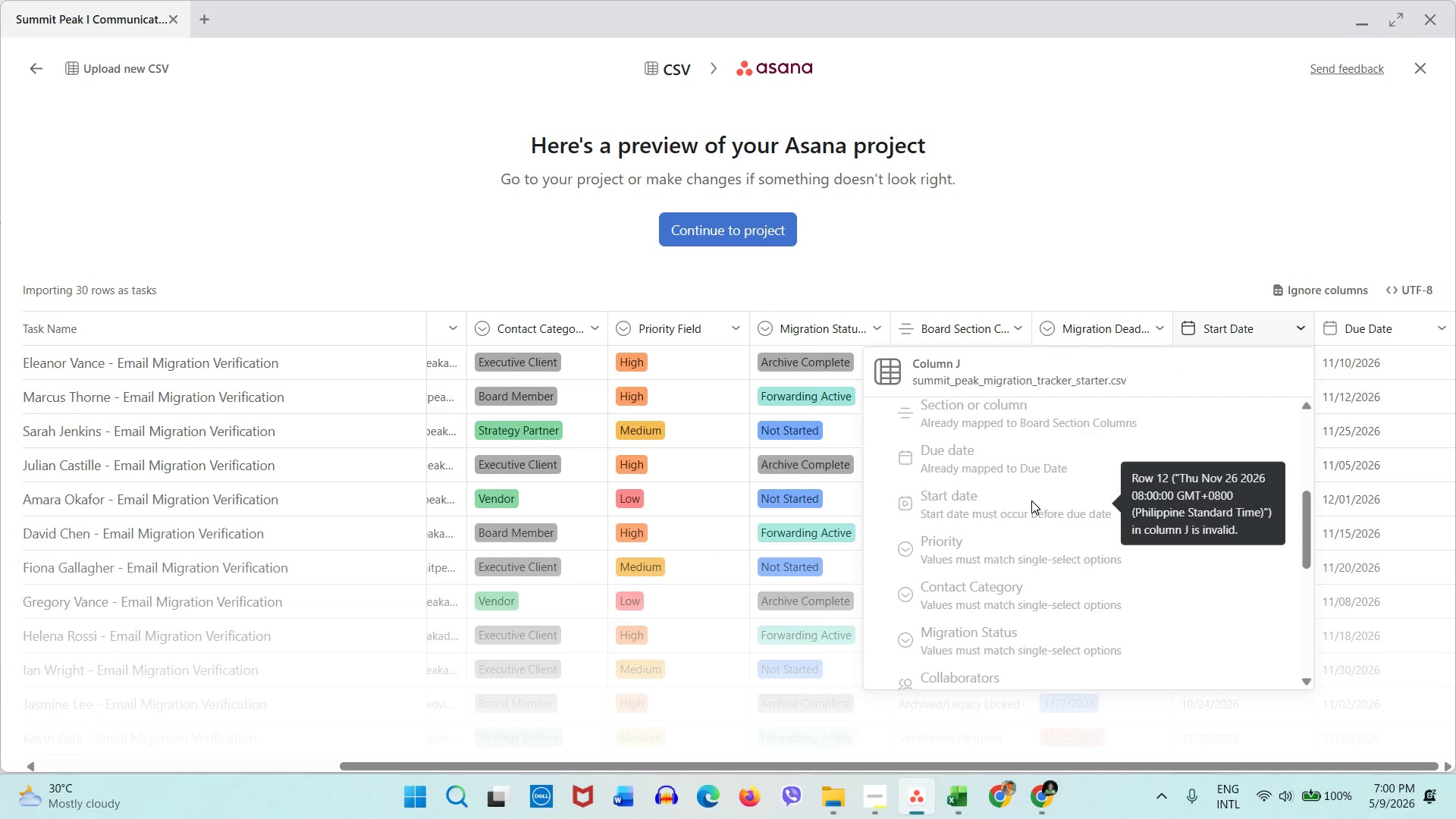 
wait(16.38)
 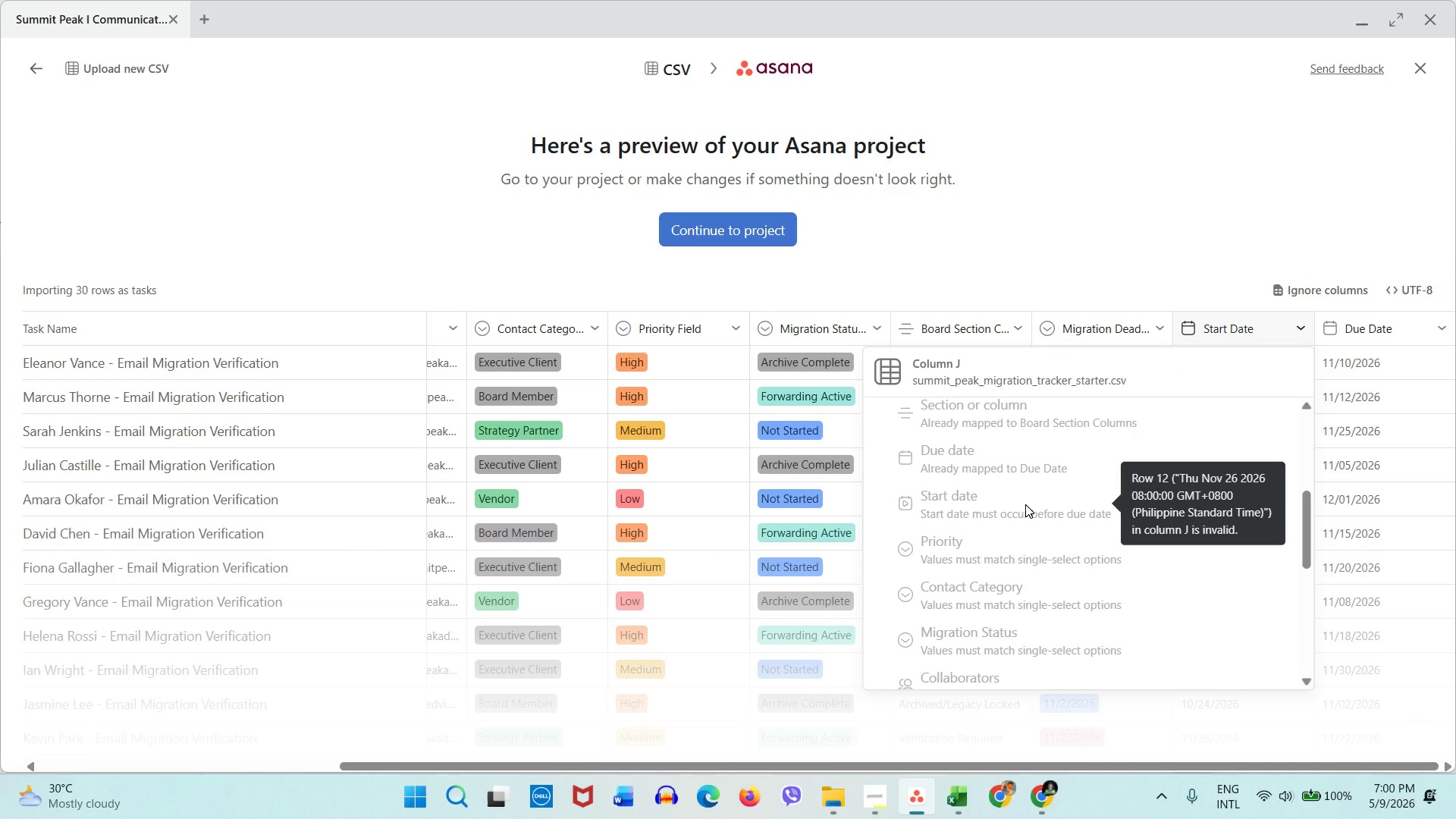 
left_click_drag(start_coordinate=[1250, 435], to_coordinate=[1192, 426])
 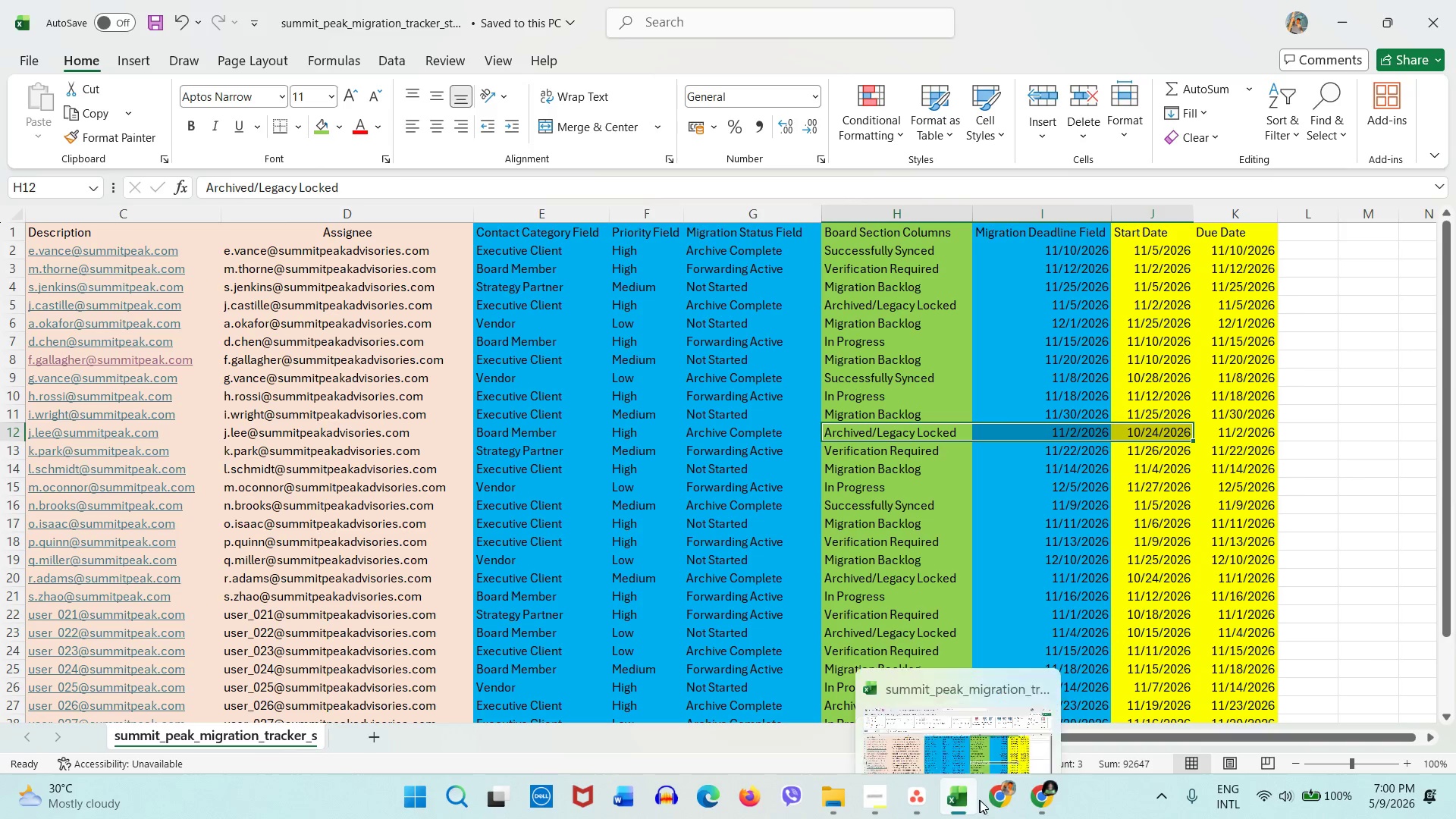 
left_click([926, 794])
 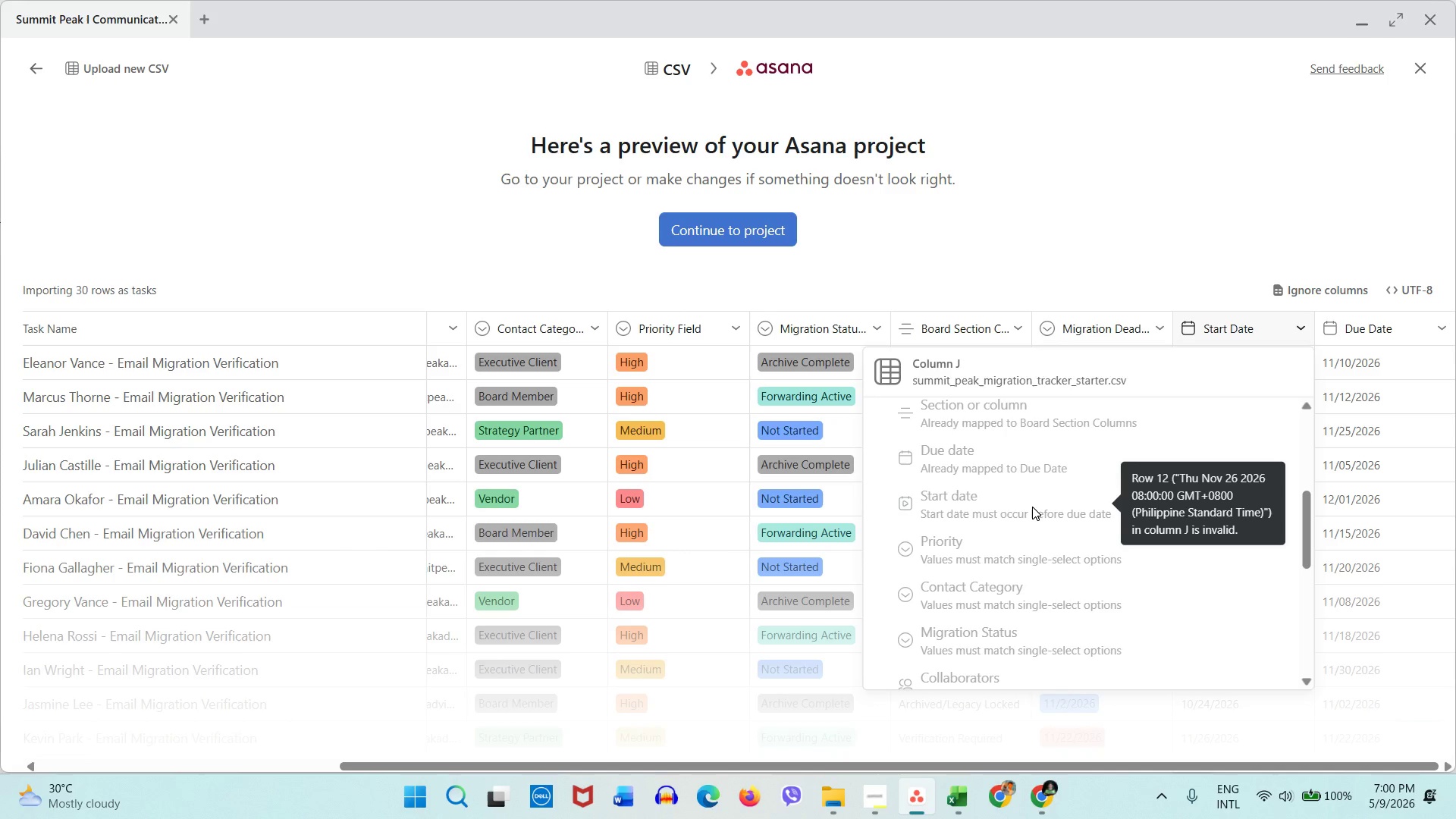 
left_click([948, 808])
 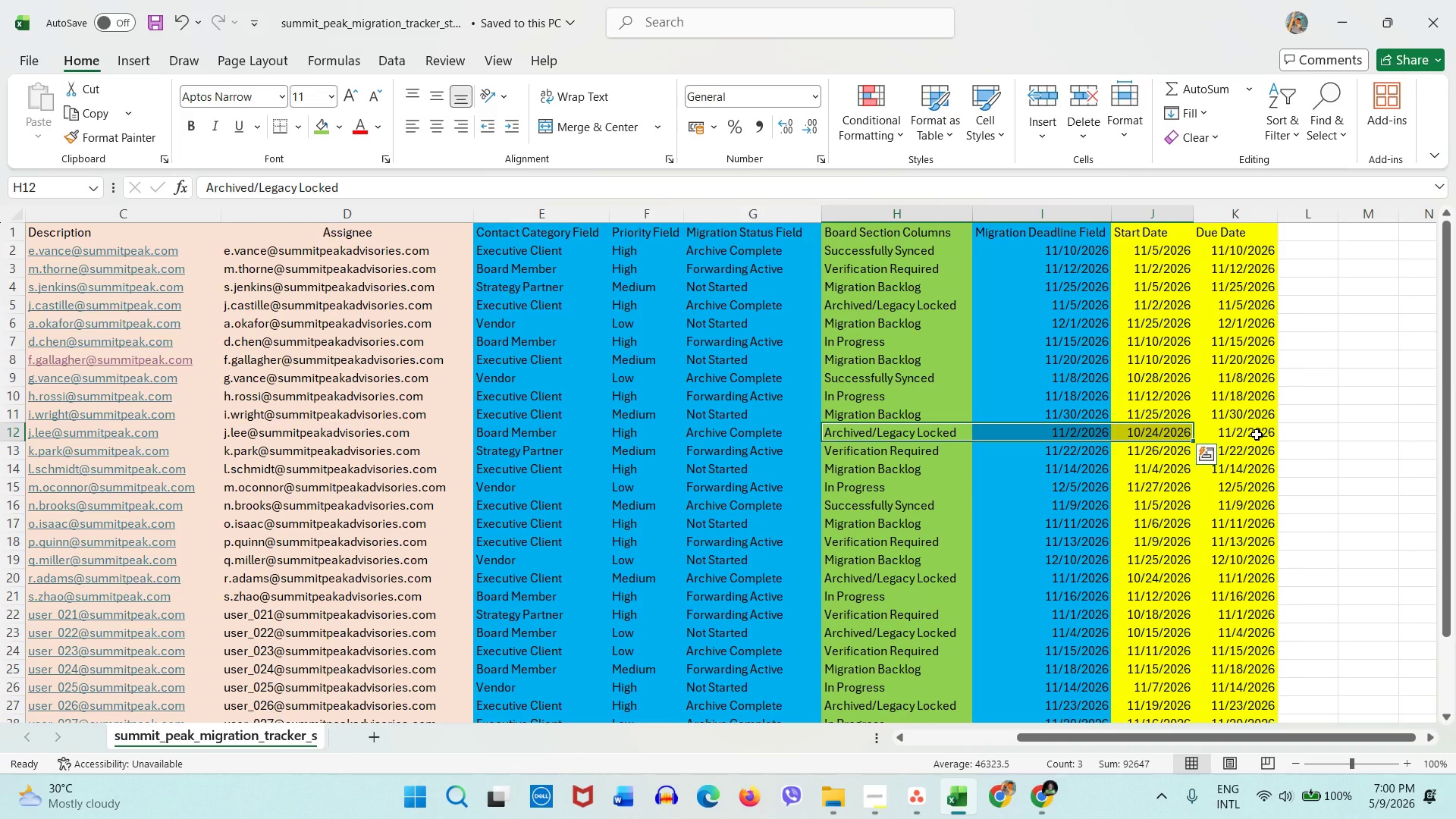 
mouse_move([1131, 454])
 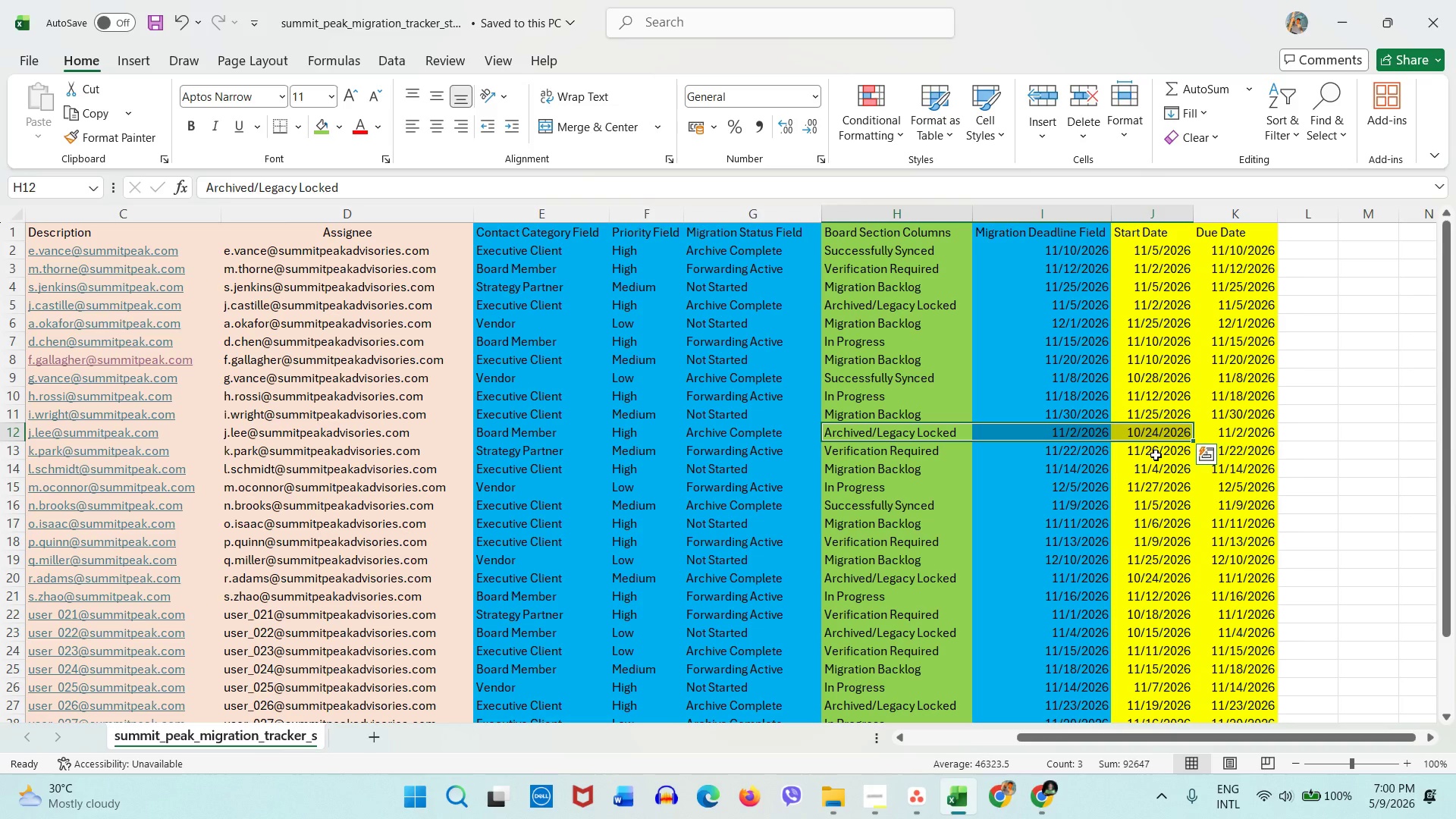 
left_click([1153, 454])
 